 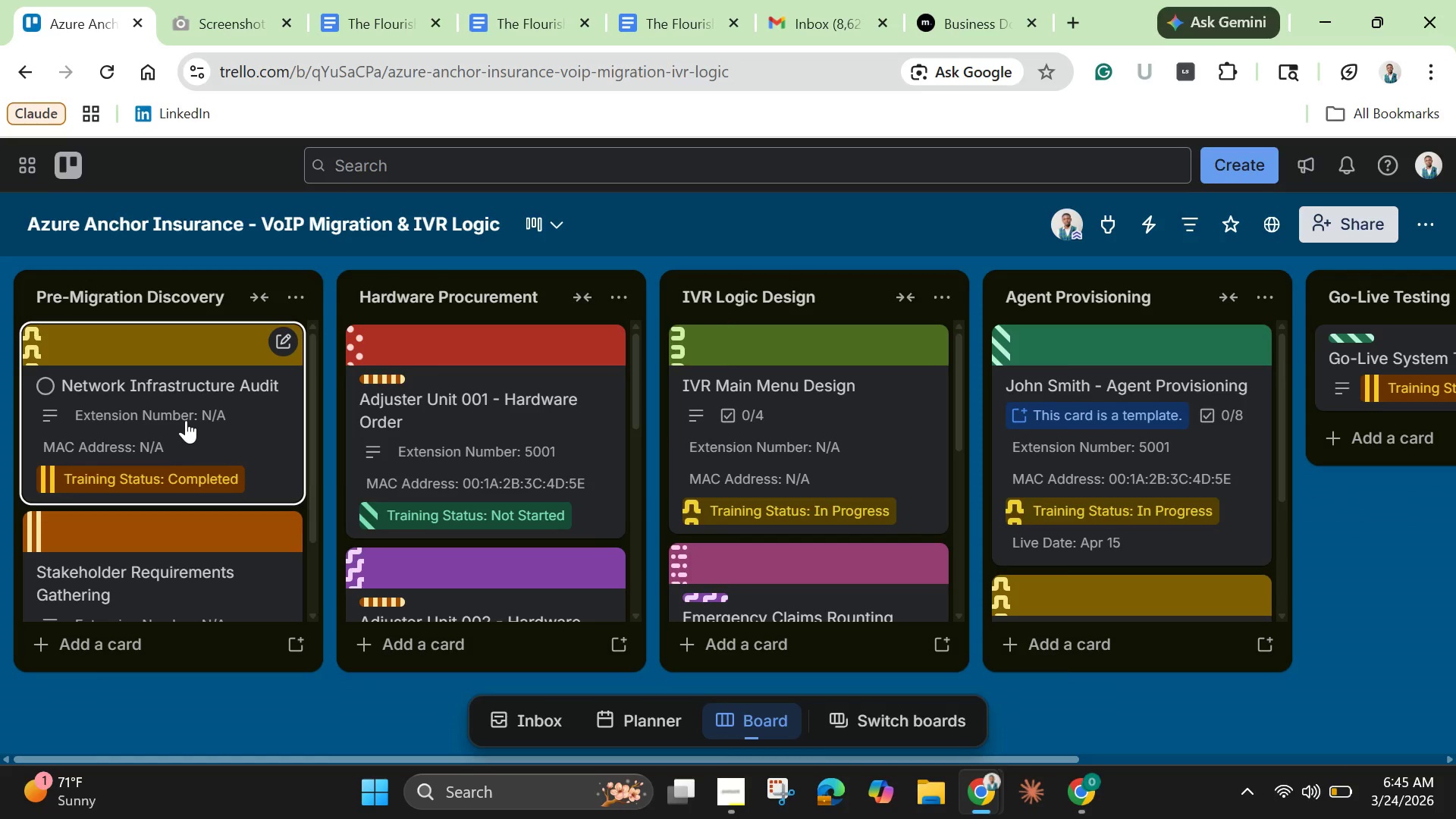 
left_click([186, 420])
 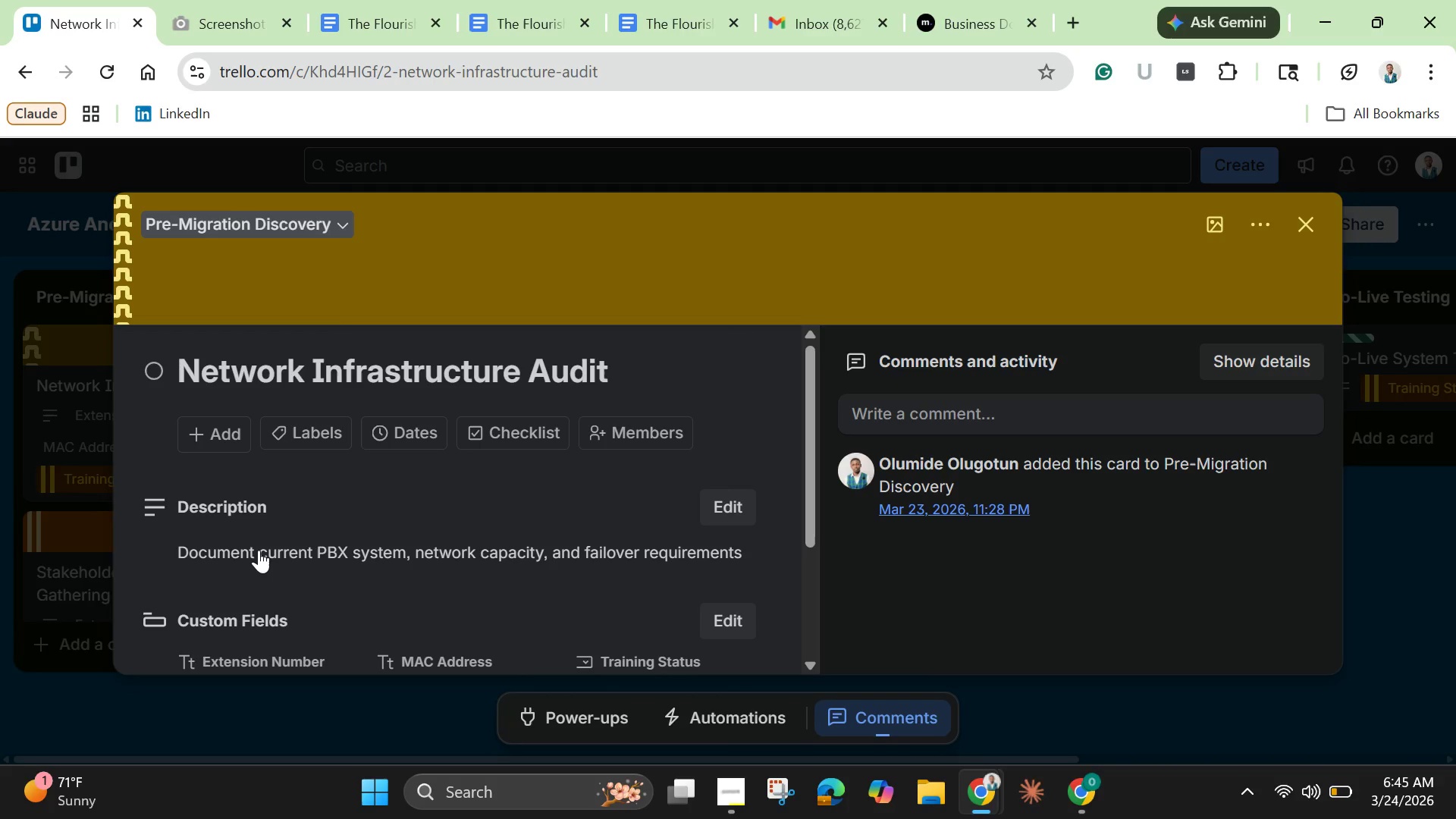 
wait(13.84)
 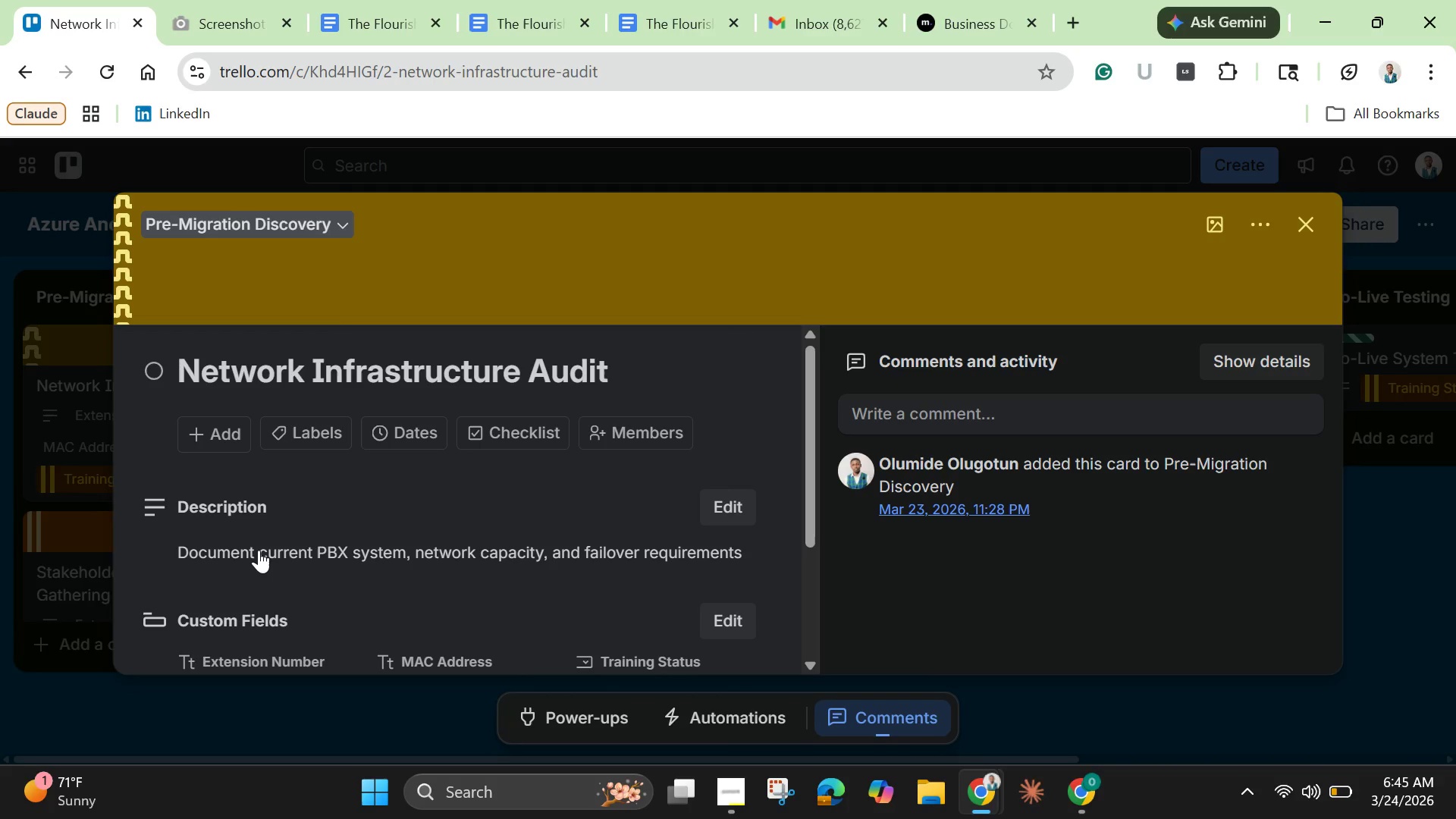 
scroll: coordinate [456, 550], scroll_direction: down, amount: 5.0
 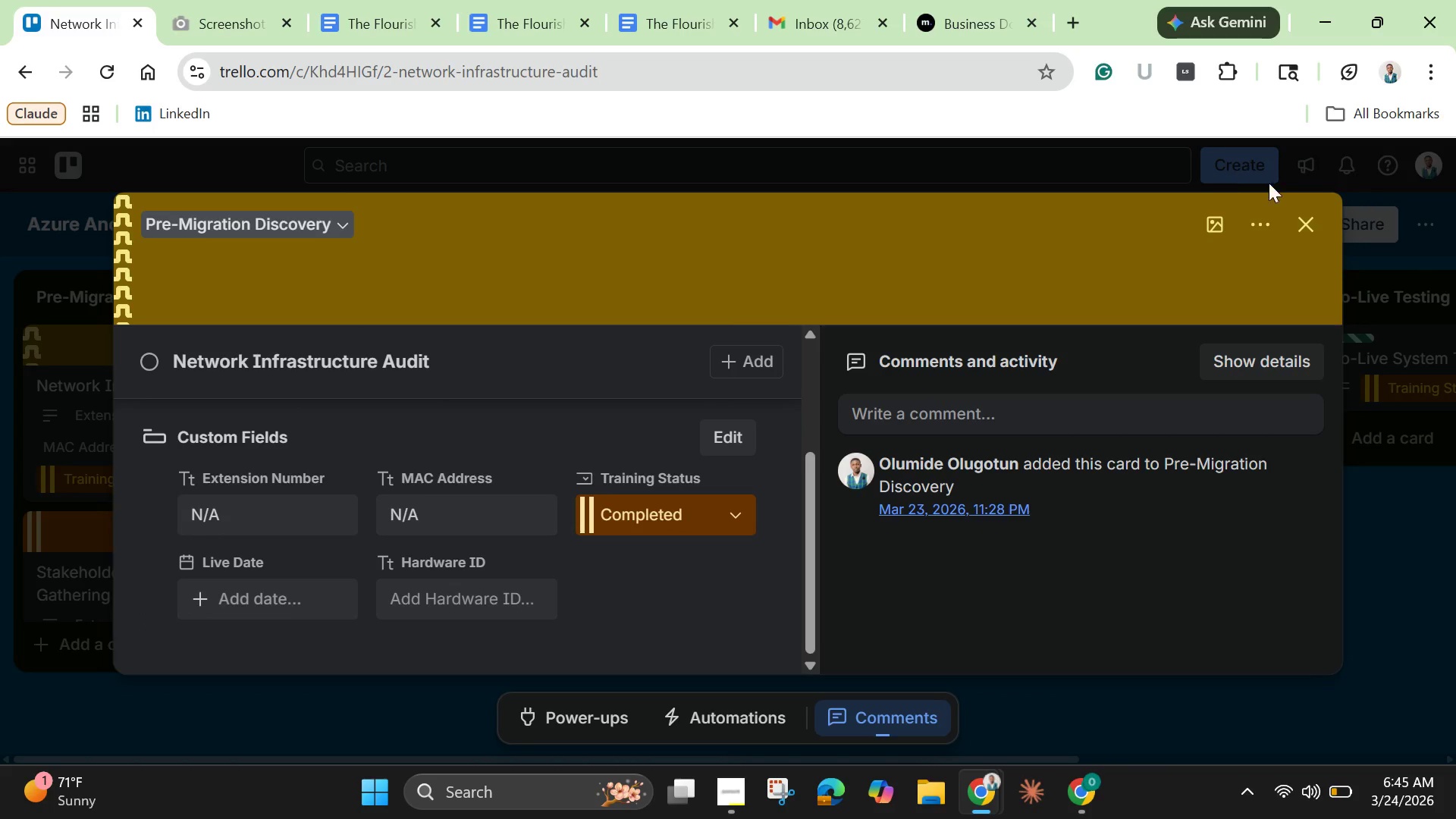 
left_click([1310, 215])
 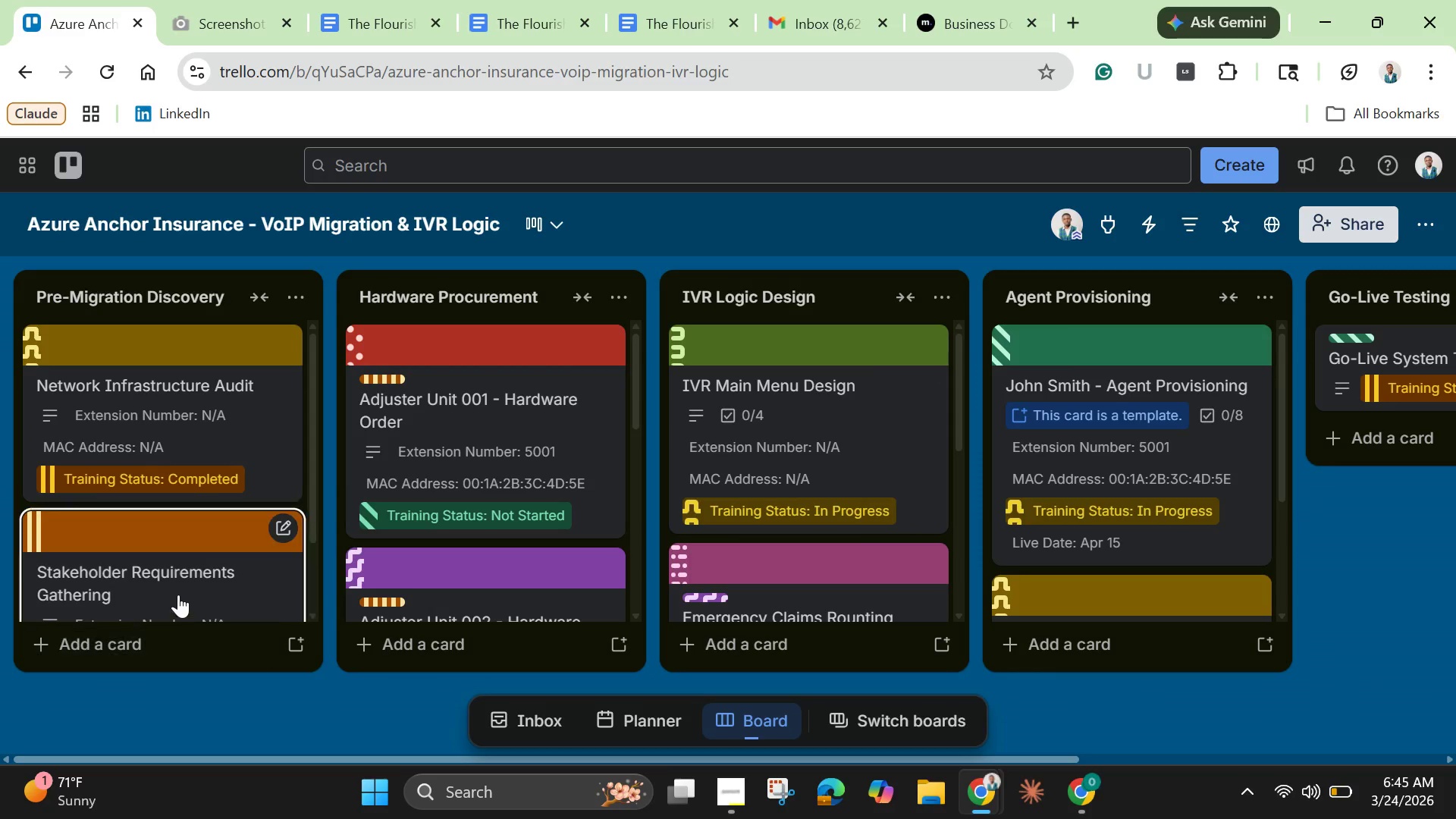 
left_click([177, 589])
 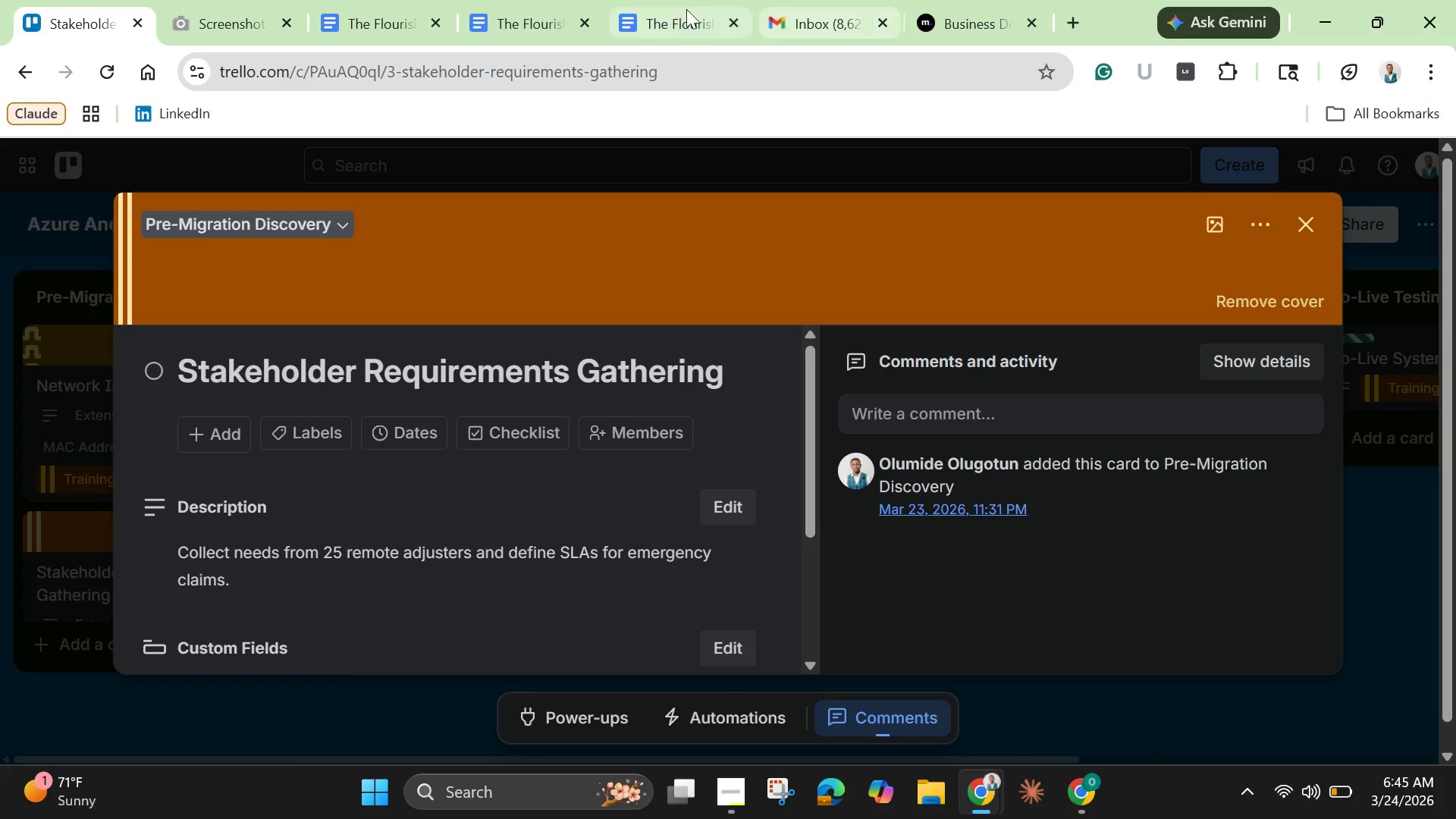 
left_click([1295, 221])
 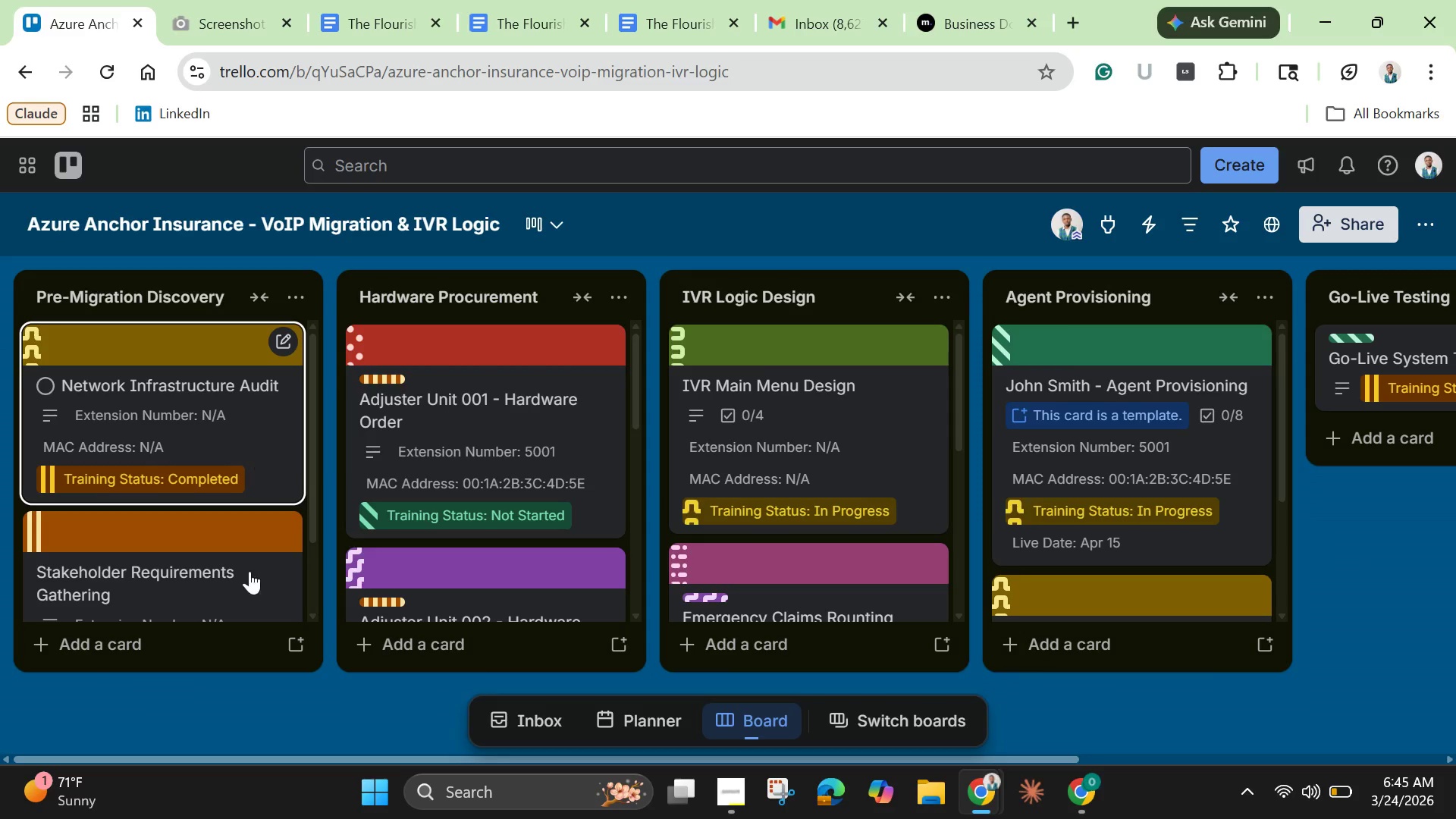 
left_click([199, 582])
 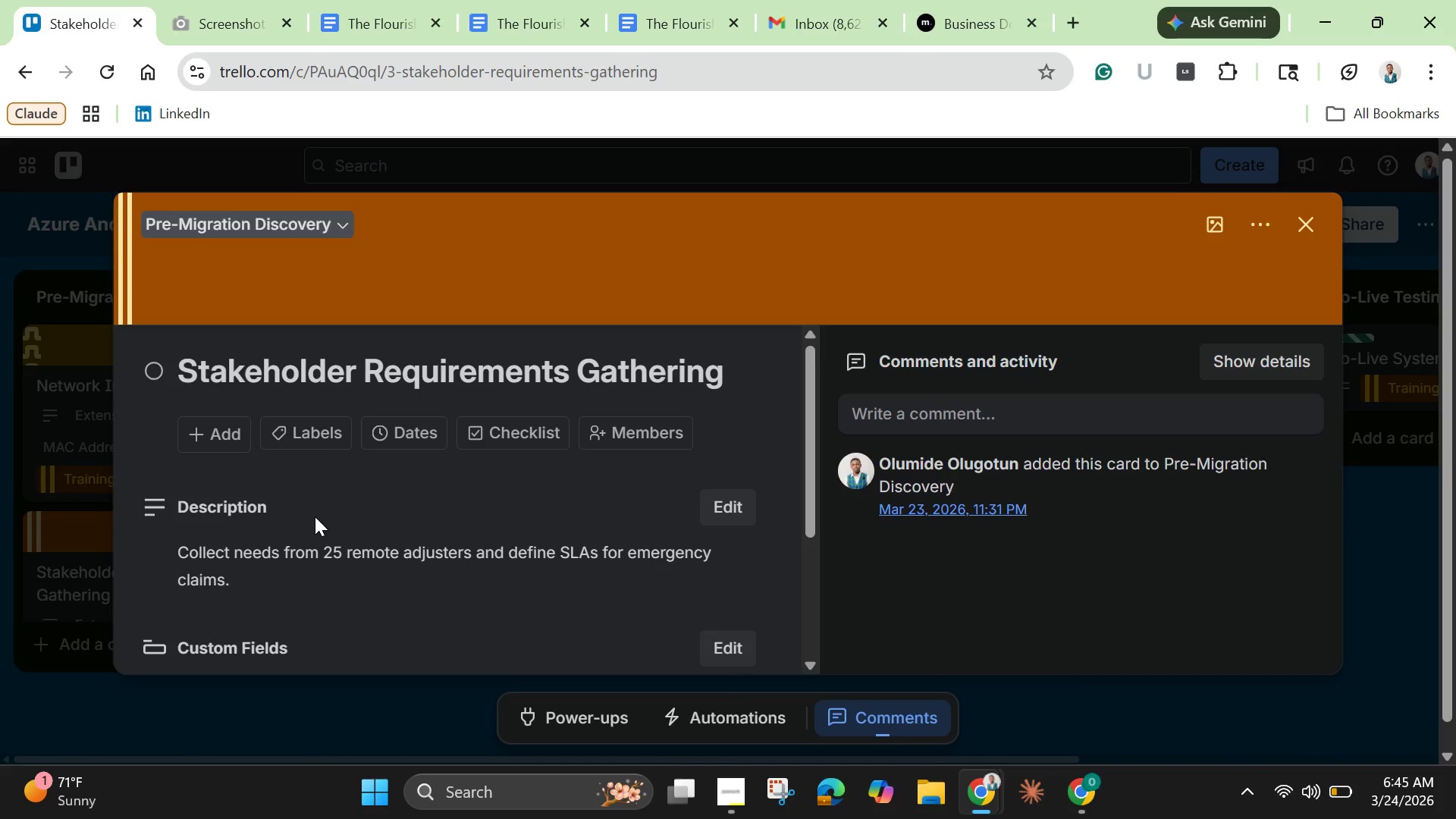 
wait(5.73)
 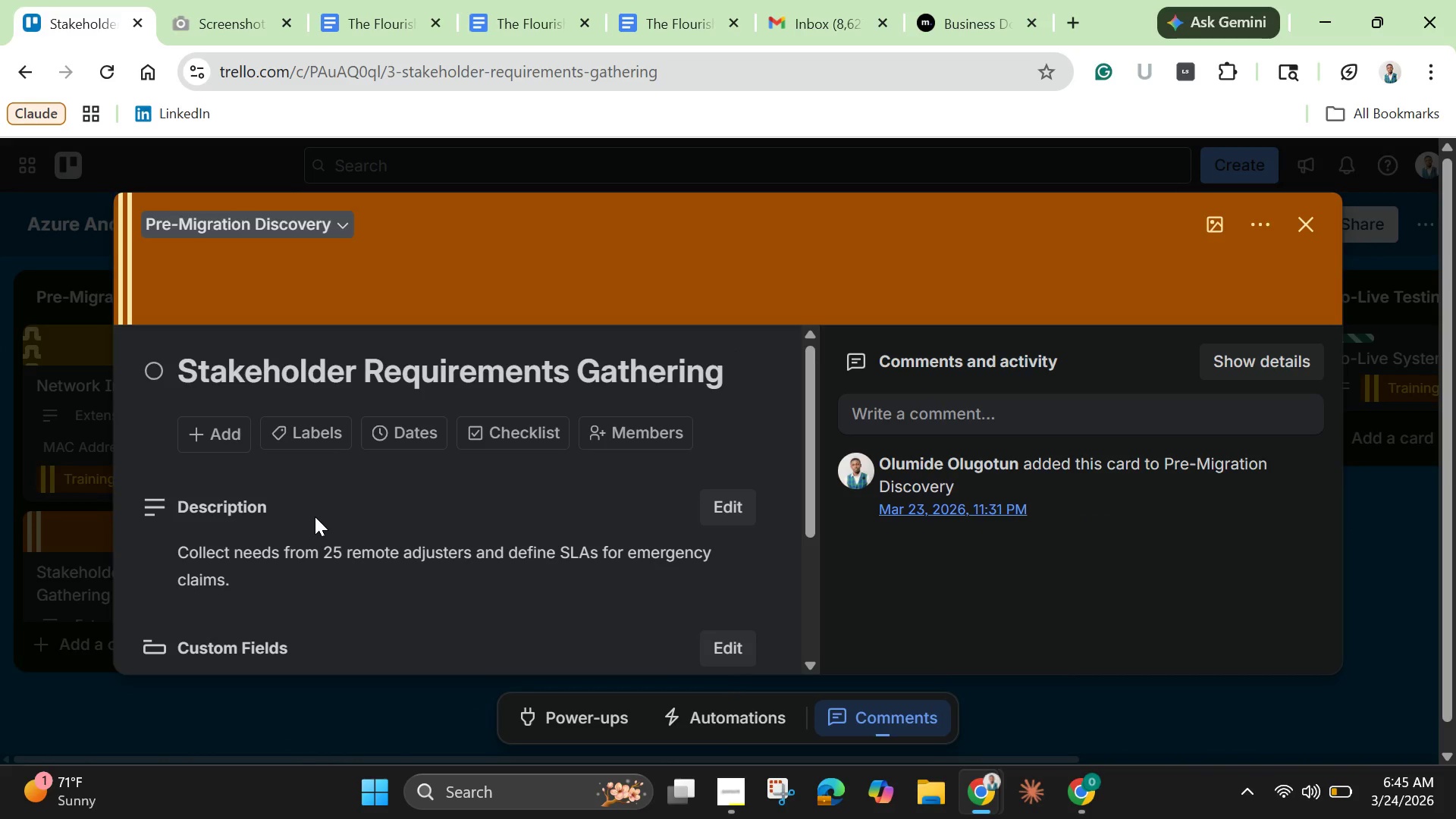 
scroll: coordinate [316, 522], scroll_direction: down, amount: 5.0
 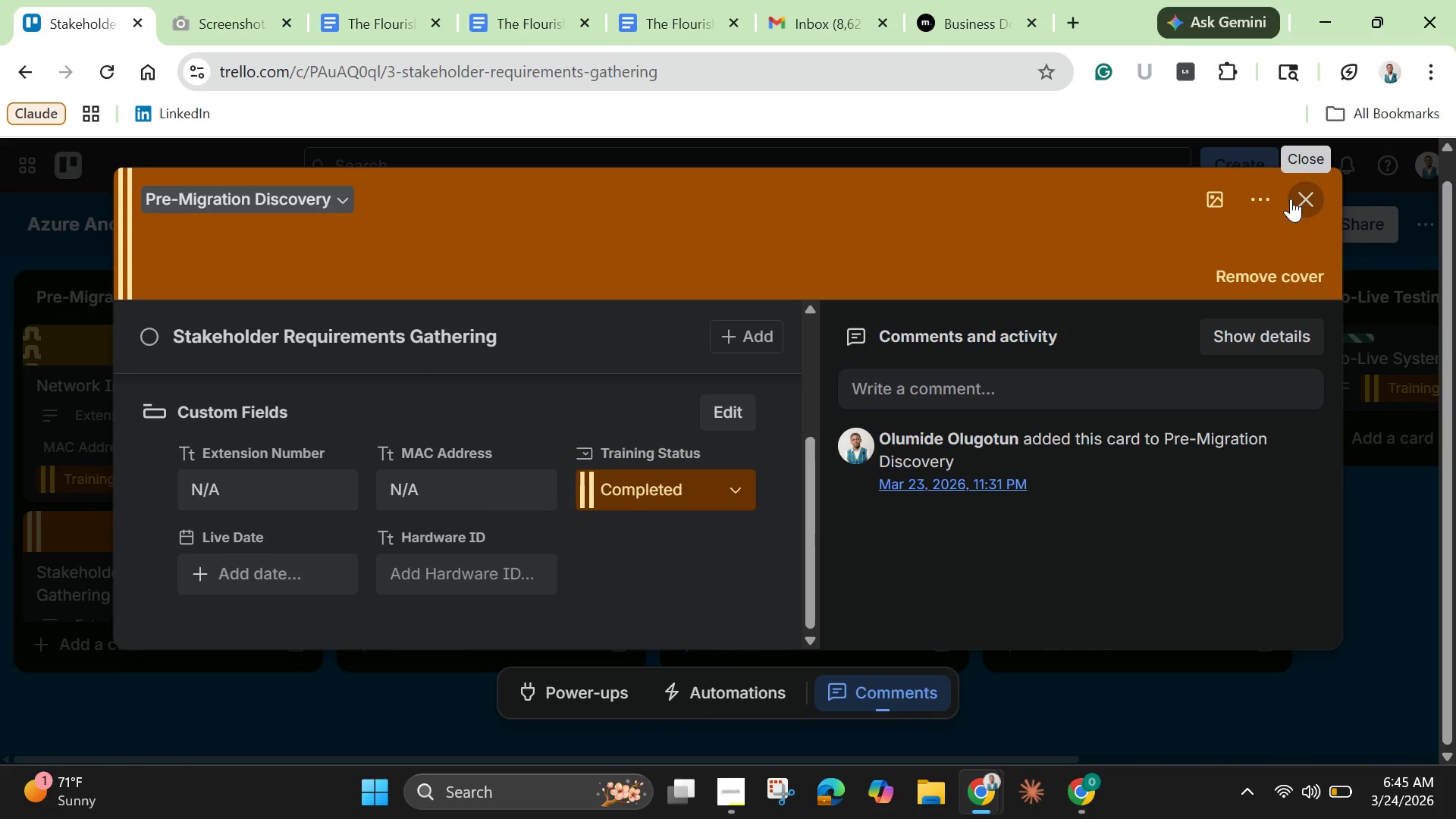 
left_click([1303, 199])
 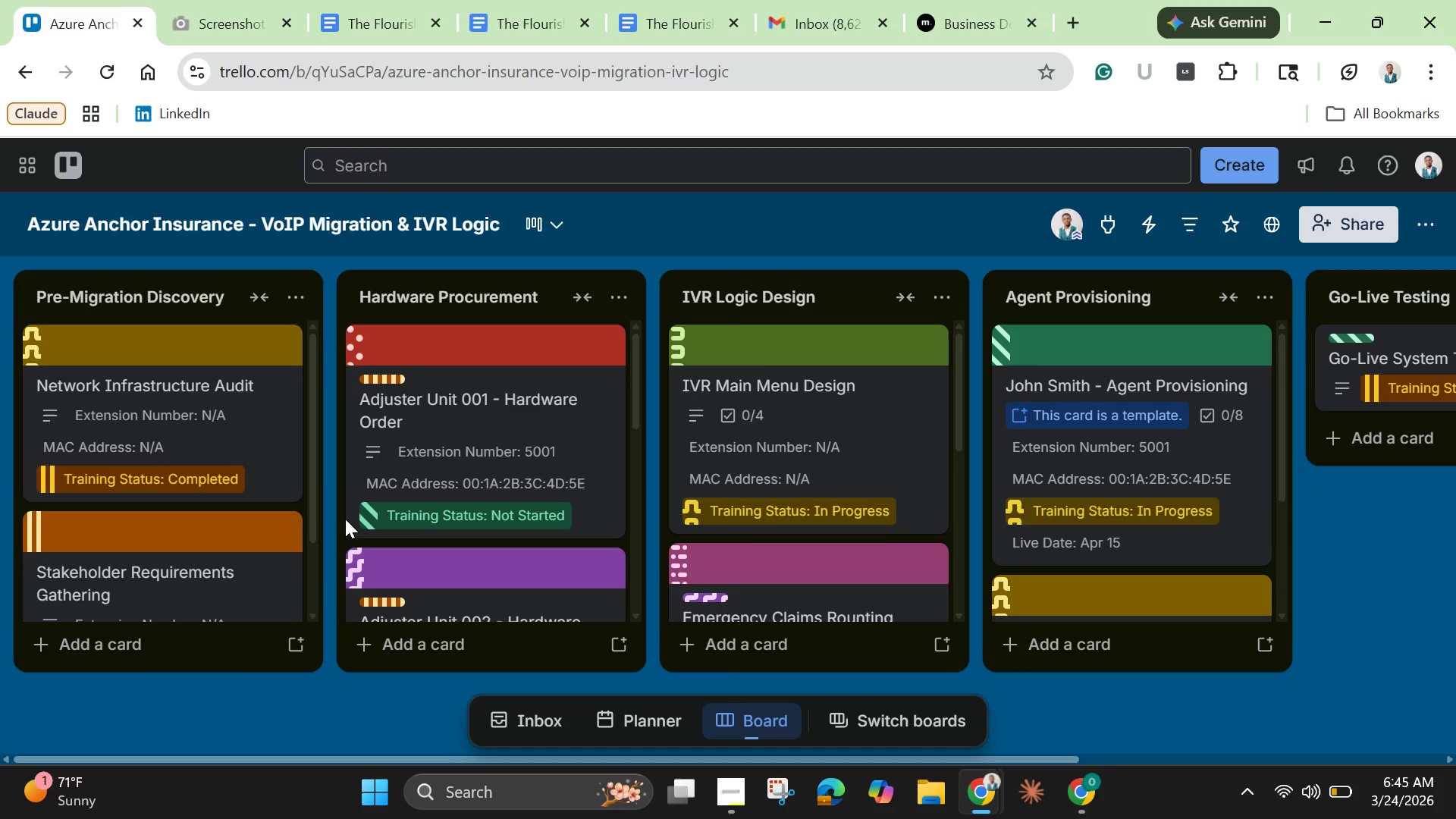 
wait(7.42)
 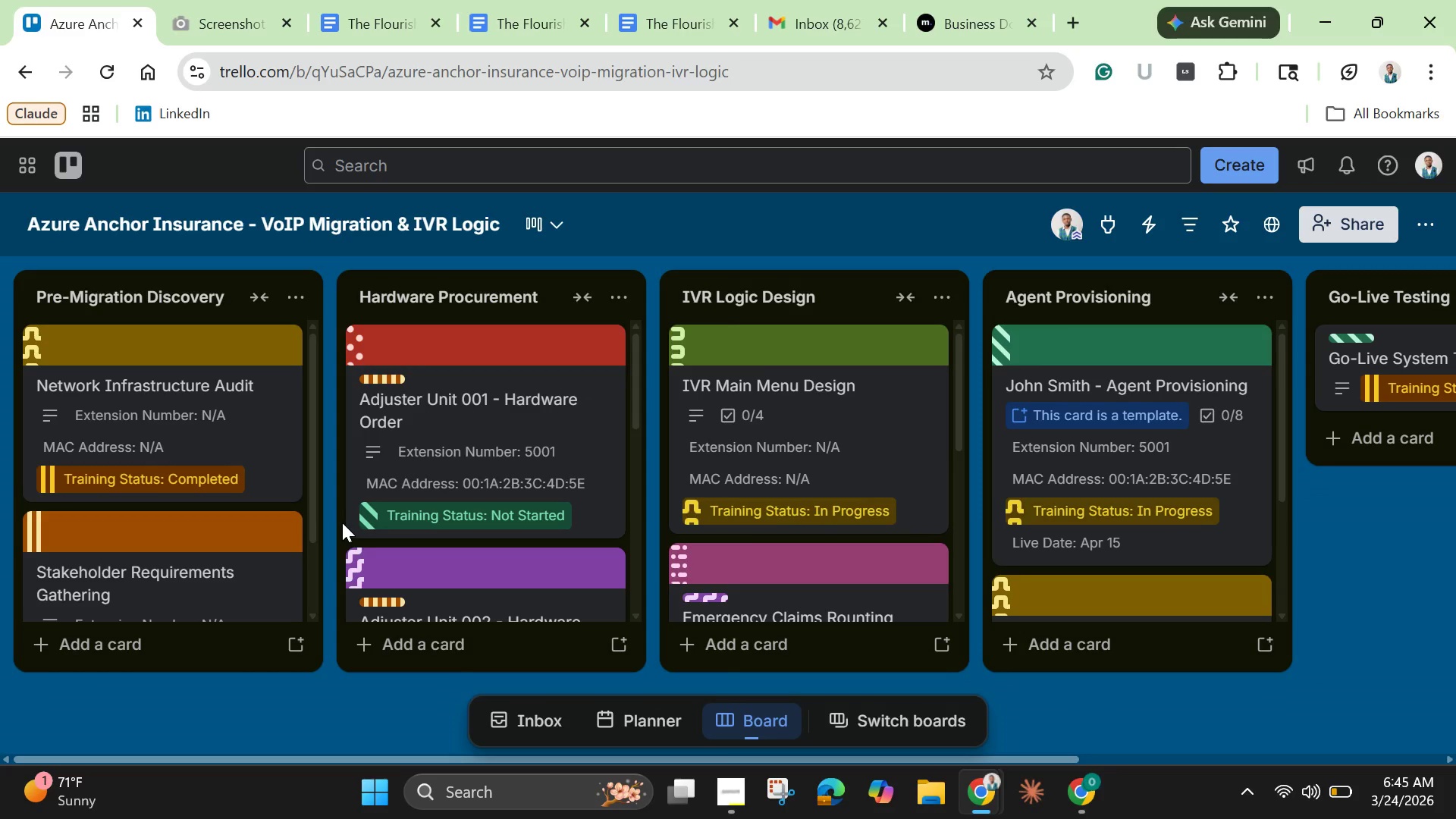 
left_click([466, 435])
 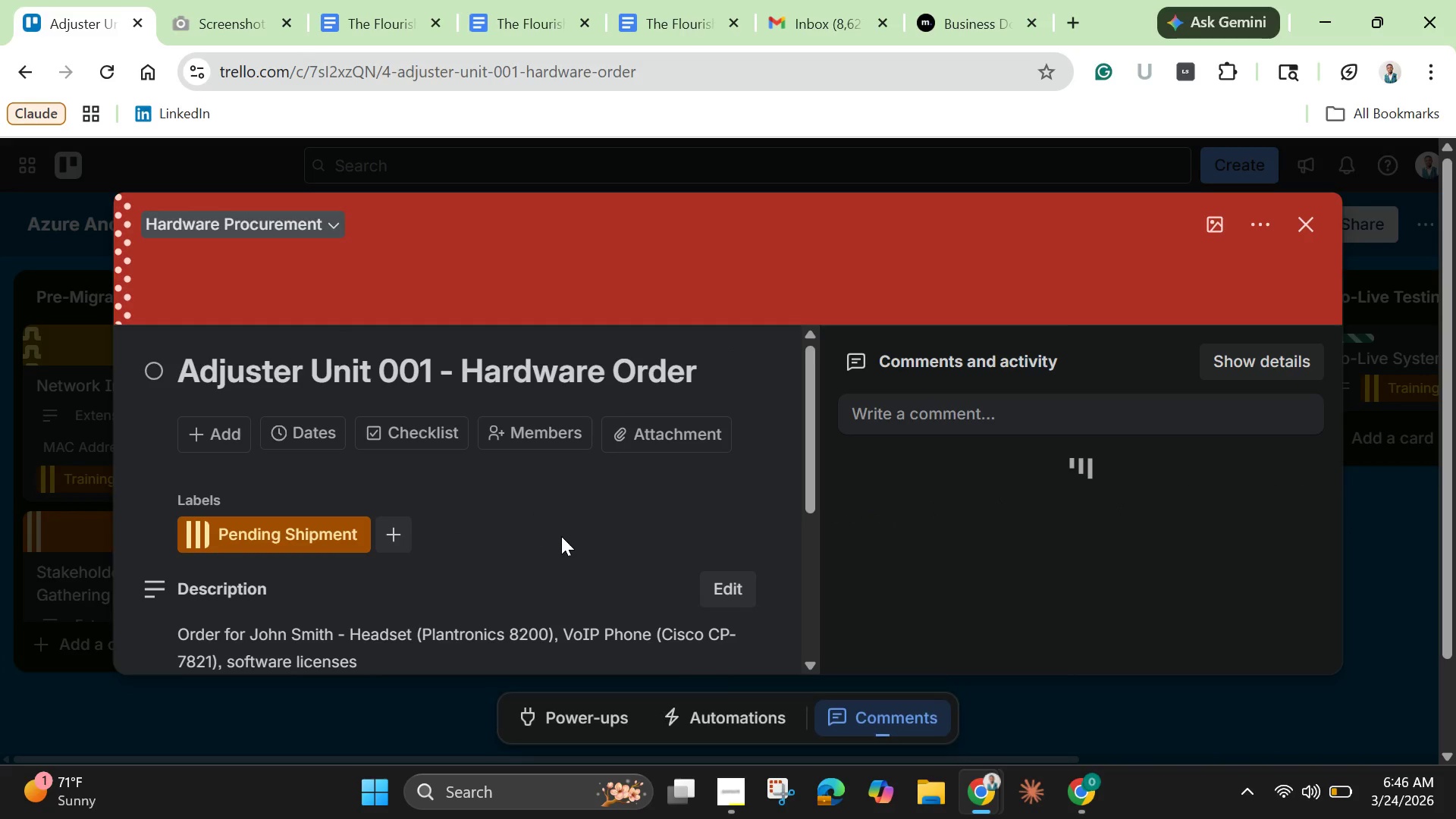 
scroll: coordinate [561, 536], scroll_direction: down, amount: 3.0
 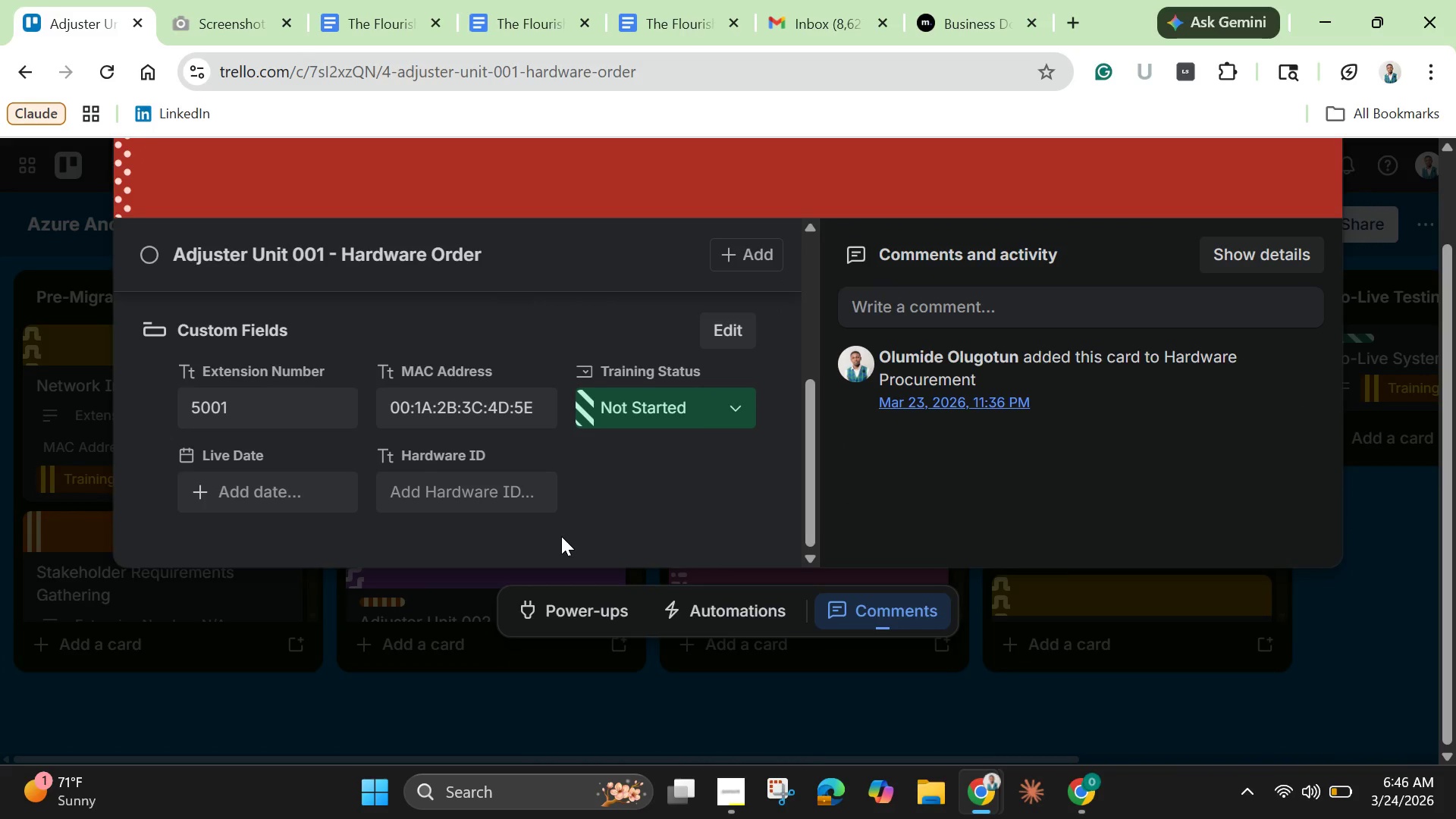 
wait(16.34)
 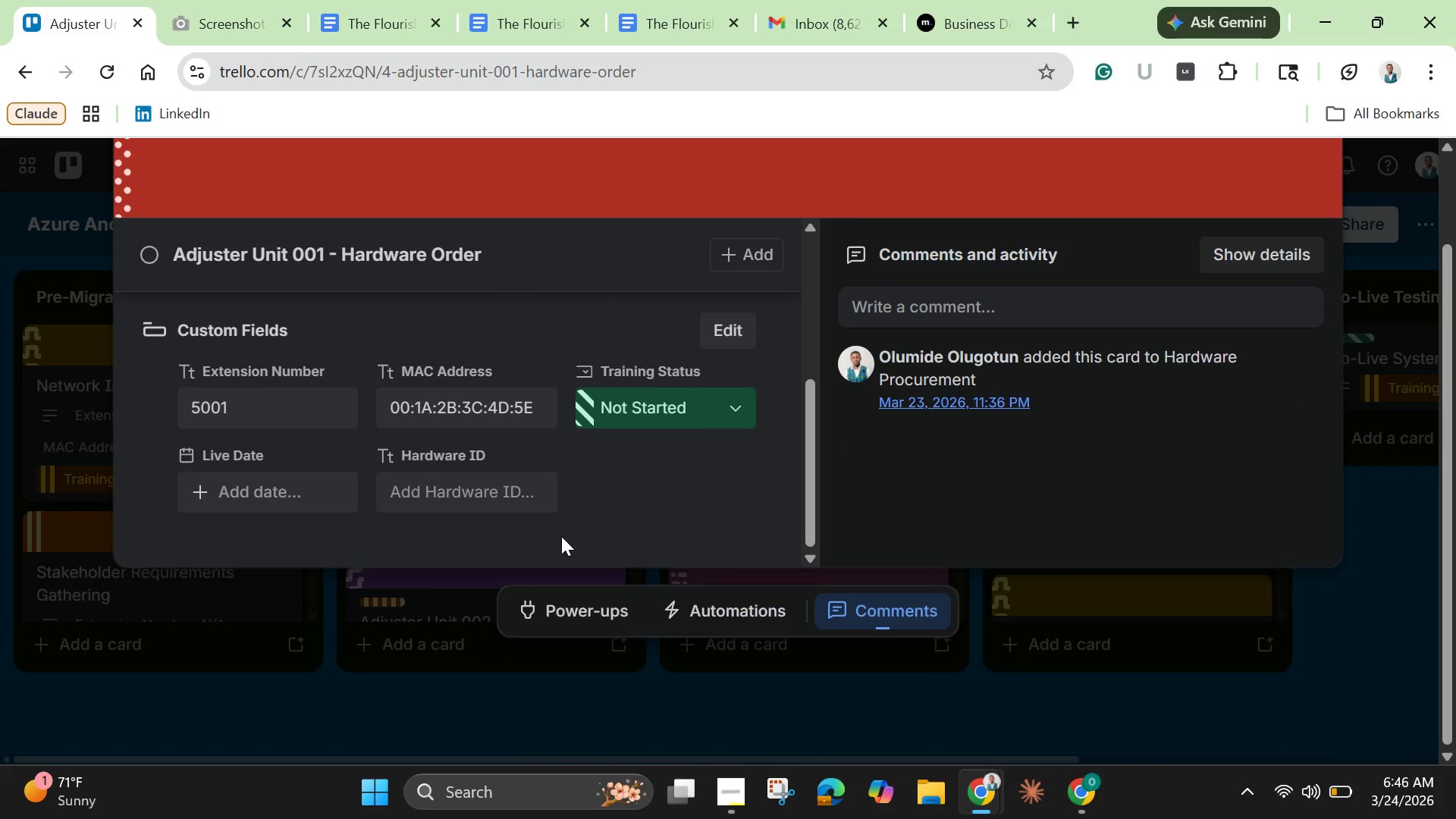 
scroll: coordinate [527, 460], scroll_direction: up, amount: 2.0
 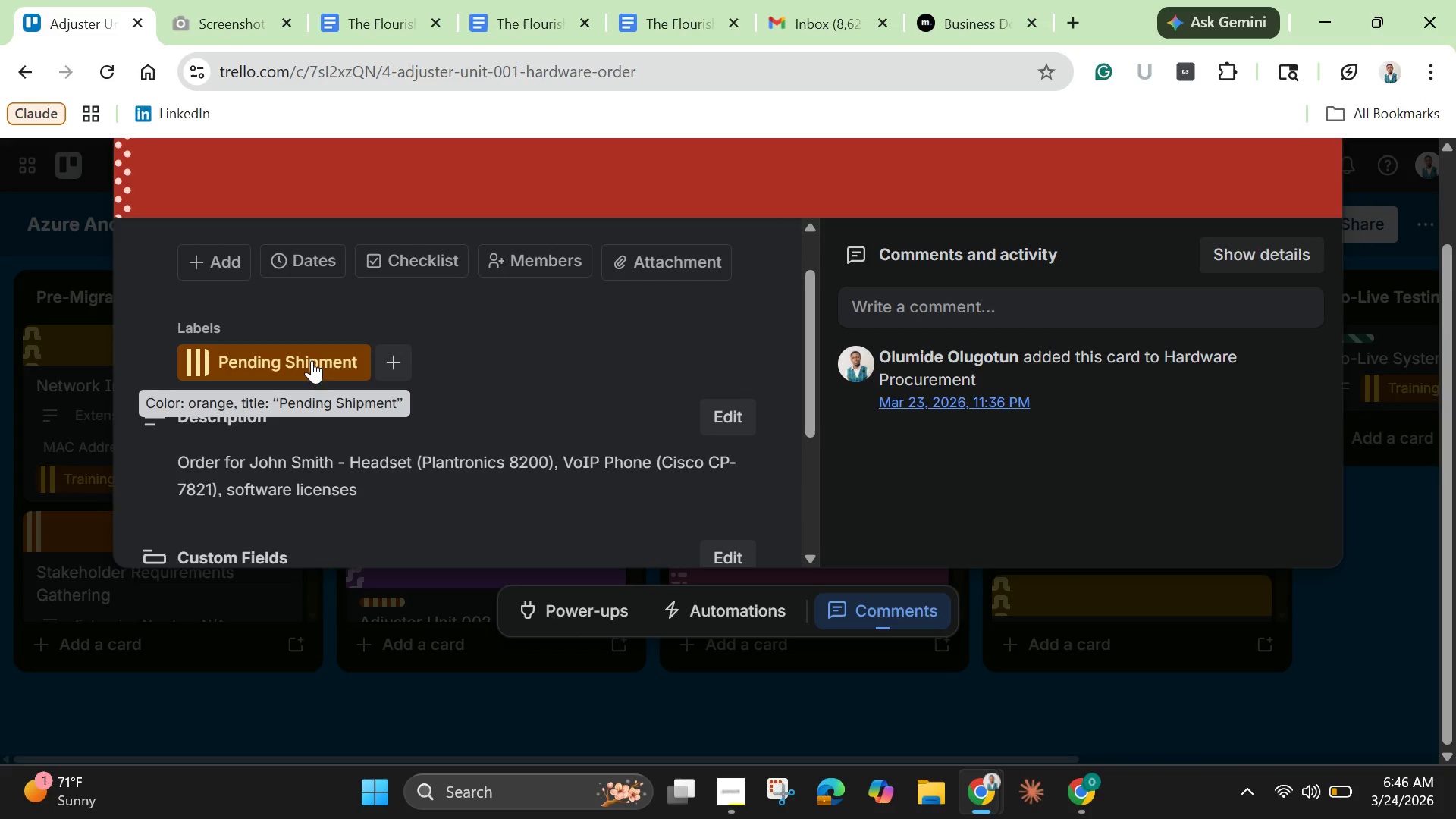 
right_click([312, 360])
 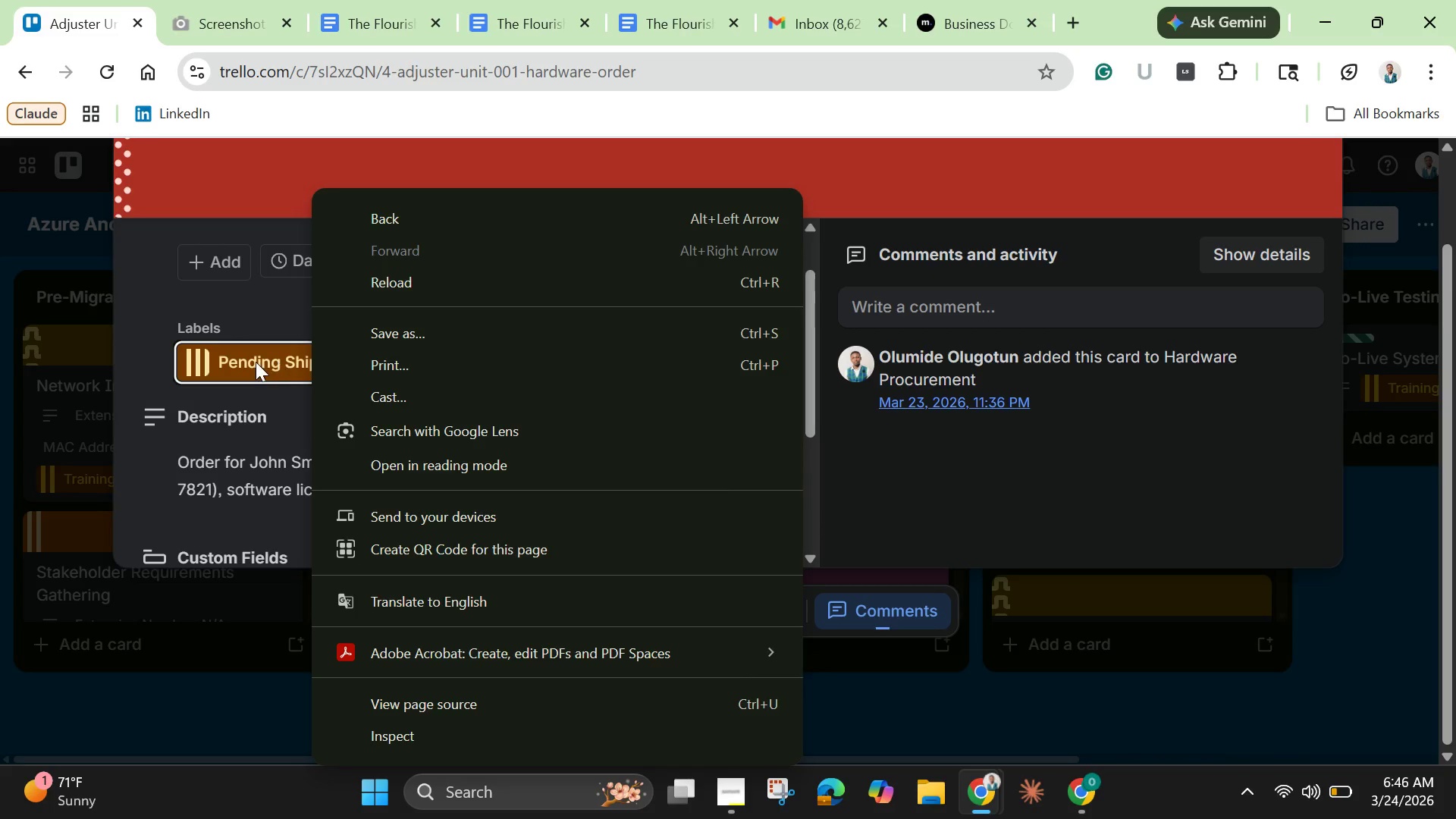 
left_click([256, 362])
 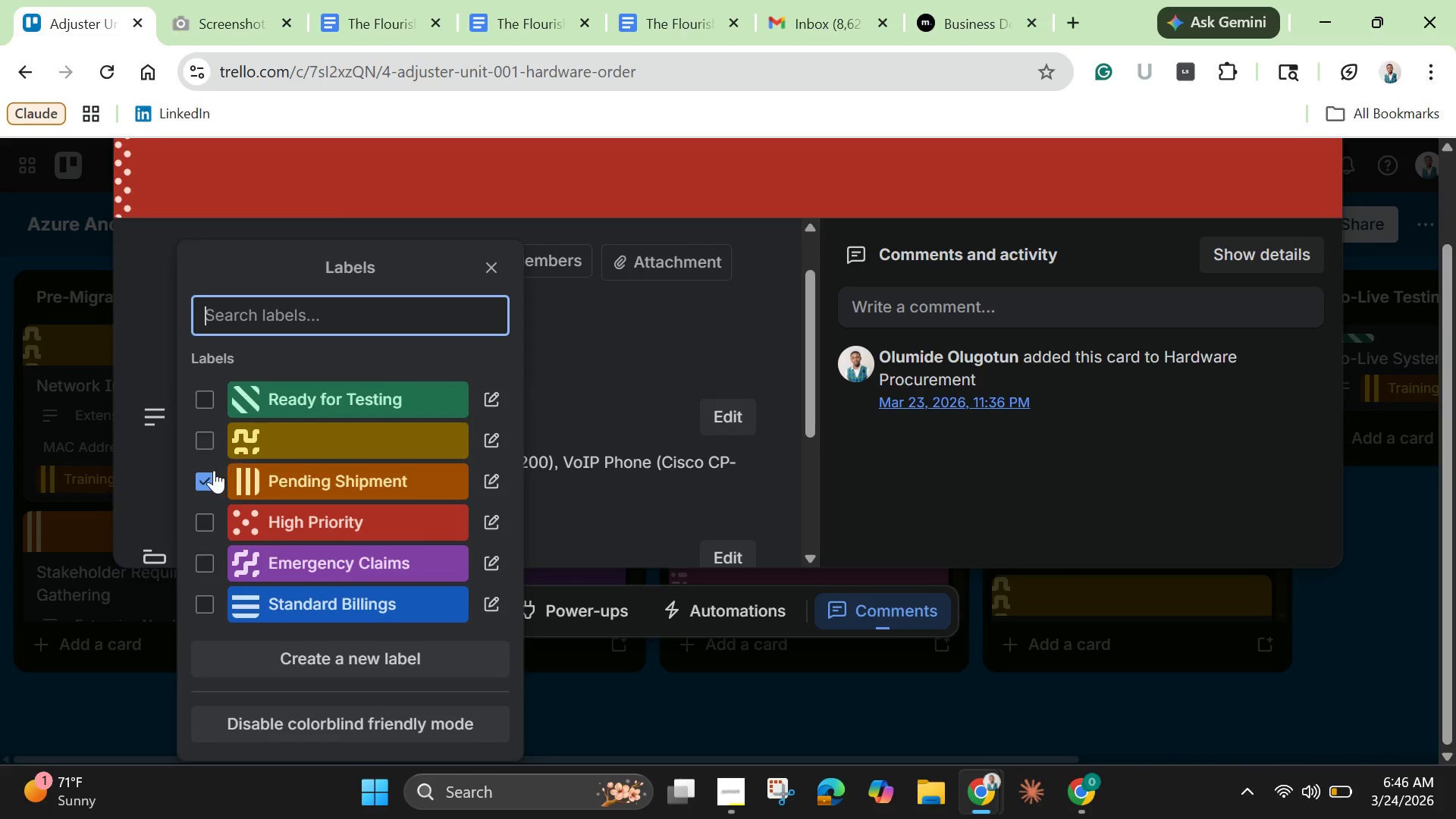 
left_click([209, 476])
 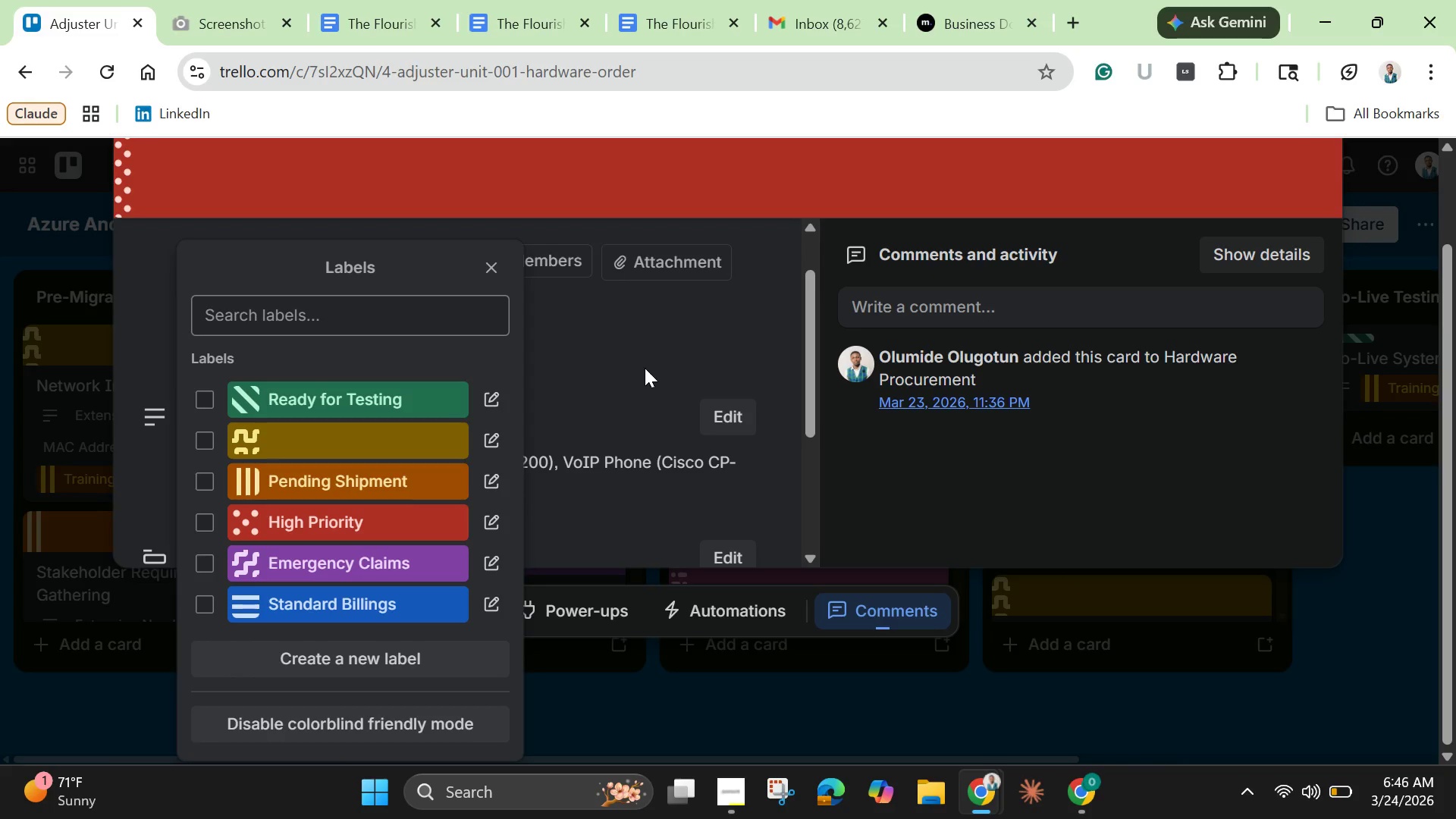 
left_click([645, 368])
 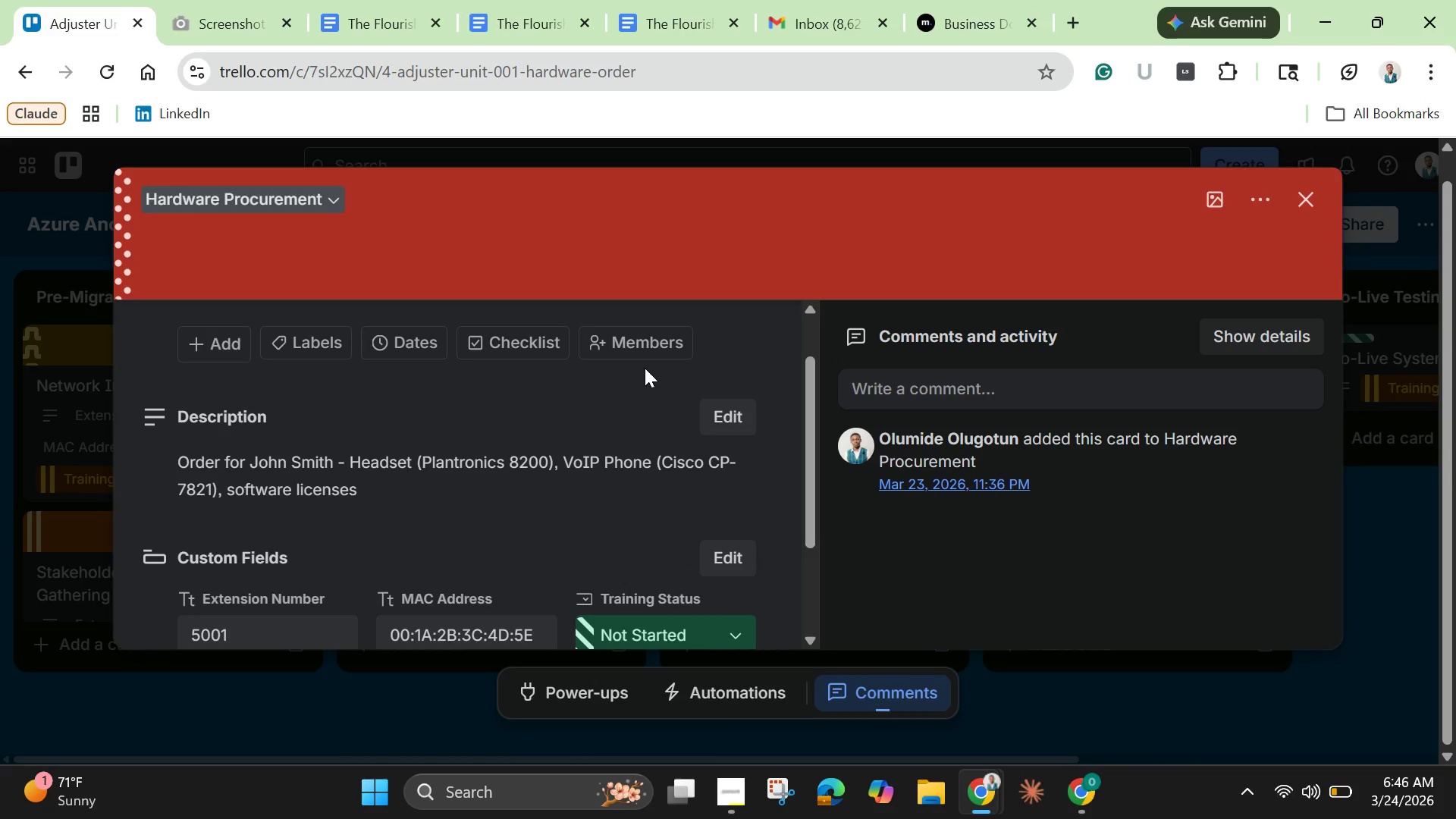 
scroll: coordinate [645, 376], scroll_direction: down, amount: 3.0
 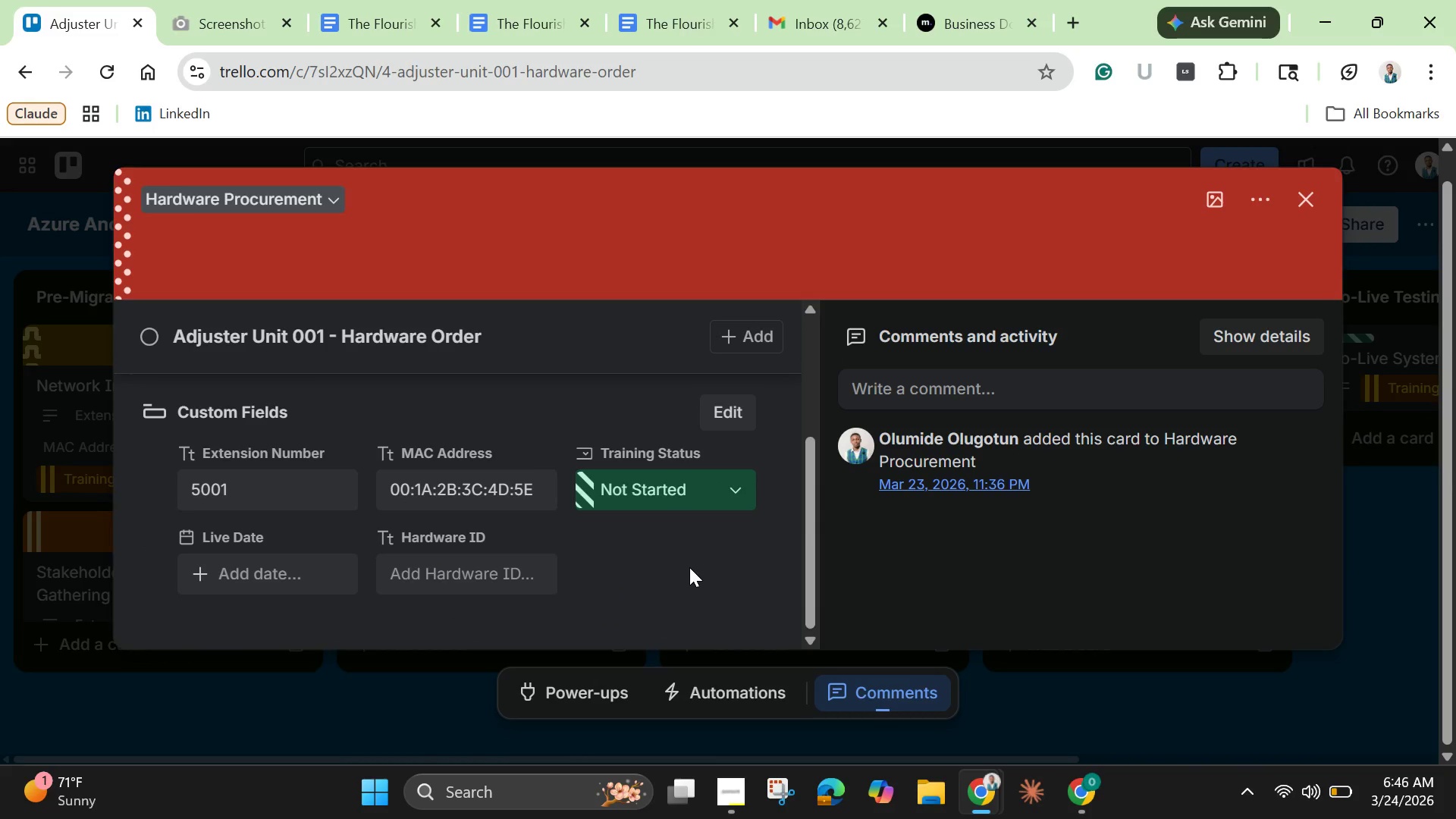 
wait(9.4)
 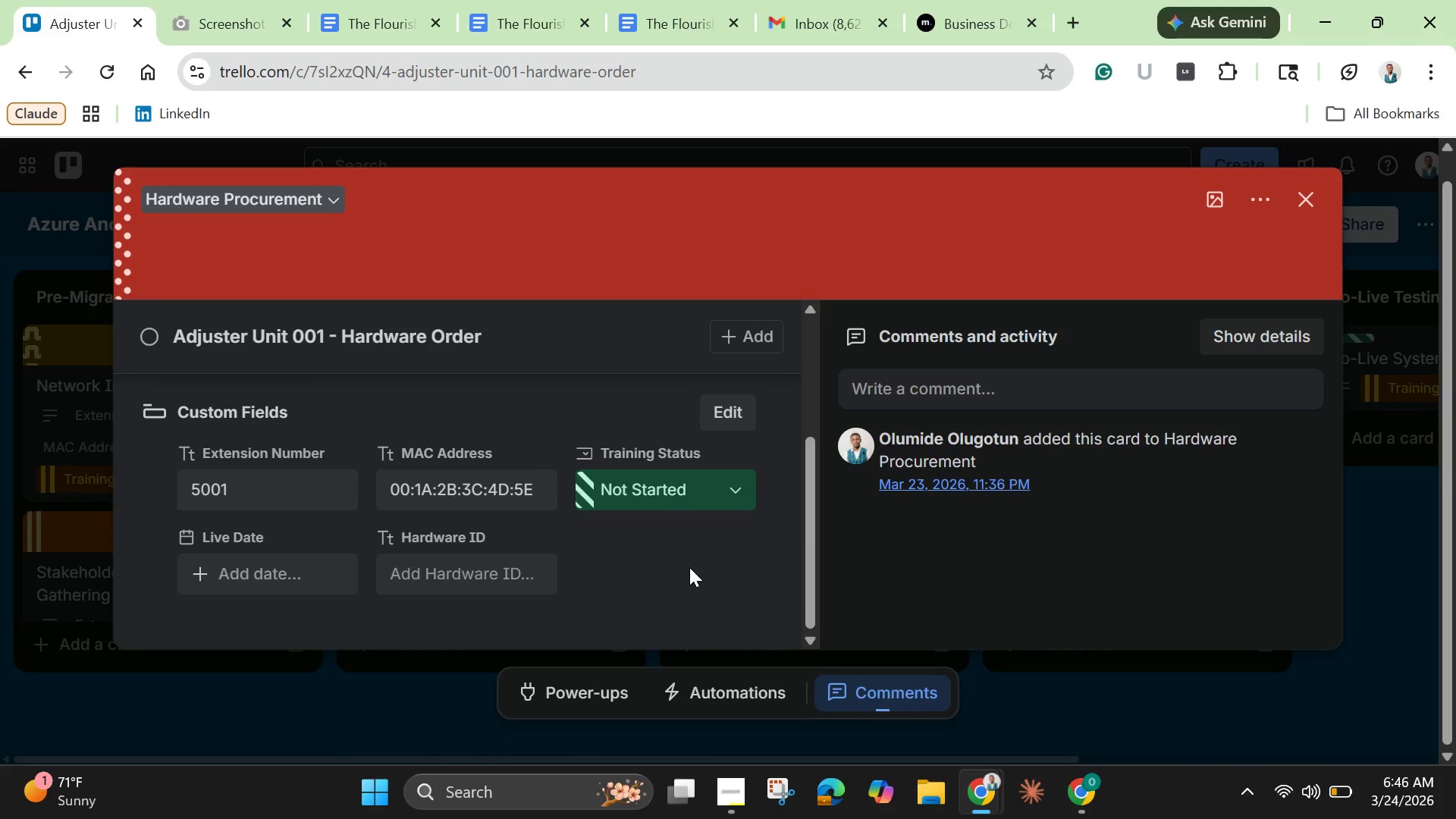 
left_click([1305, 201])
 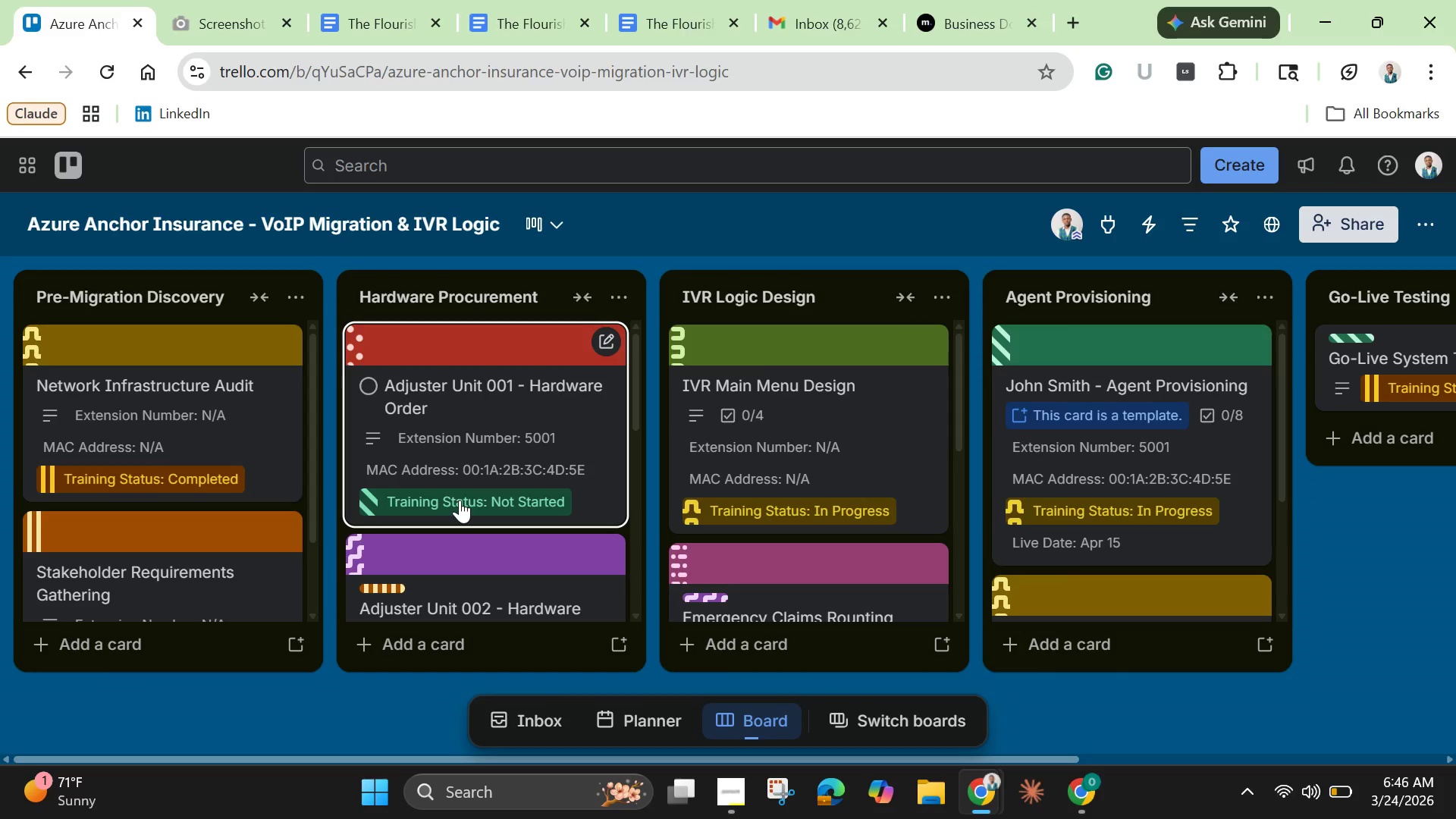 
scroll: coordinate [461, 500], scroll_direction: down, amount: 1.0
 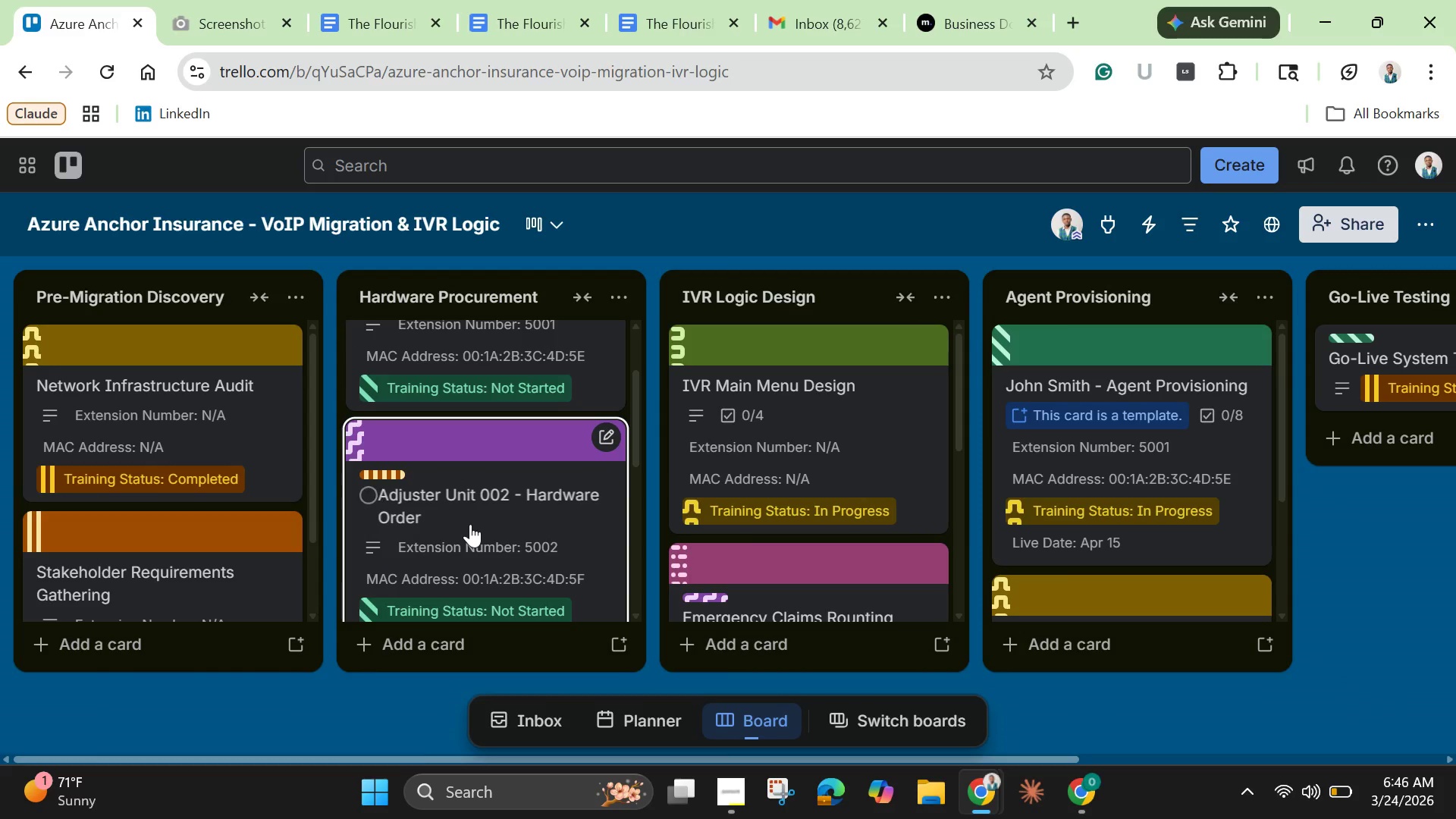 
left_click([470, 524])
 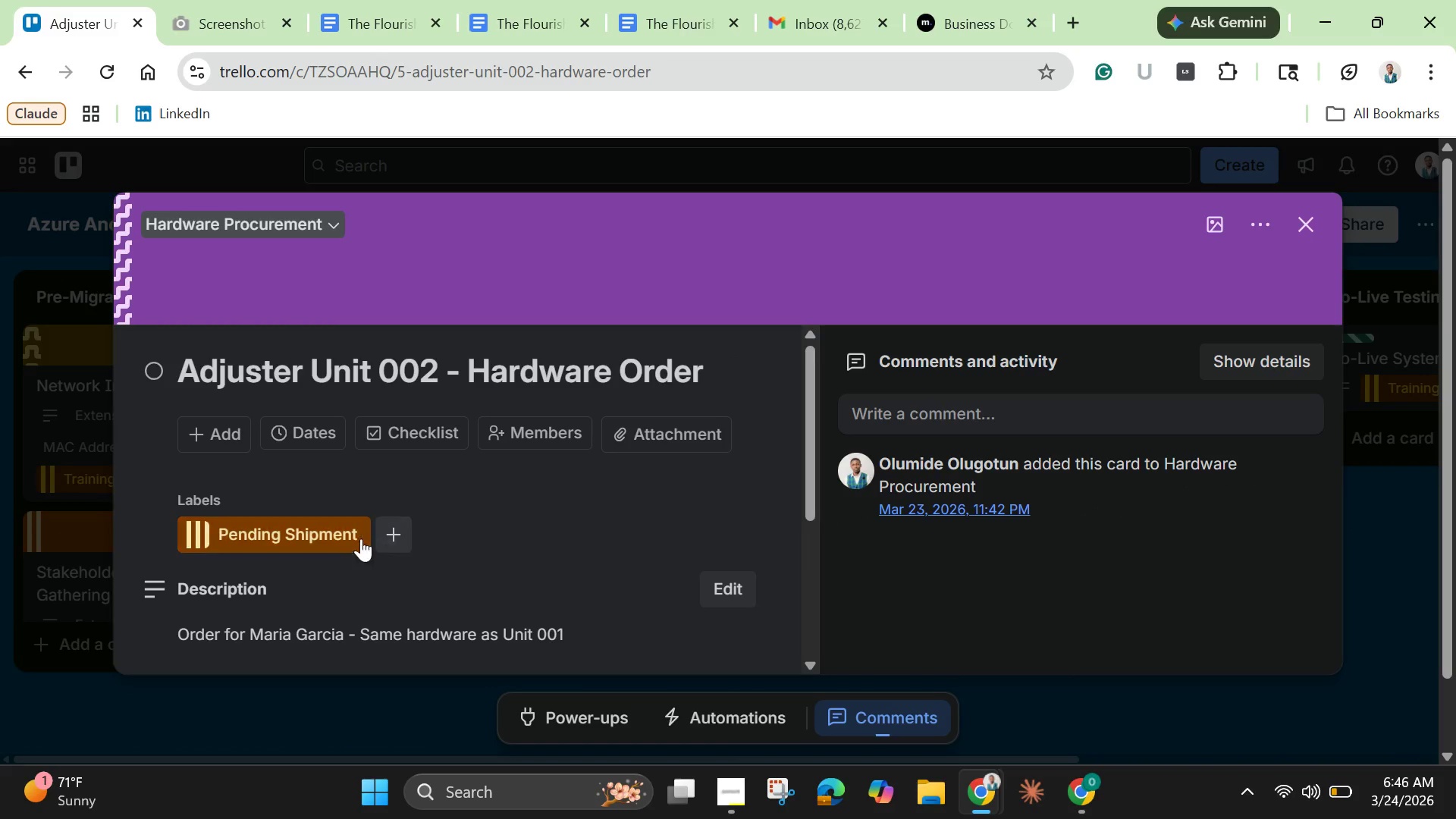 
left_click([327, 533])
 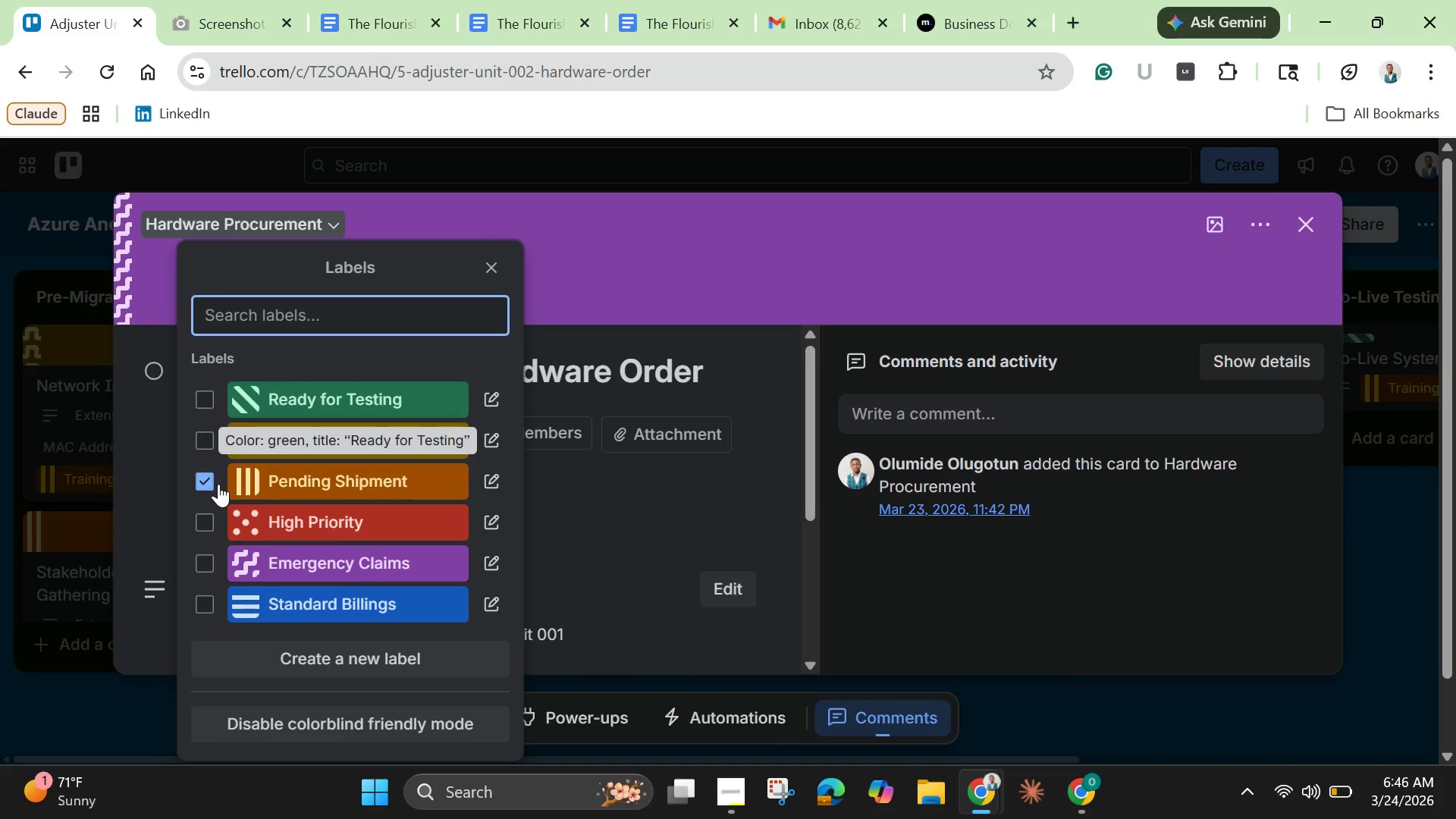 
left_click([209, 476])
 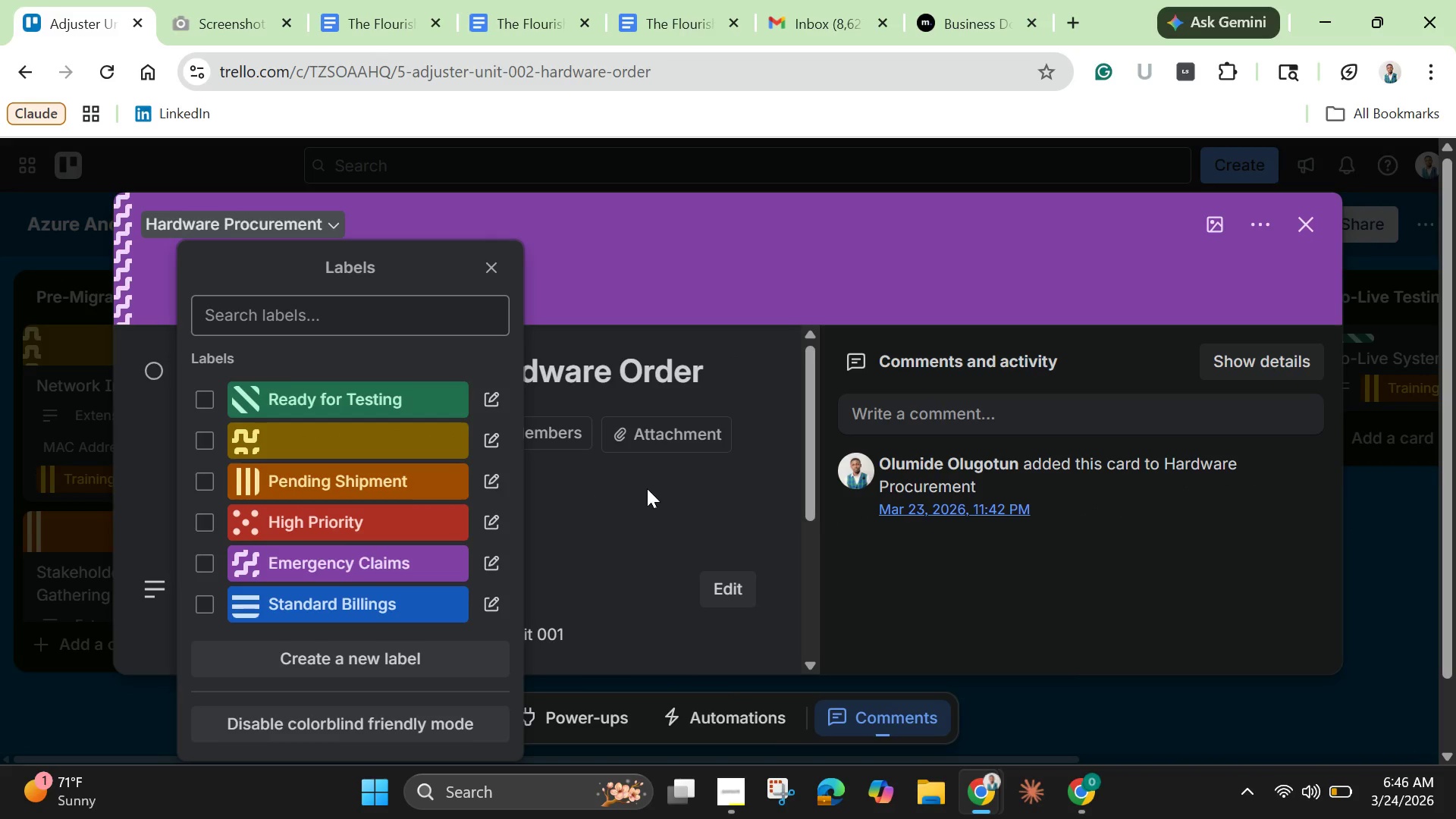 
left_click([648, 488])
 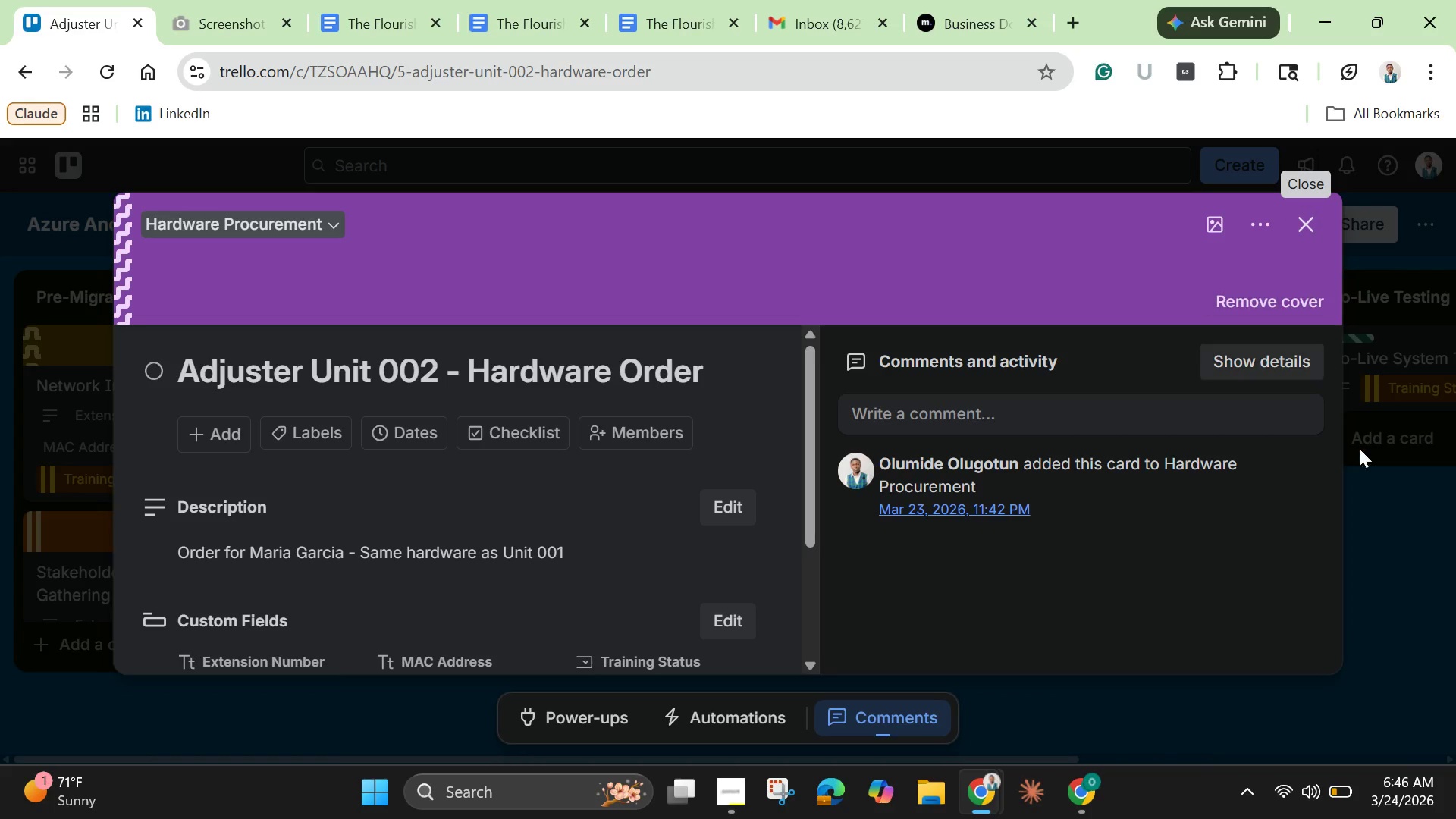 
left_click([1371, 485])
 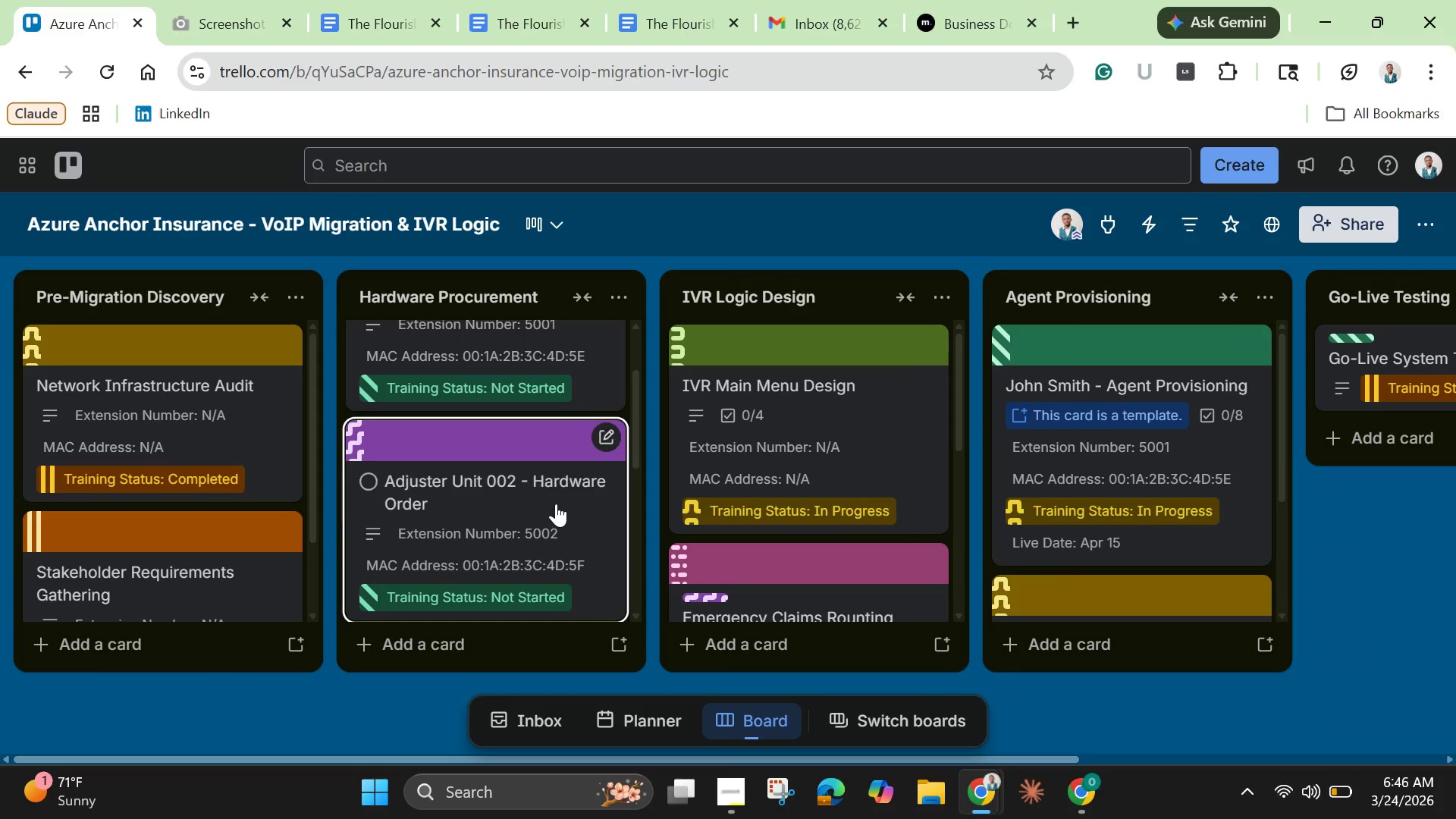 
scroll: coordinate [528, 535], scroll_direction: down, amount: 2.0
 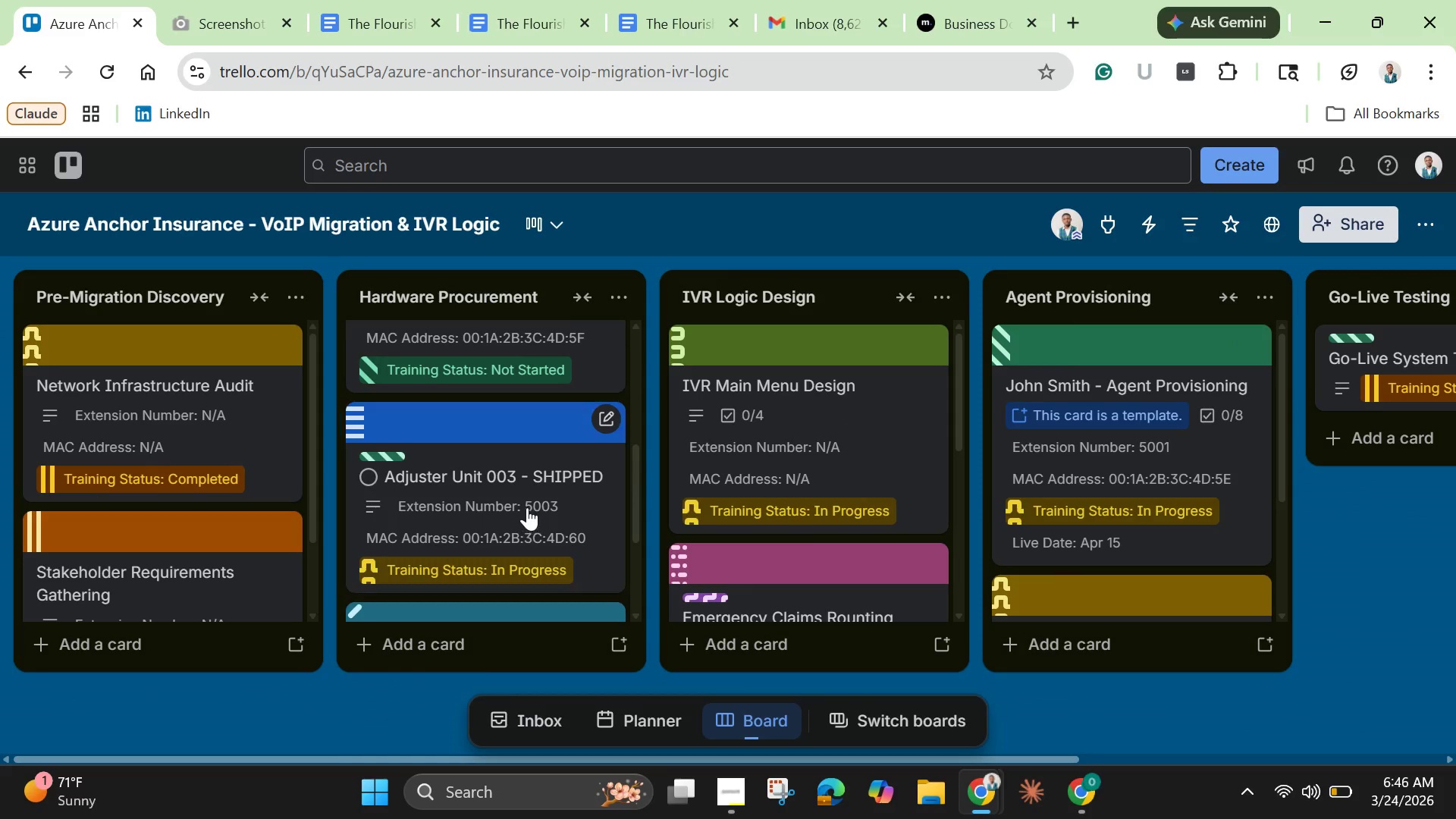 
left_click([527, 507])
 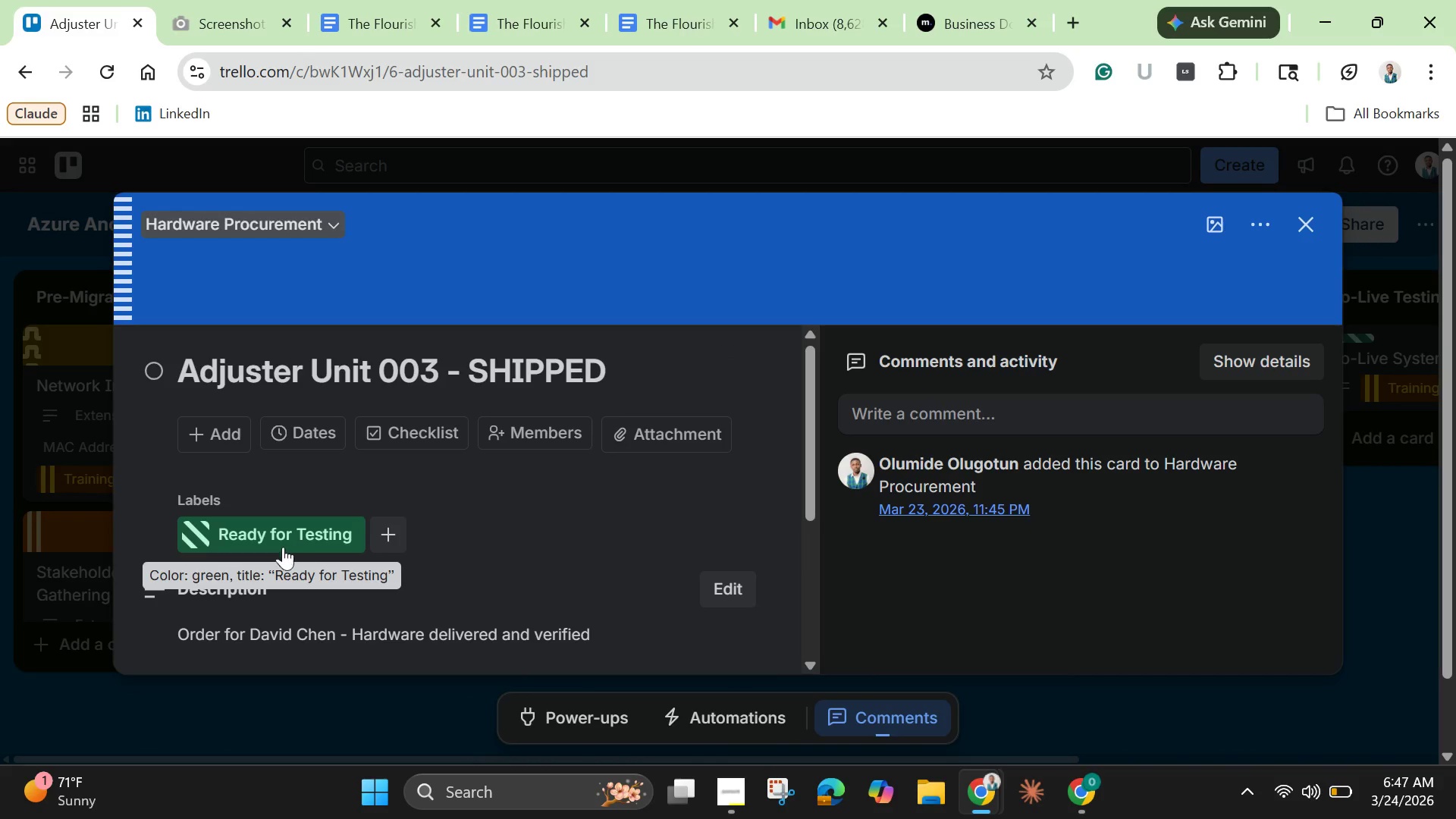 
left_click([246, 536])
 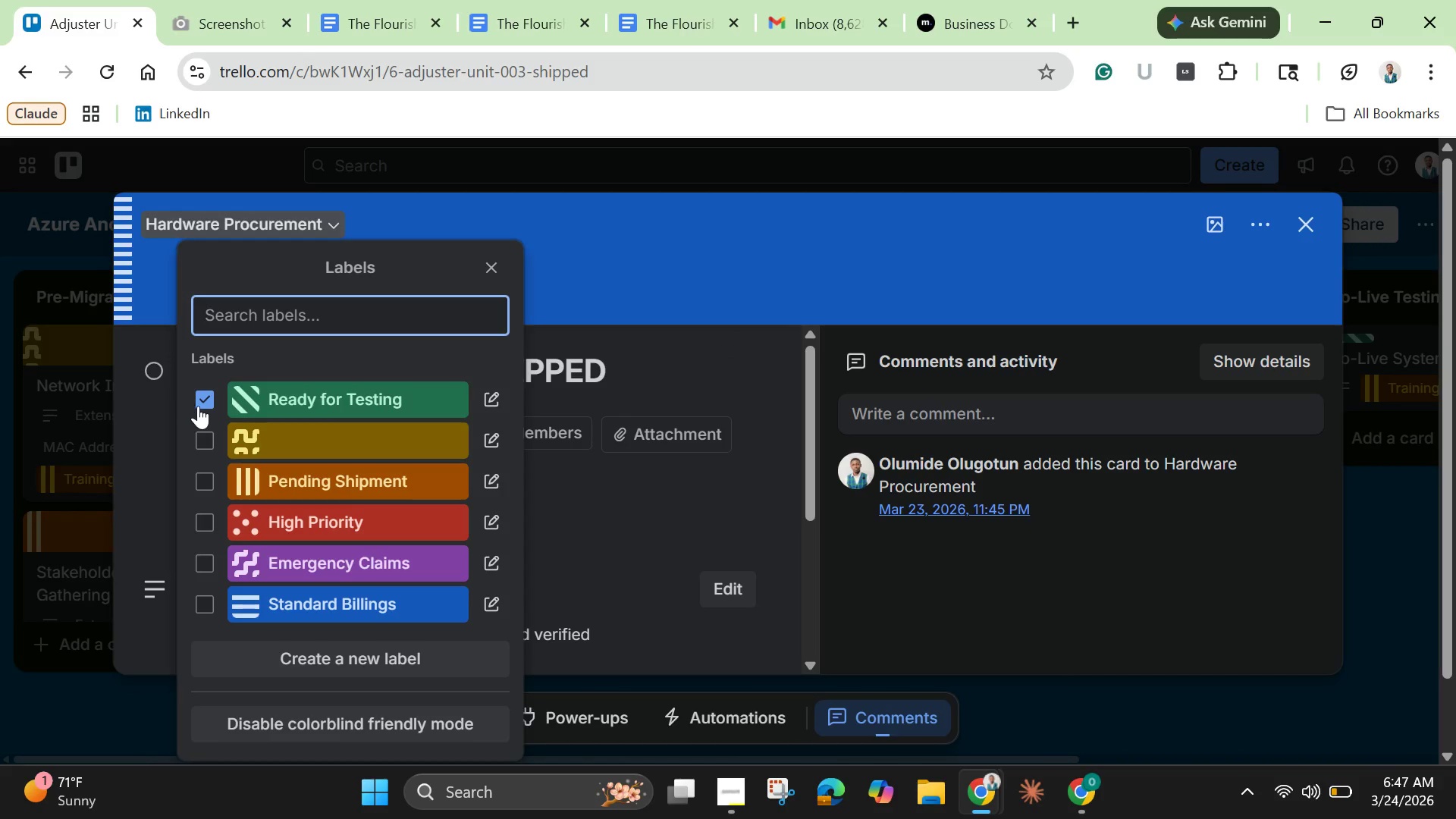 
left_click([208, 407])
 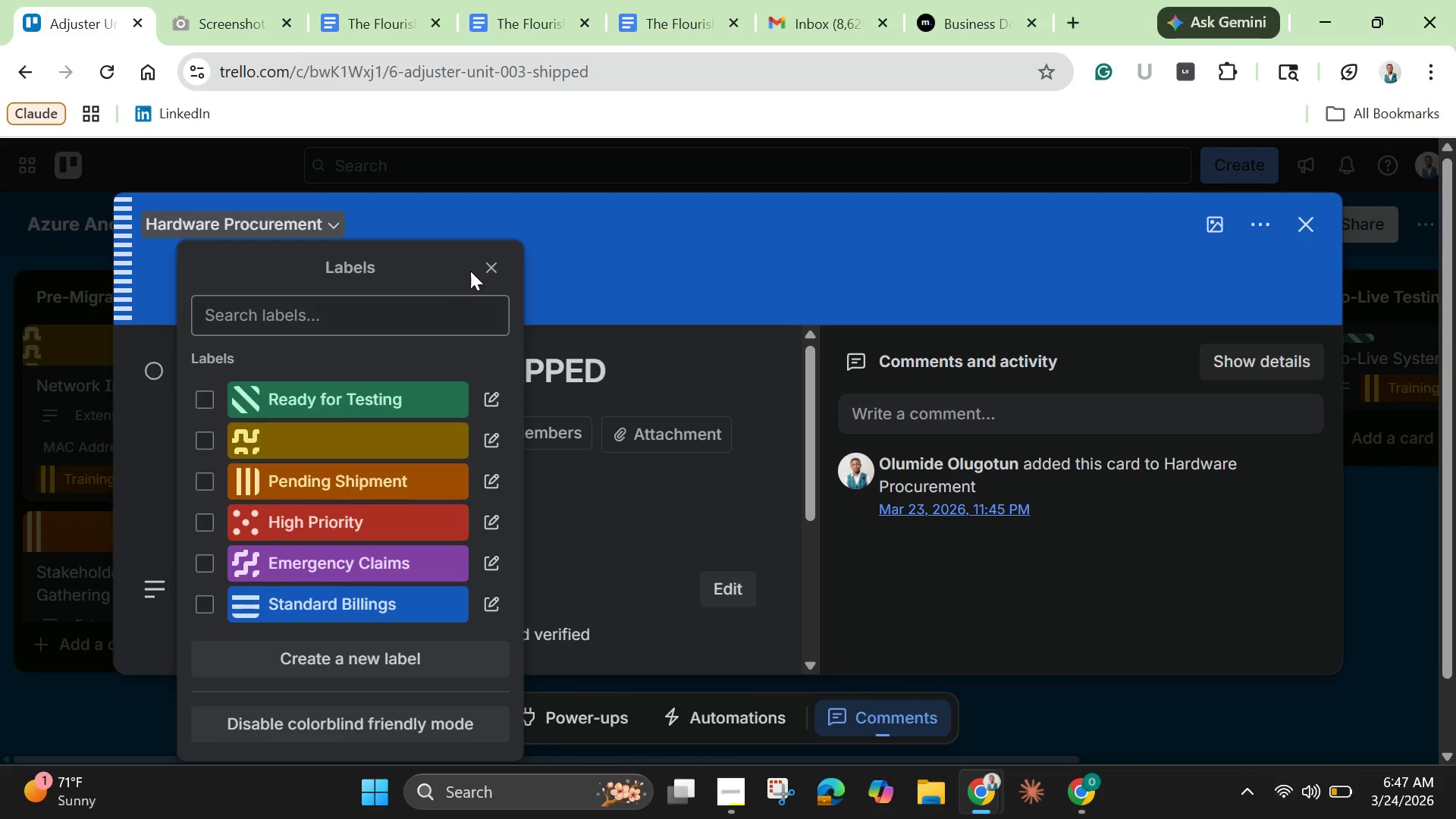 
left_click([474, 271])
 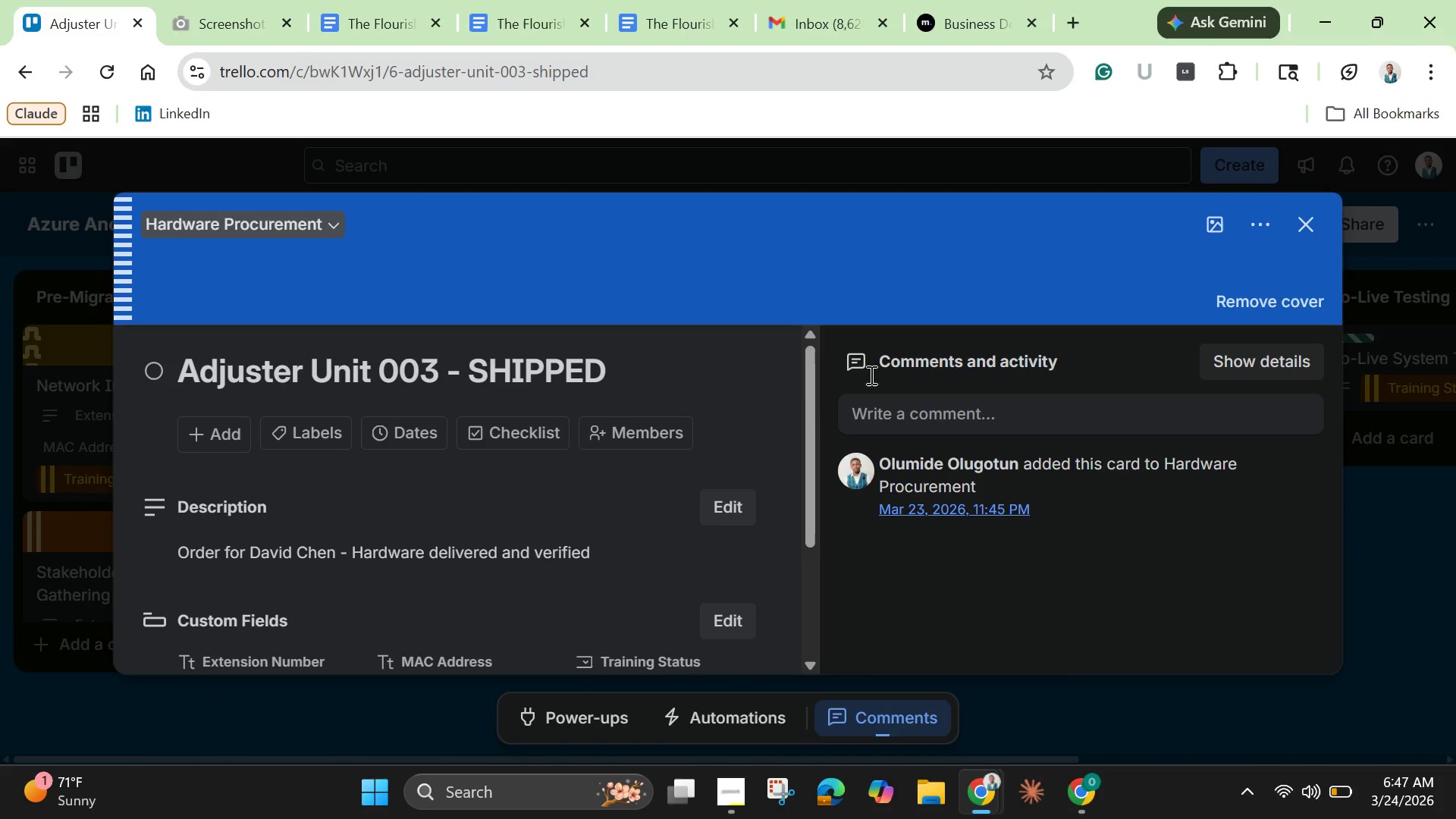 
scroll: coordinate [607, 530], scroll_direction: down, amount: 3.0
 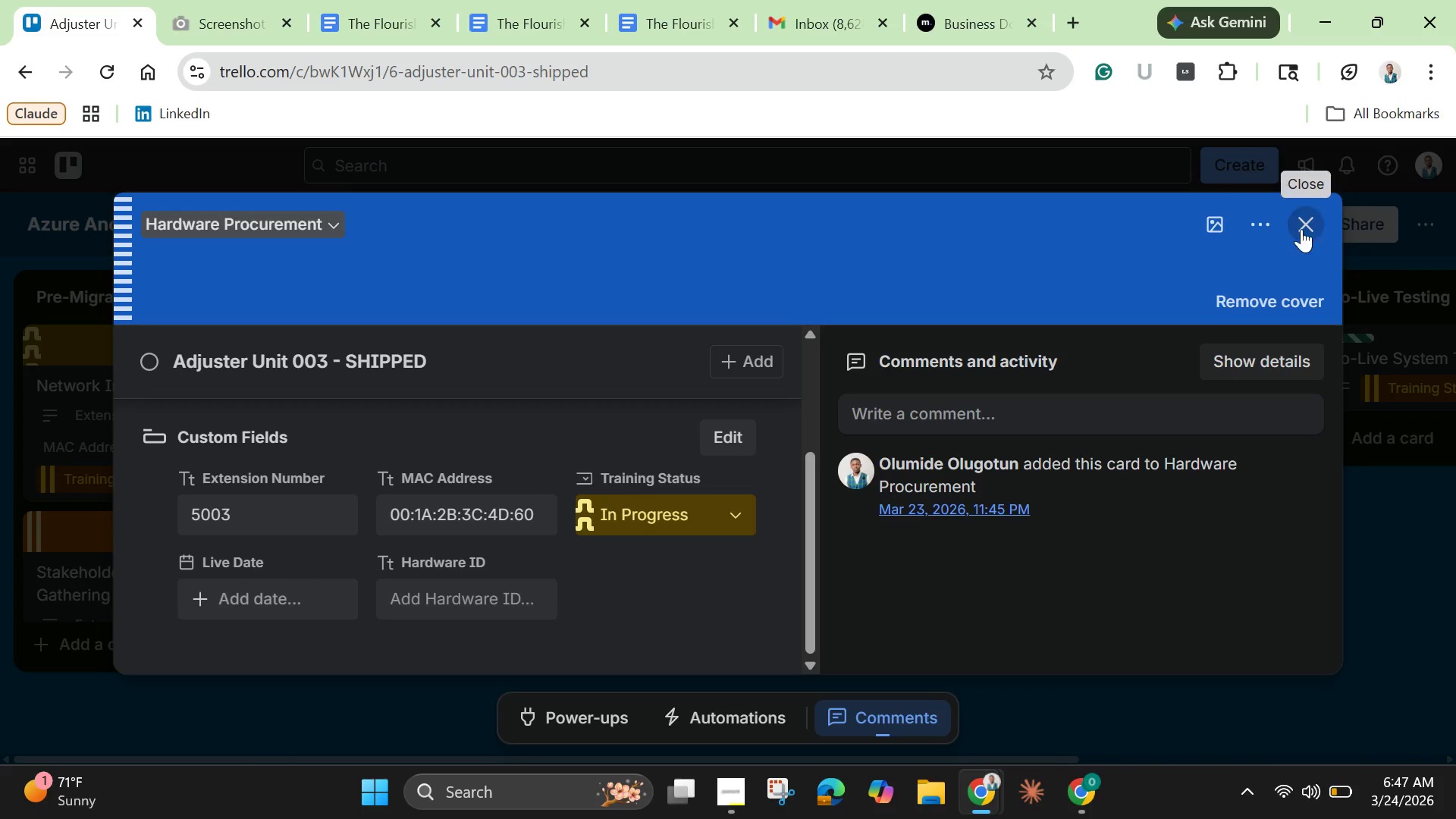 
left_click([1313, 229])
 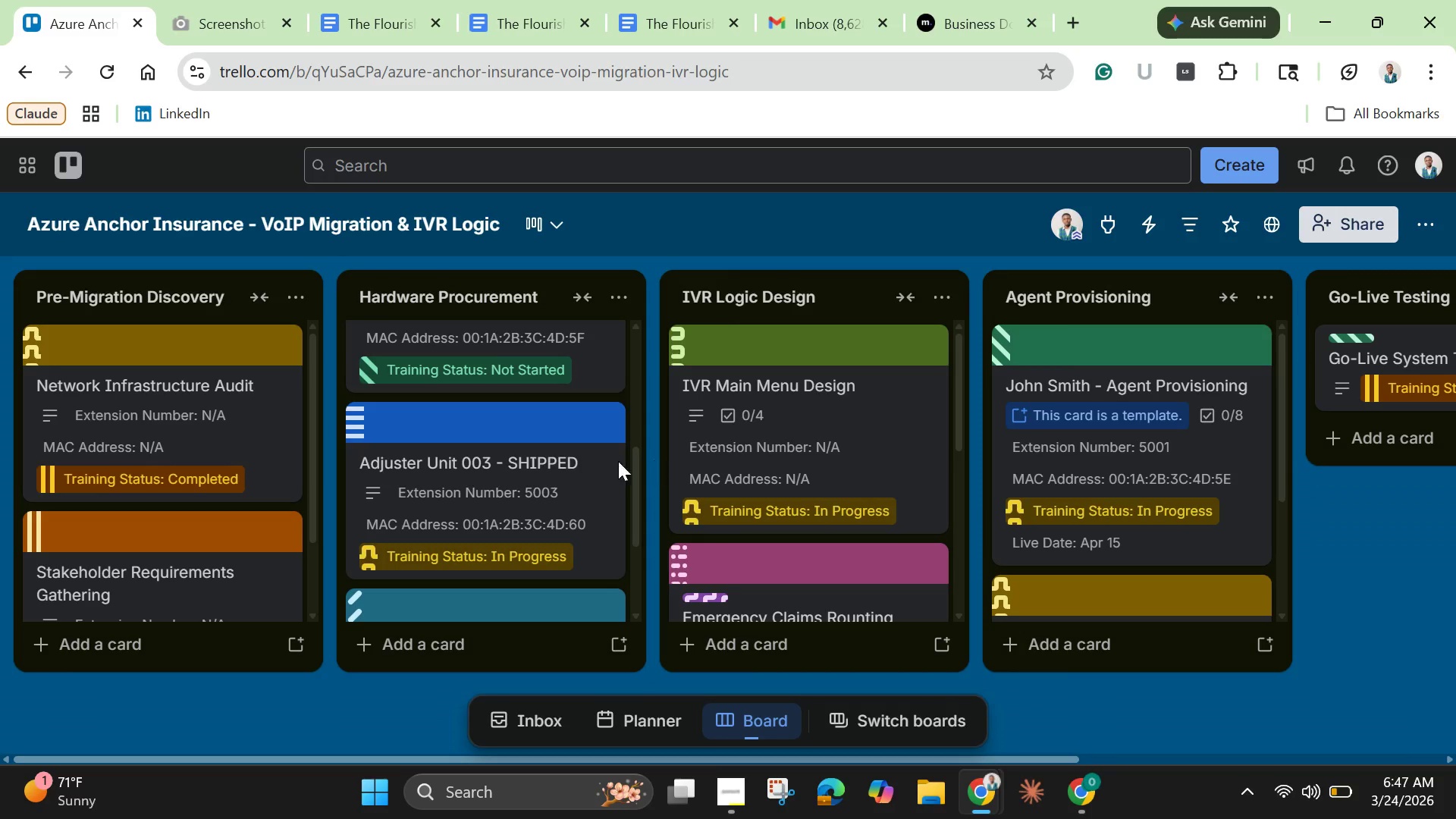 
scroll: coordinate [553, 472], scroll_direction: down, amount: 1.0
 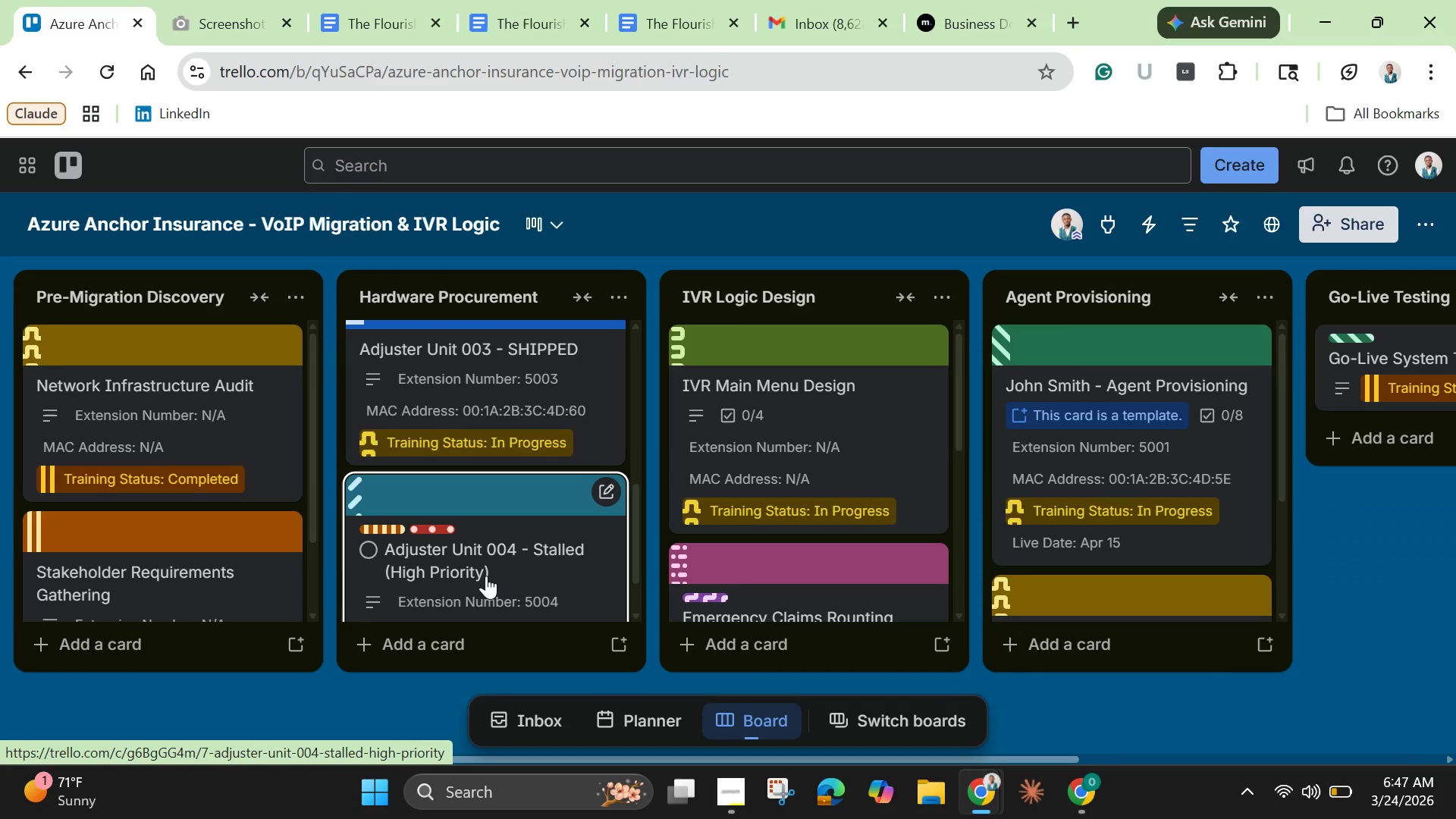 
left_click([486, 576])
 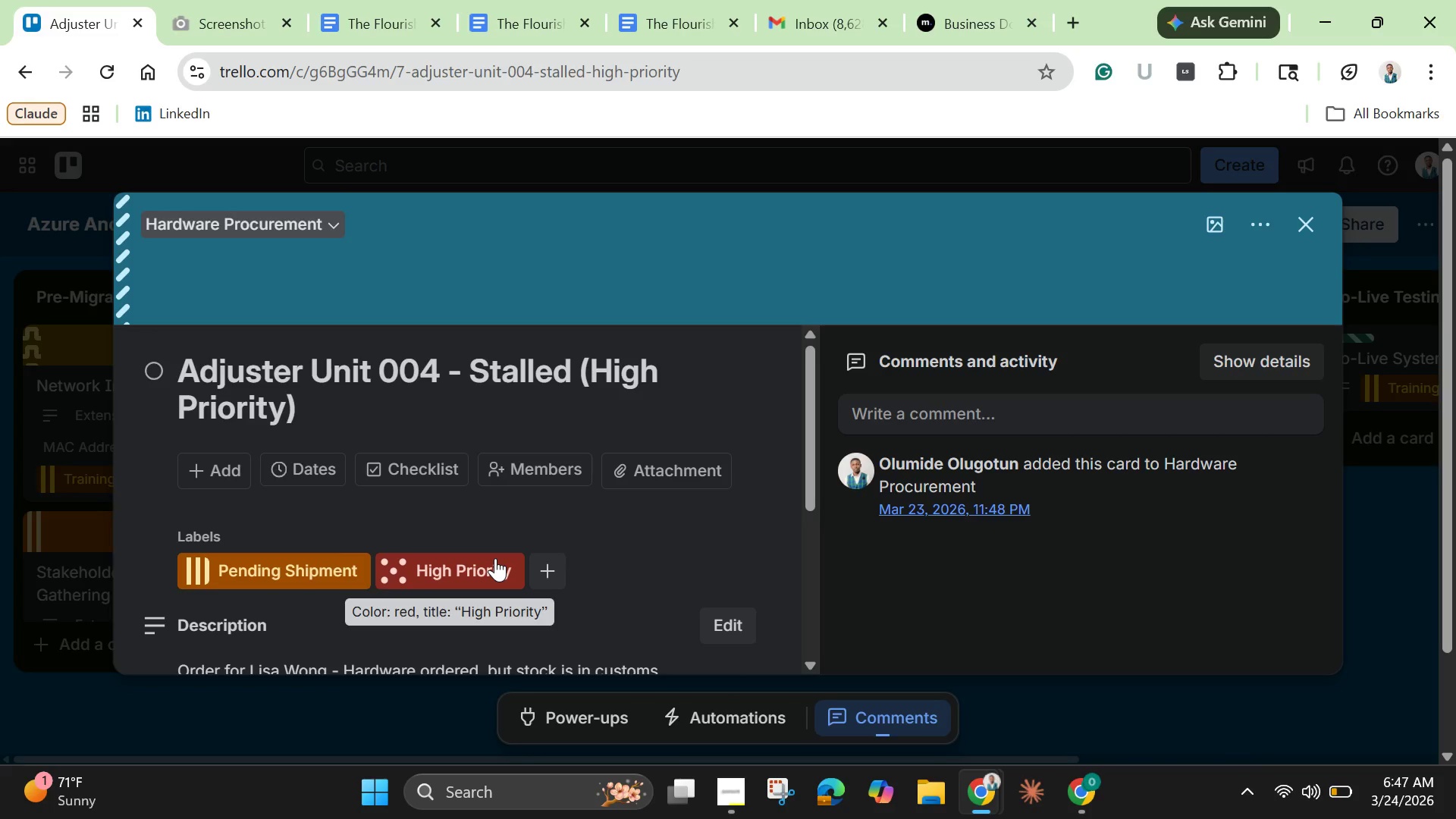 
wait(25.08)
 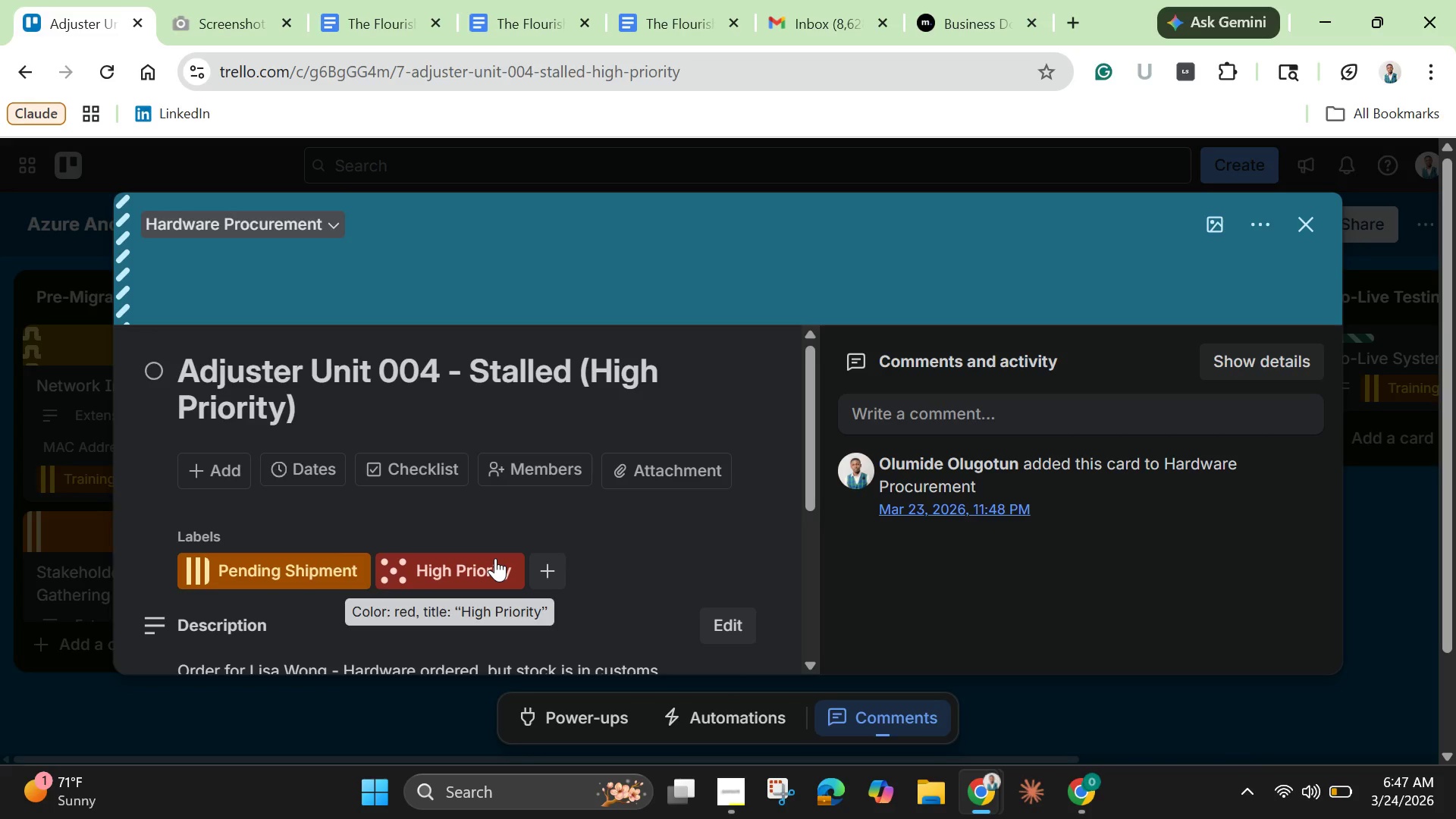 
left_click([239, 563])
 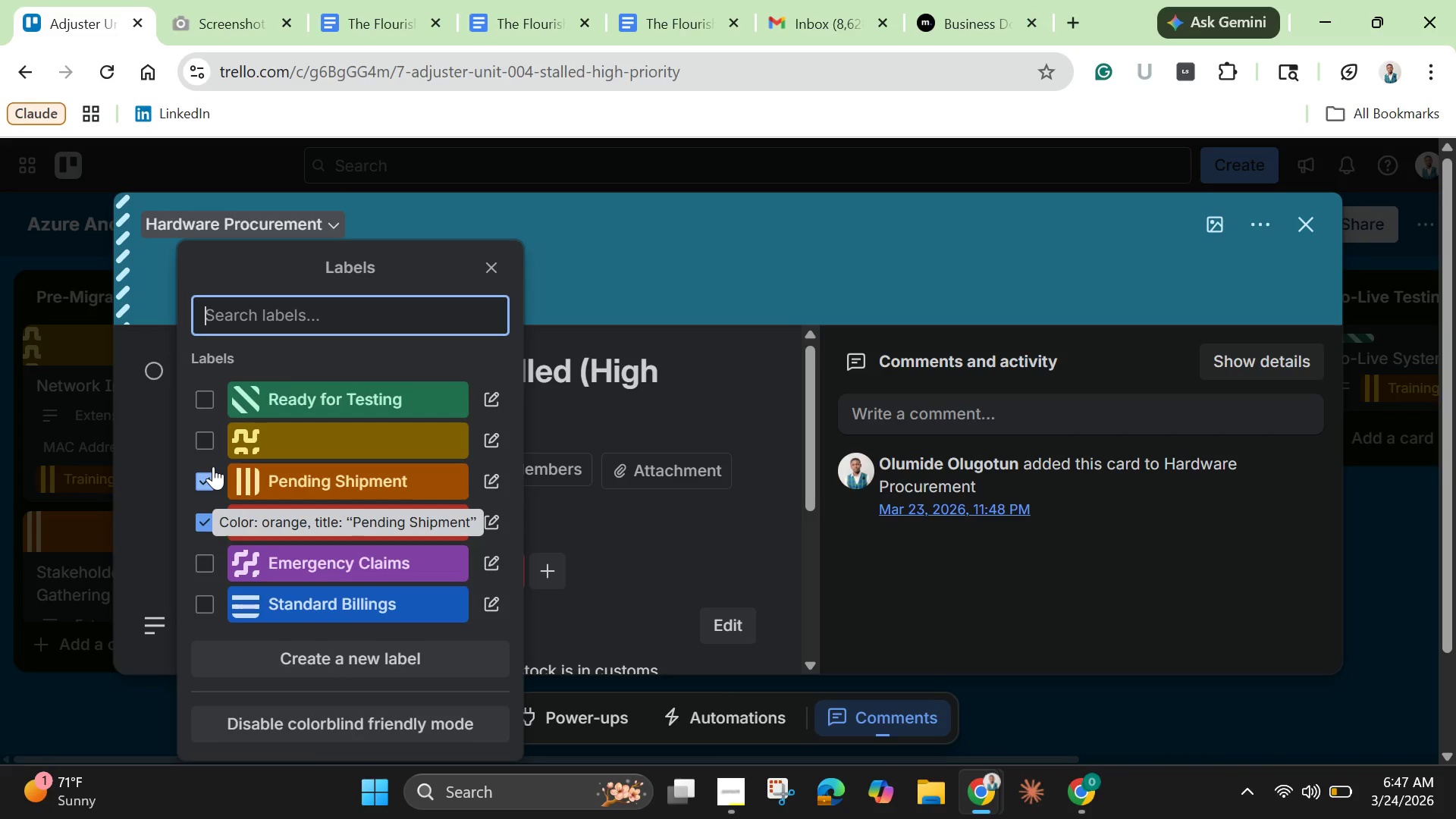 
left_click([213, 481])
 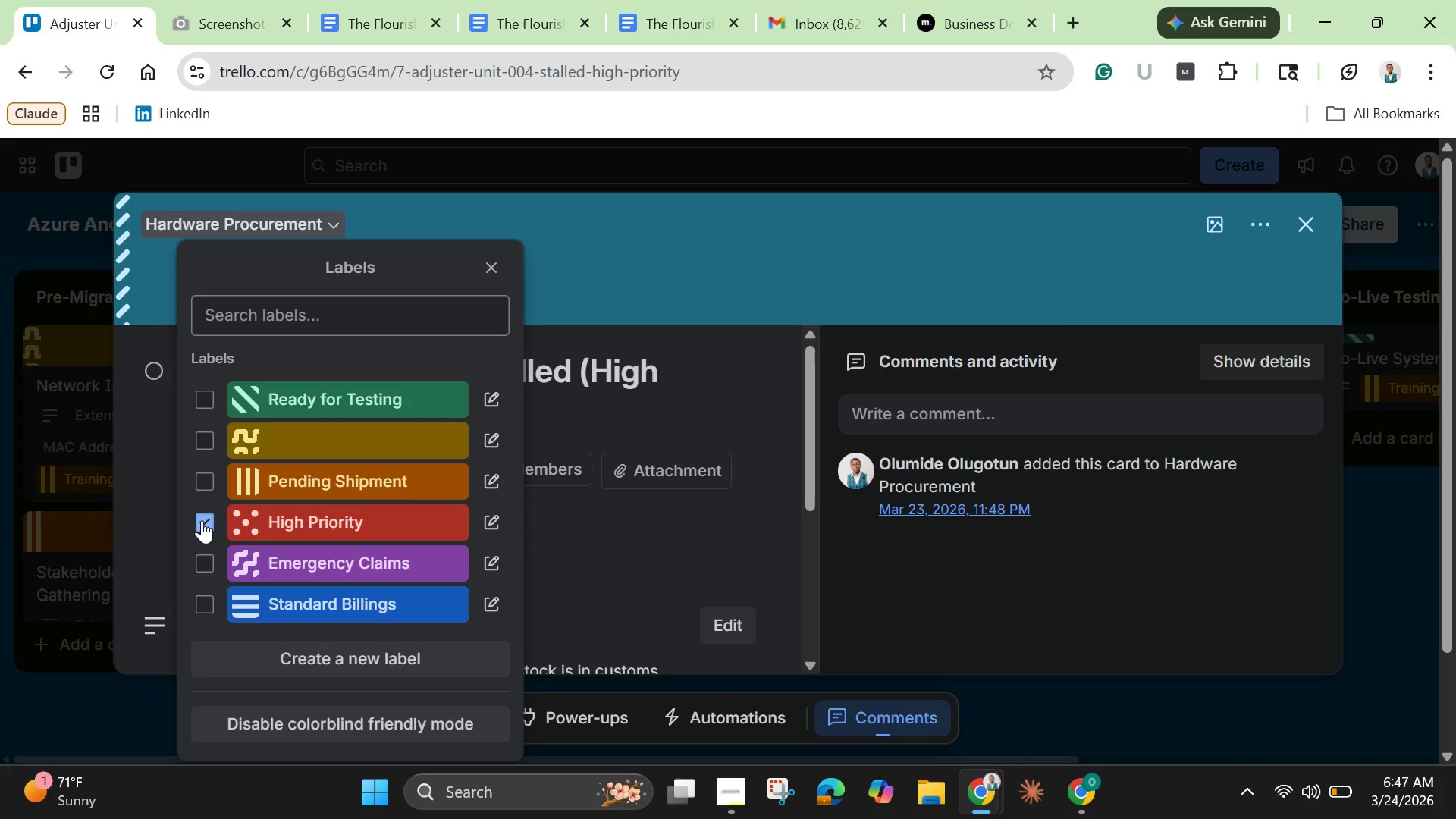 
left_click([202, 520])
 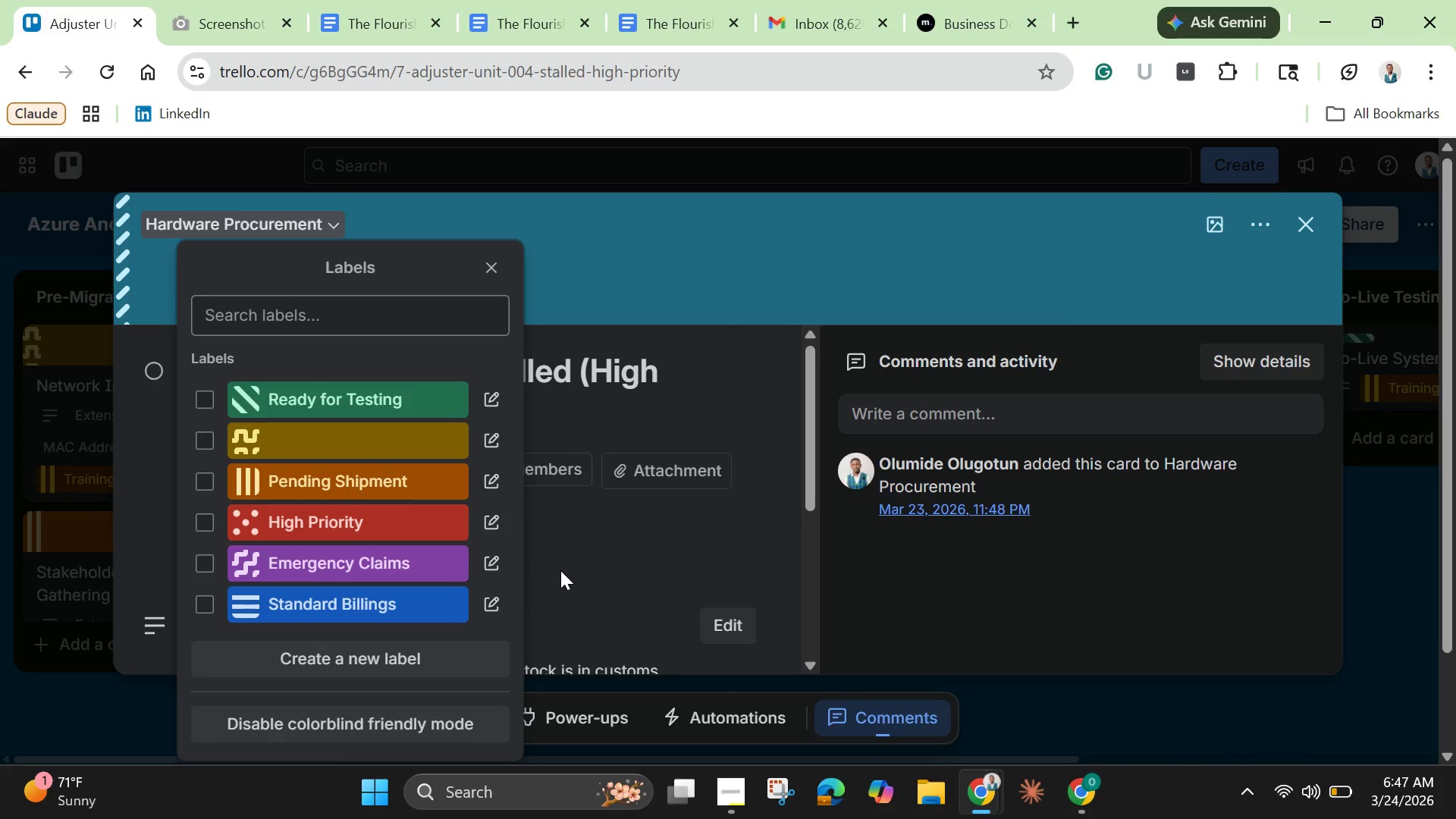 
left_click([570, 561])
 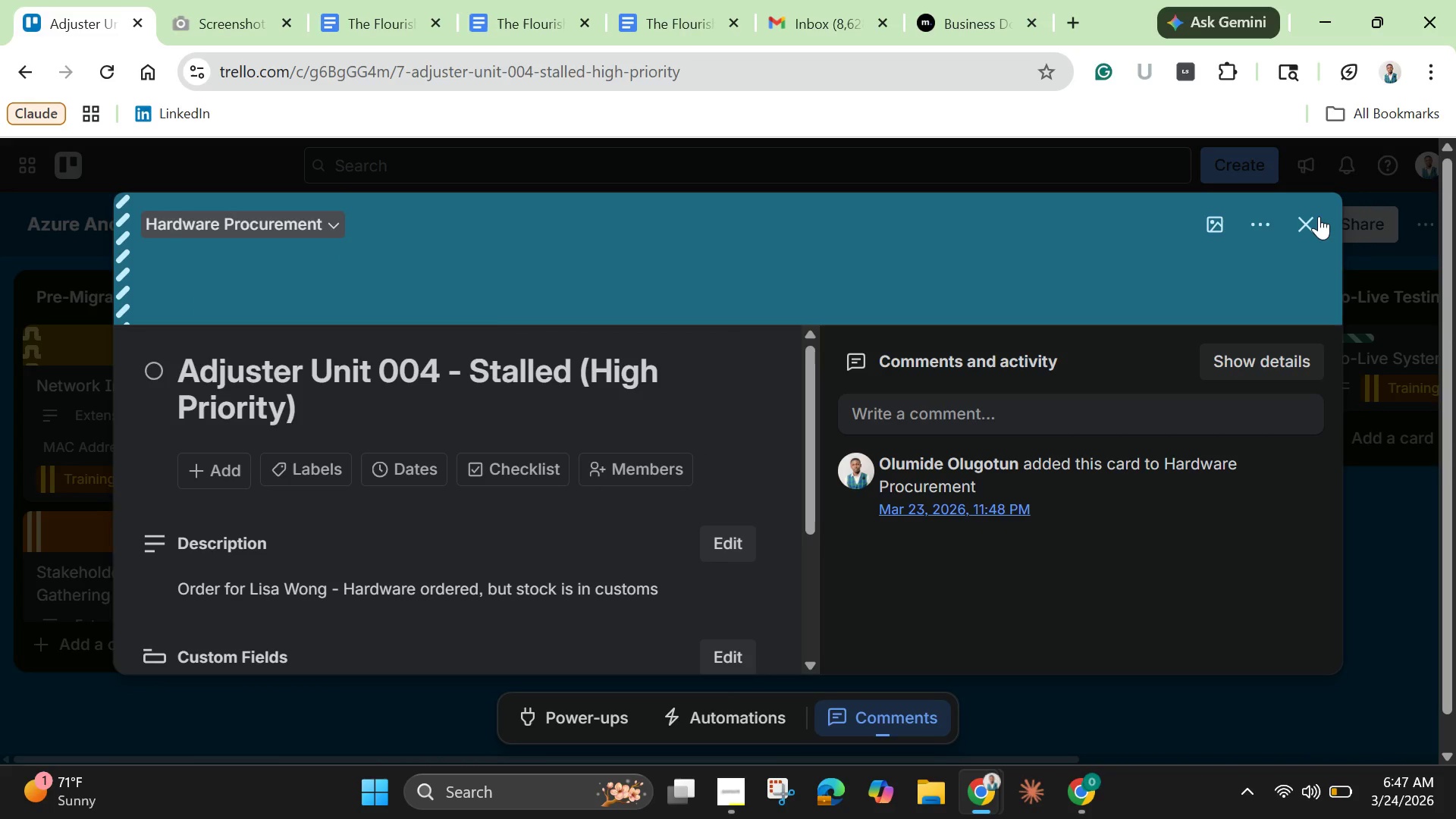 
left_click([1316, 228])
 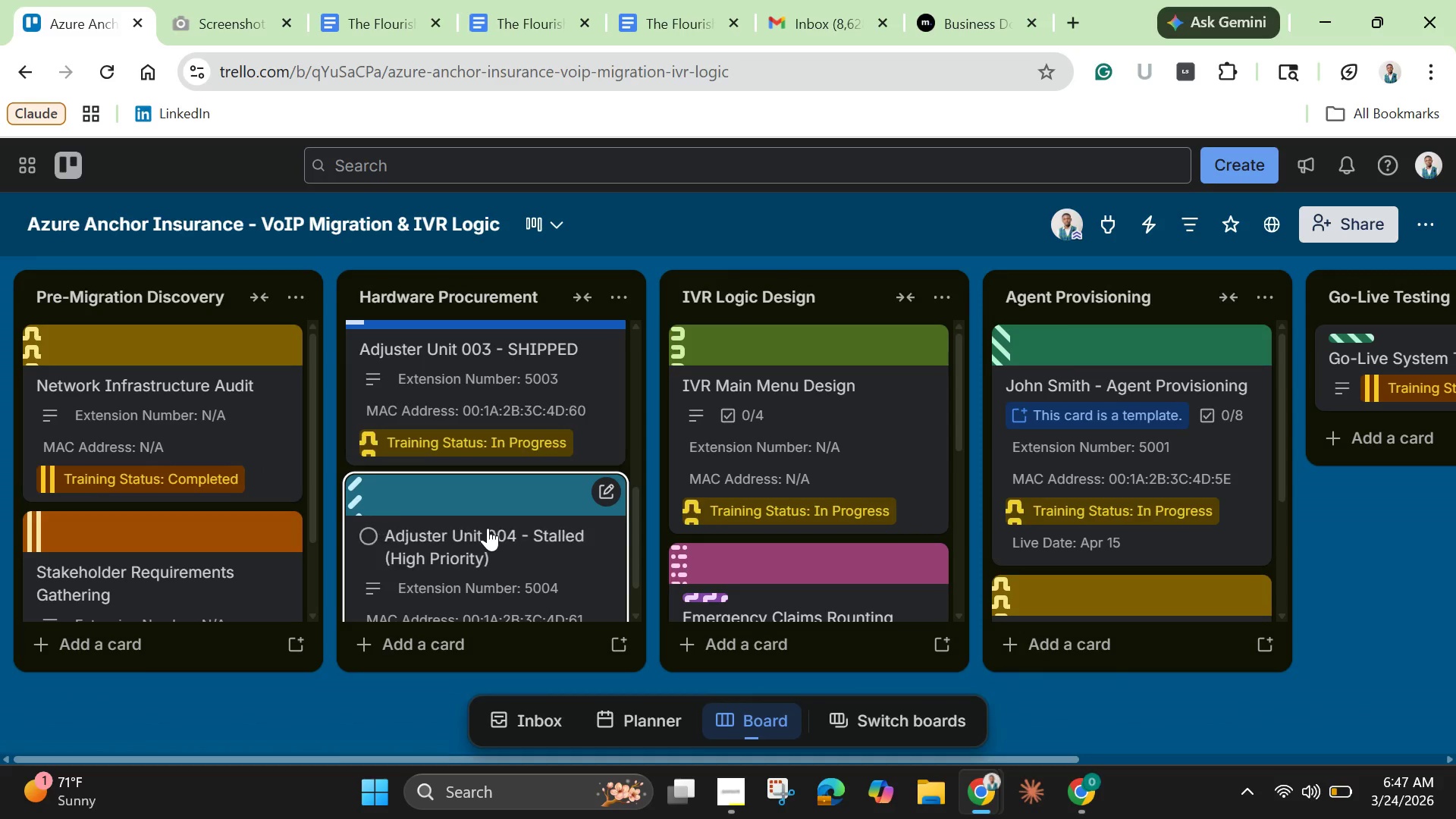 
scroll: coordinate [497, 525], scroll_direction: down, amount: 3.0
 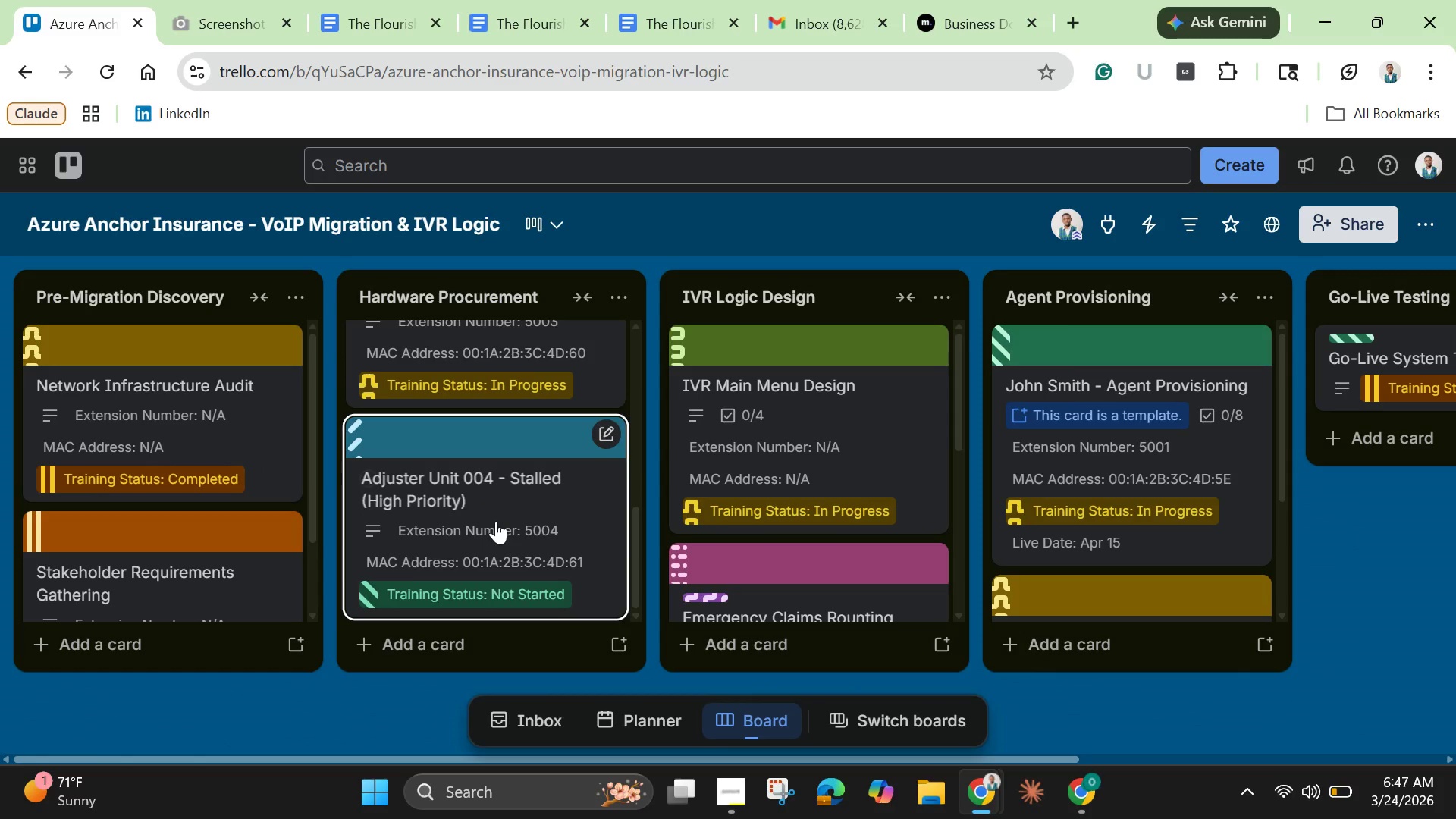 
left_click([496, 521])
 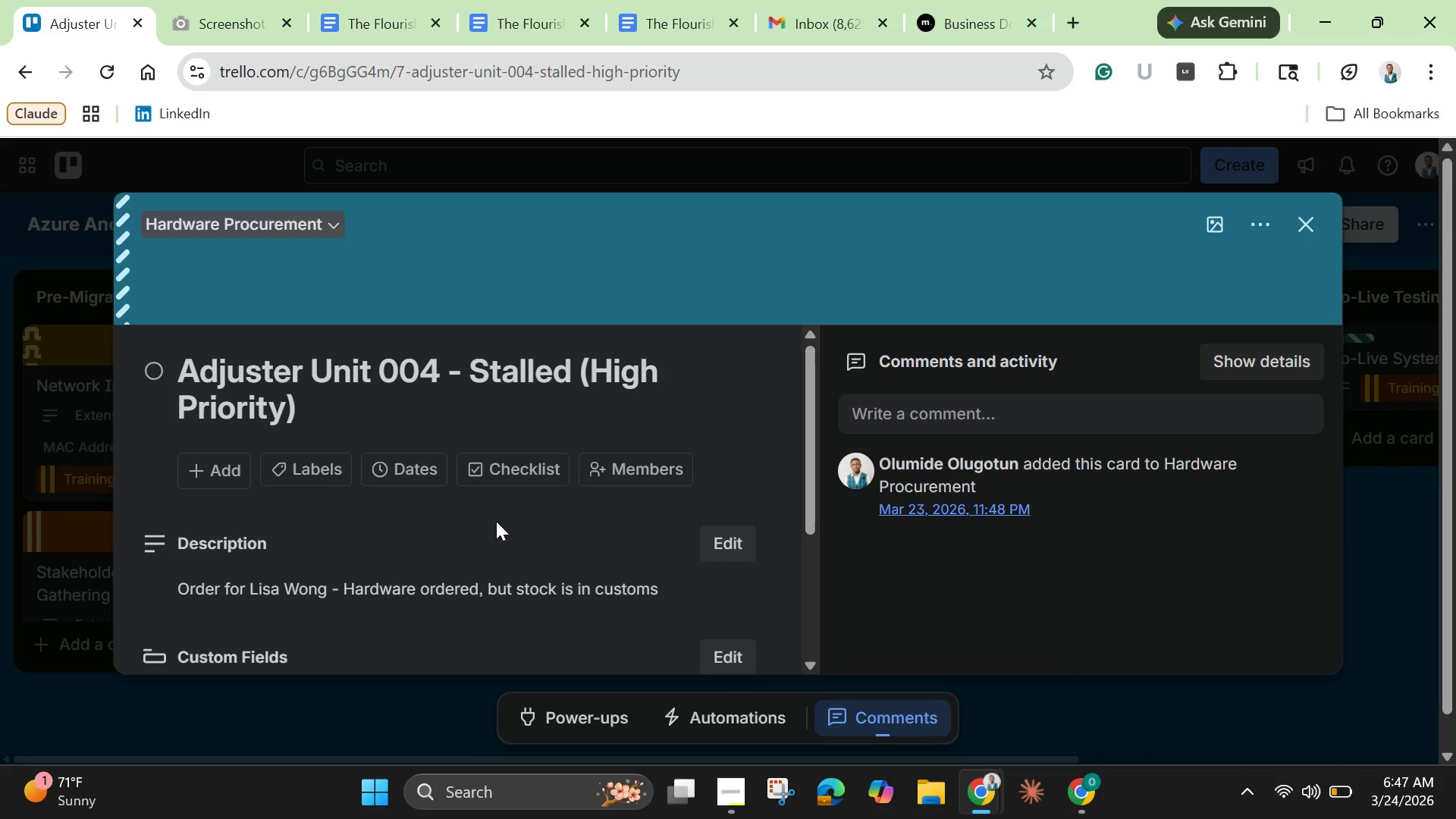 
scroll: coordinate [497, 521], scroll_direction: down, amount: 5.0
 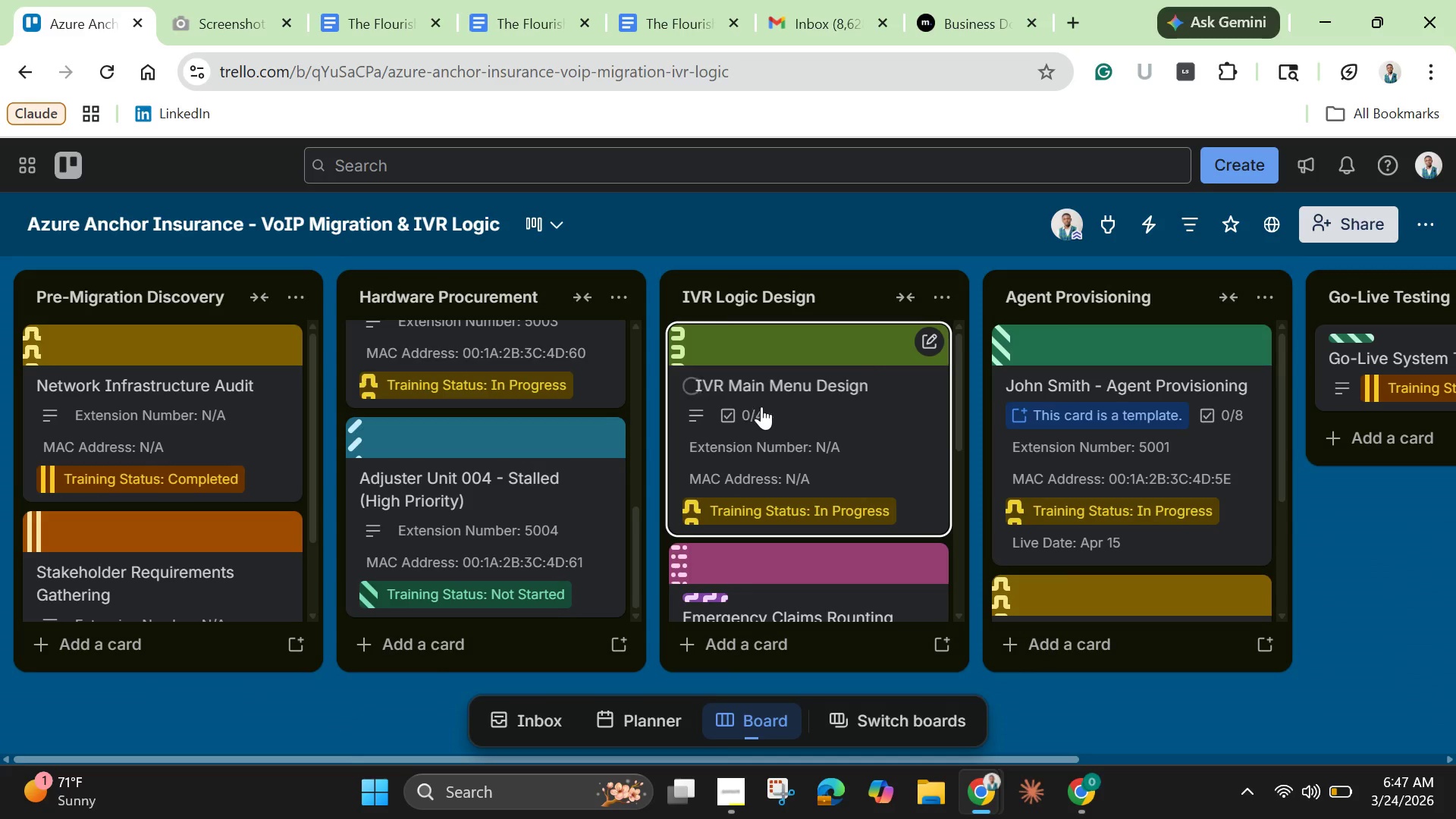 
left_click([780, 432])
 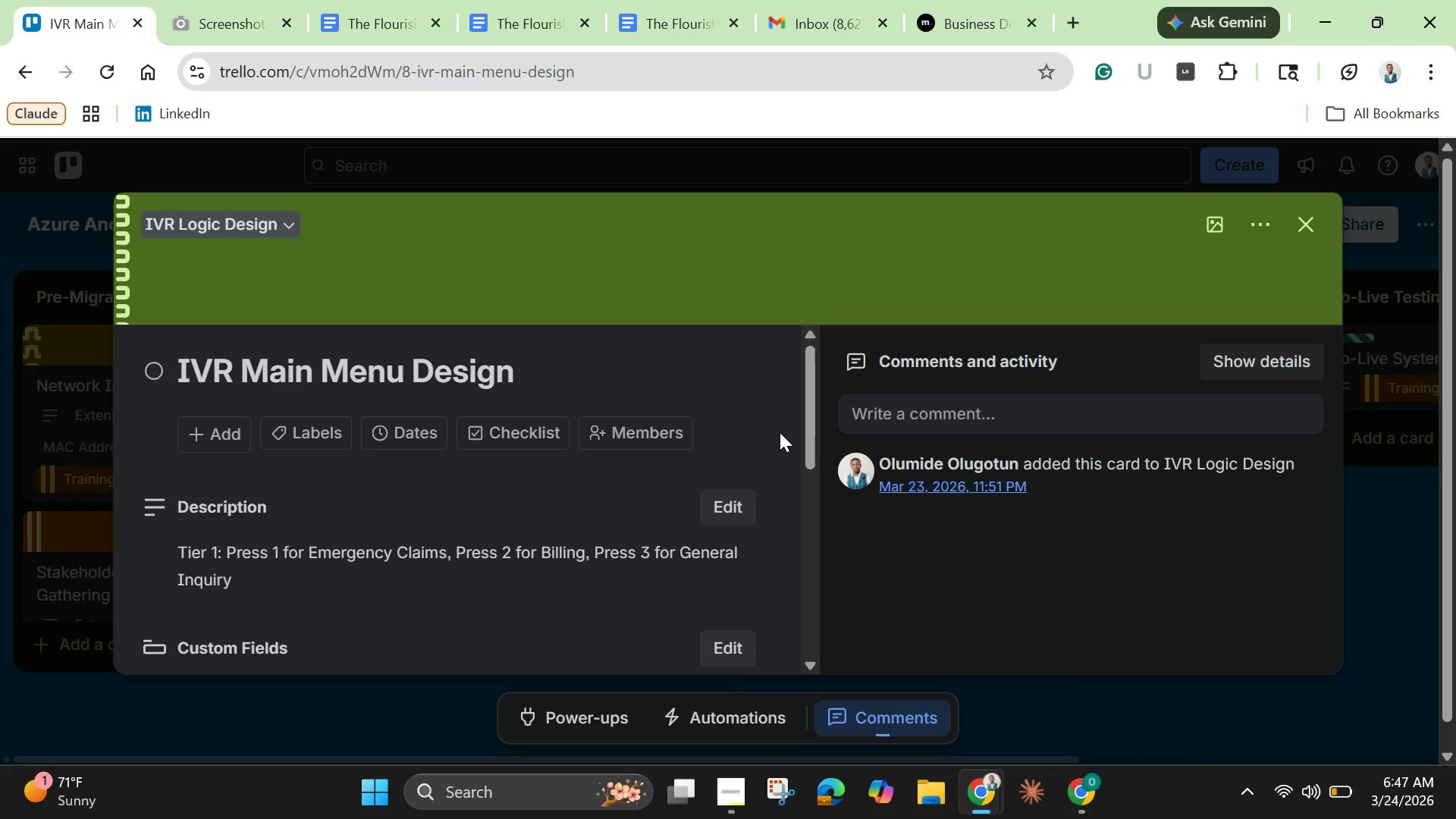 
wait(10.86)
 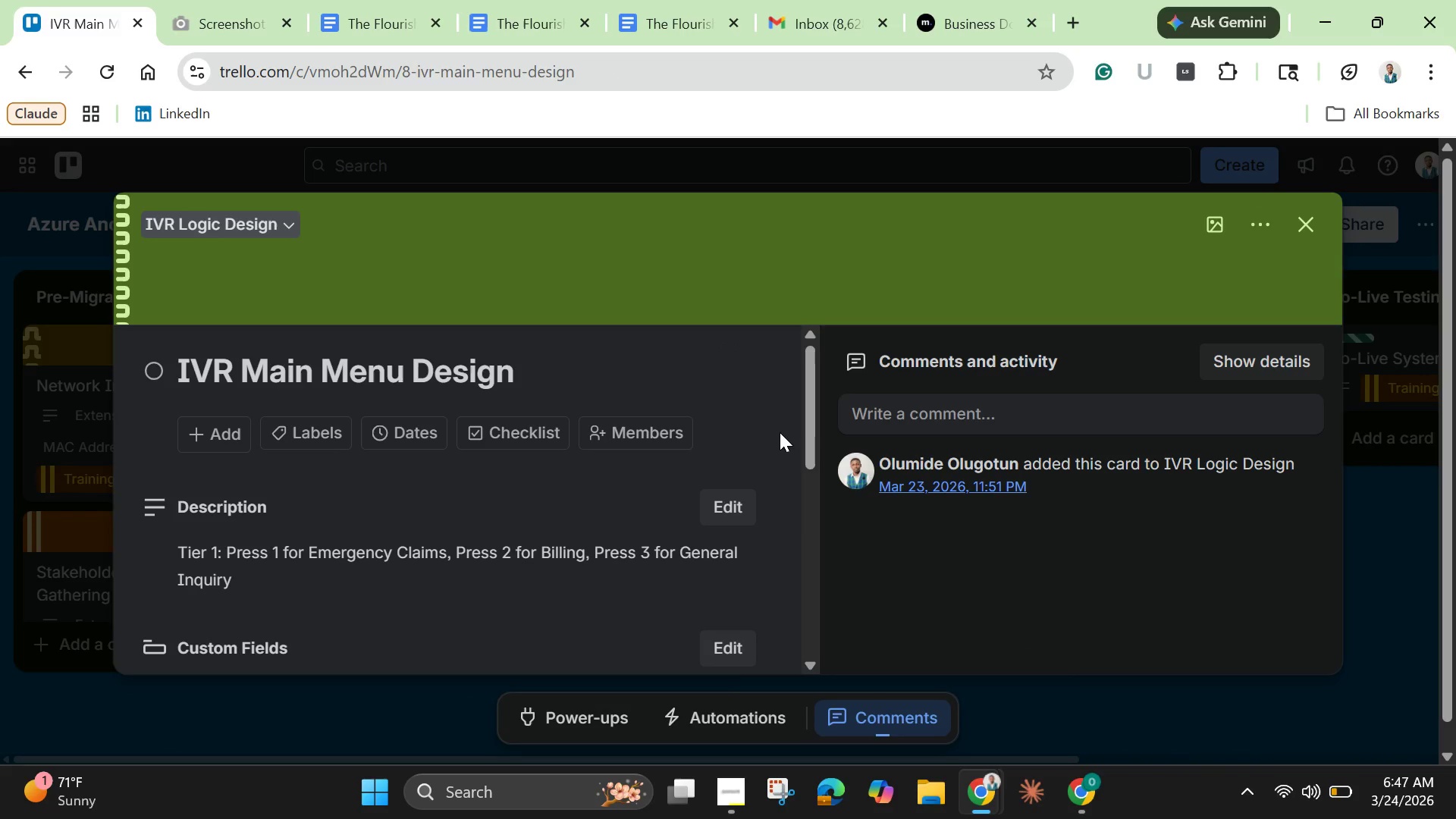 
scroll: coordinate [601, 610], scroll_direction: down, amount: 4.0
 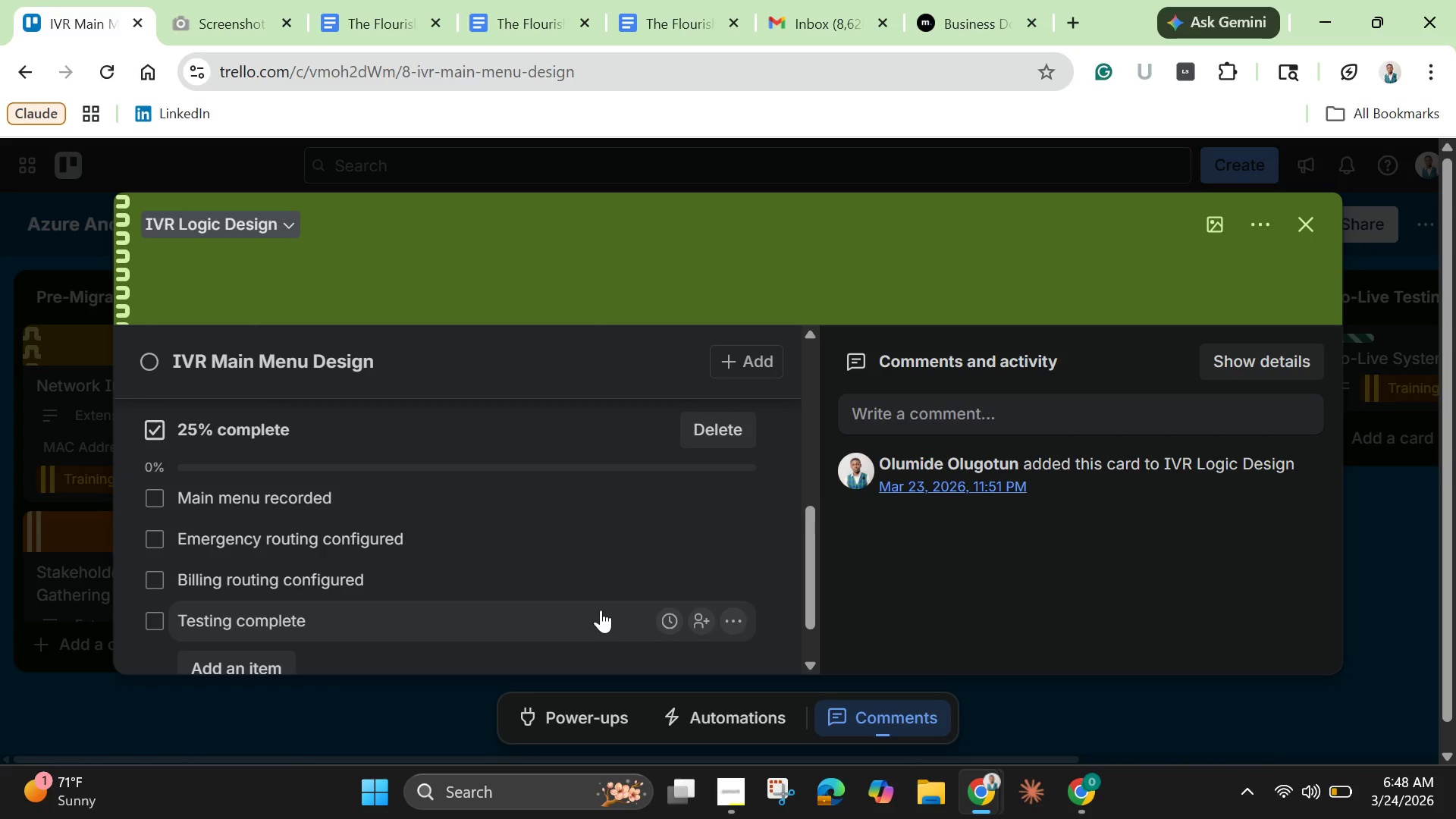 
wait(8.27)
 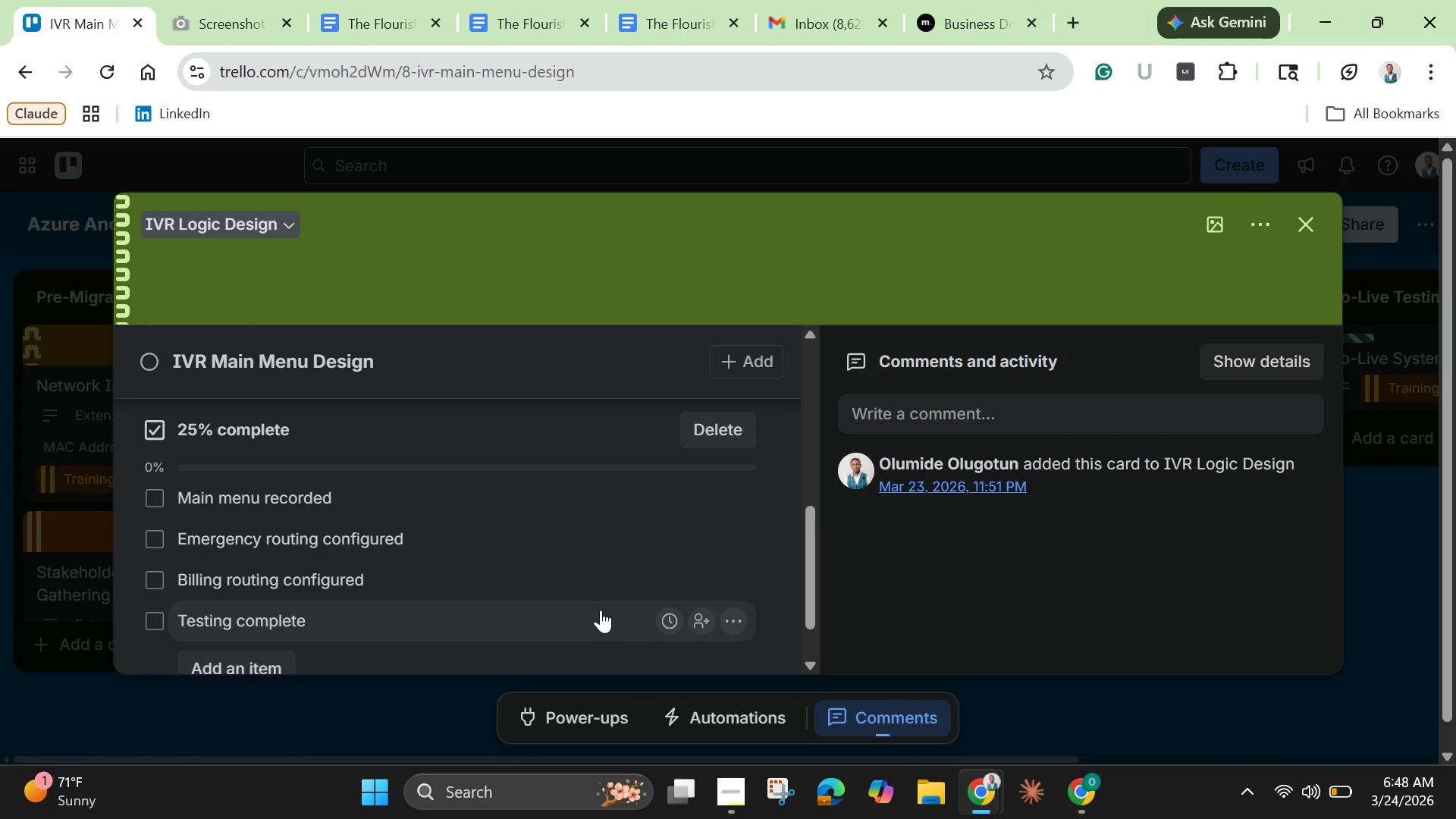 
scroll: coordinate [312, 585], scroll_direction: down, amount: 1.0
 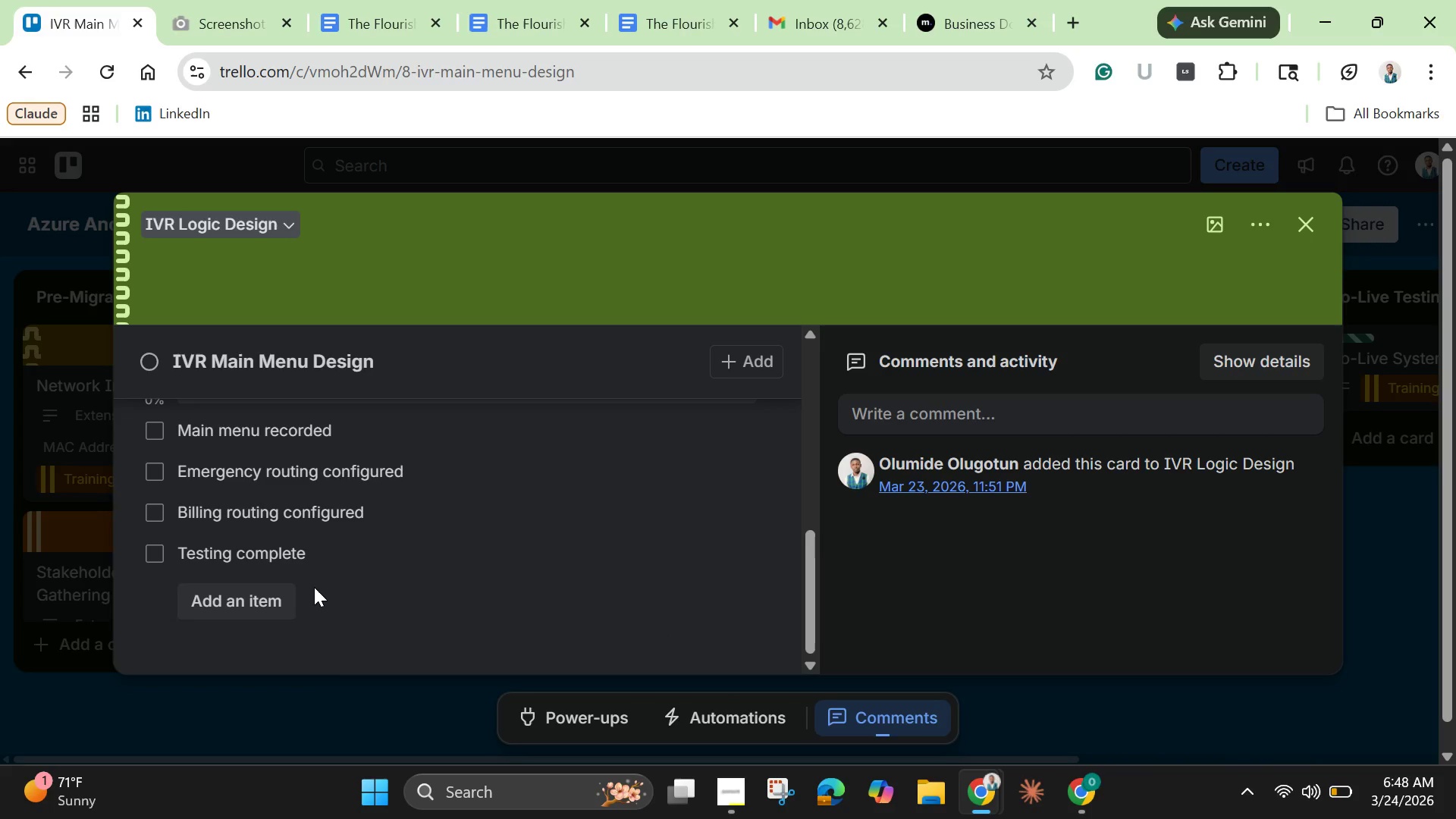 
scroll: coordinate [403, 435], scroll_direction: up, amount: 8.0
 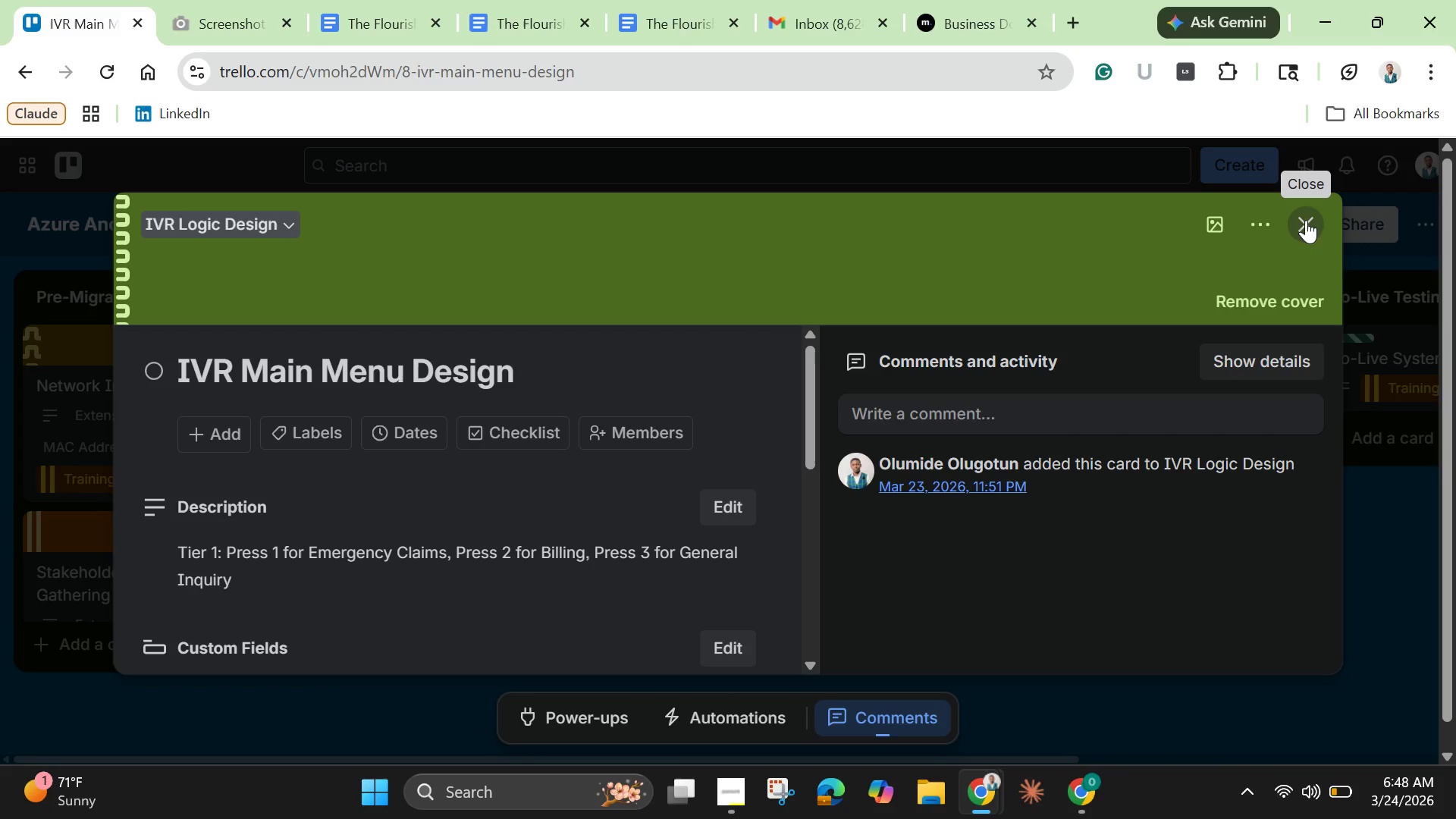 
left_click([1306, 213])
 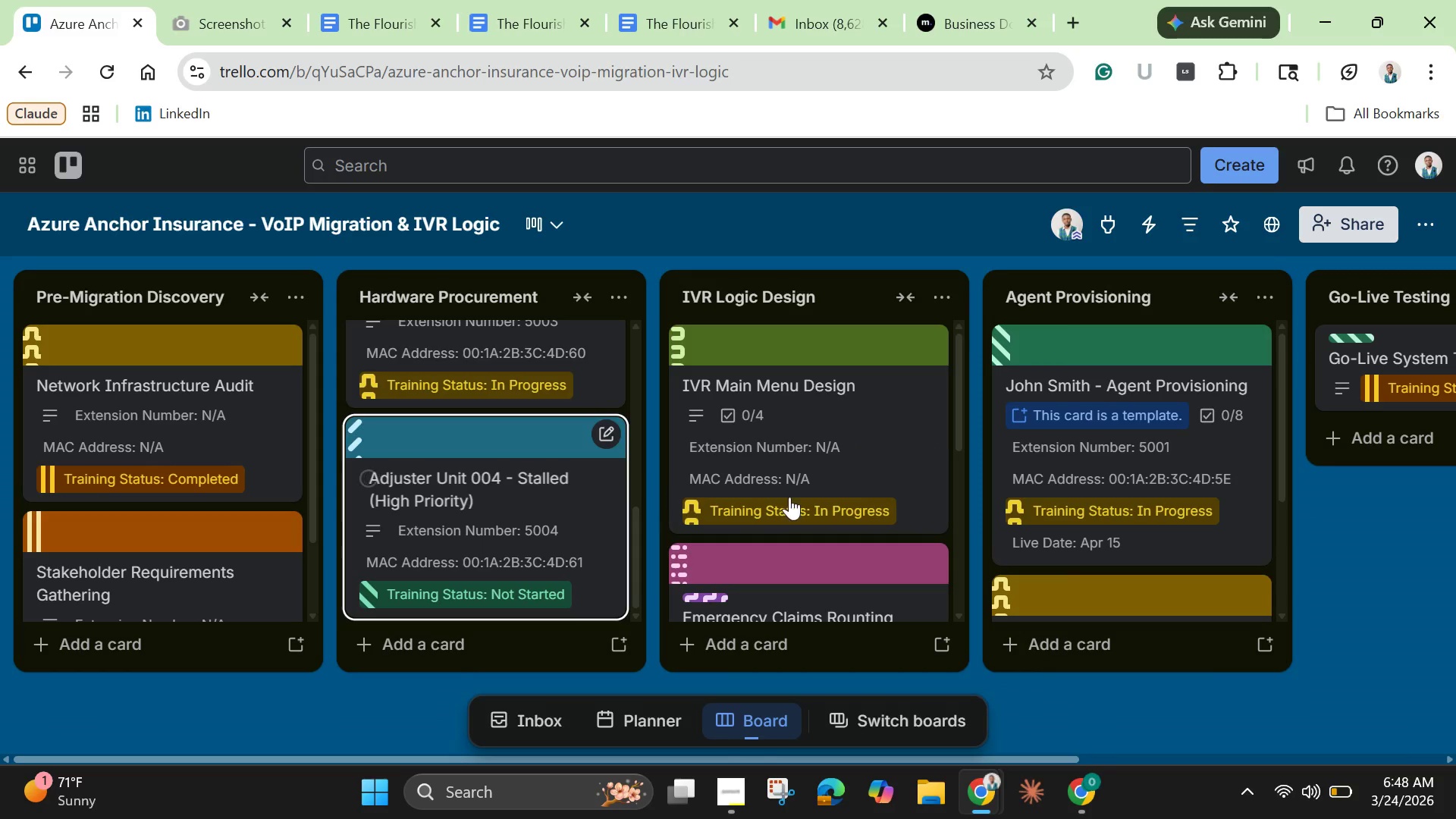 
scroll: coordinate [798, 504], scroll_direction: down, amount: 2.0
 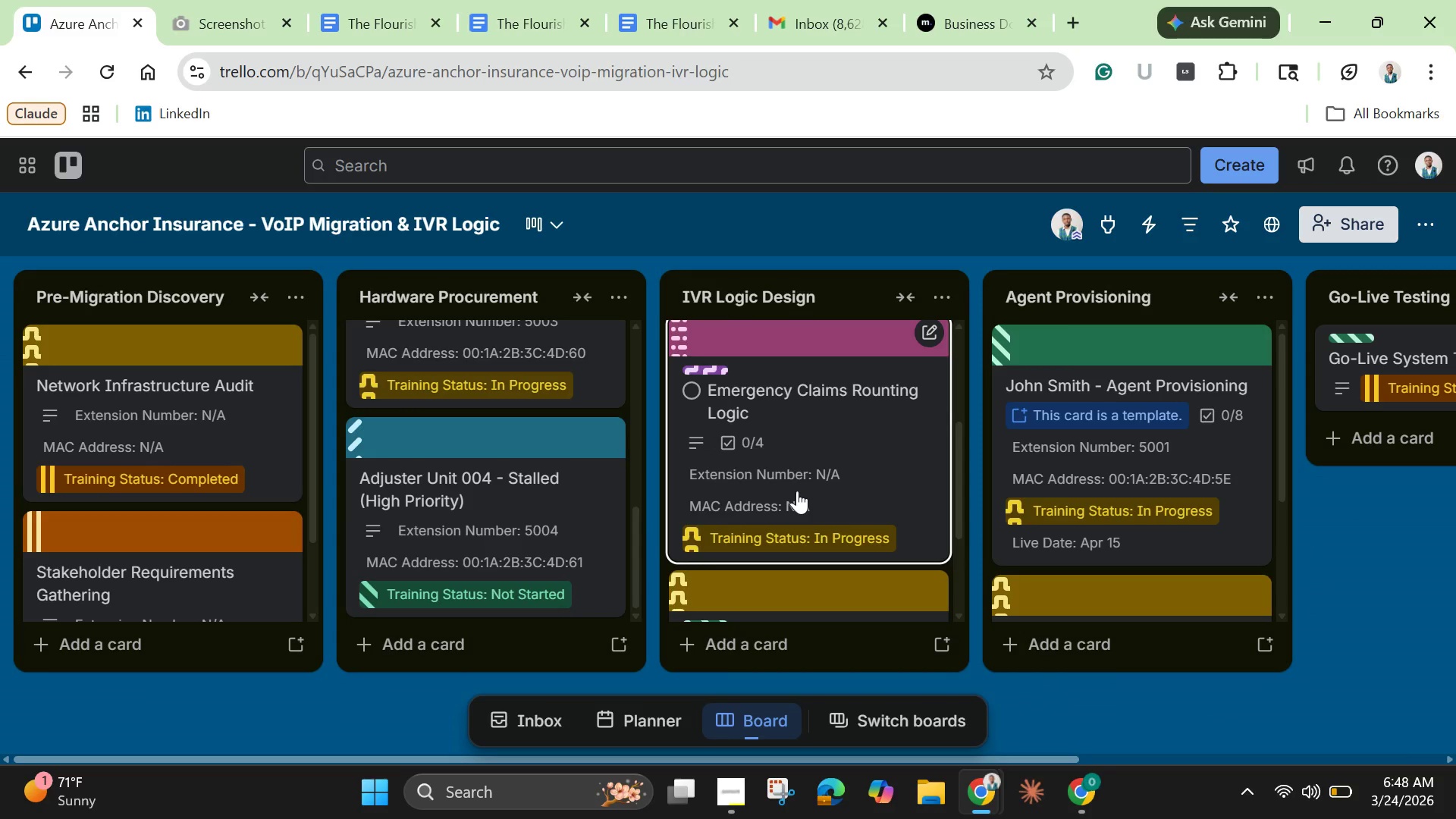 
wait(23.04)
 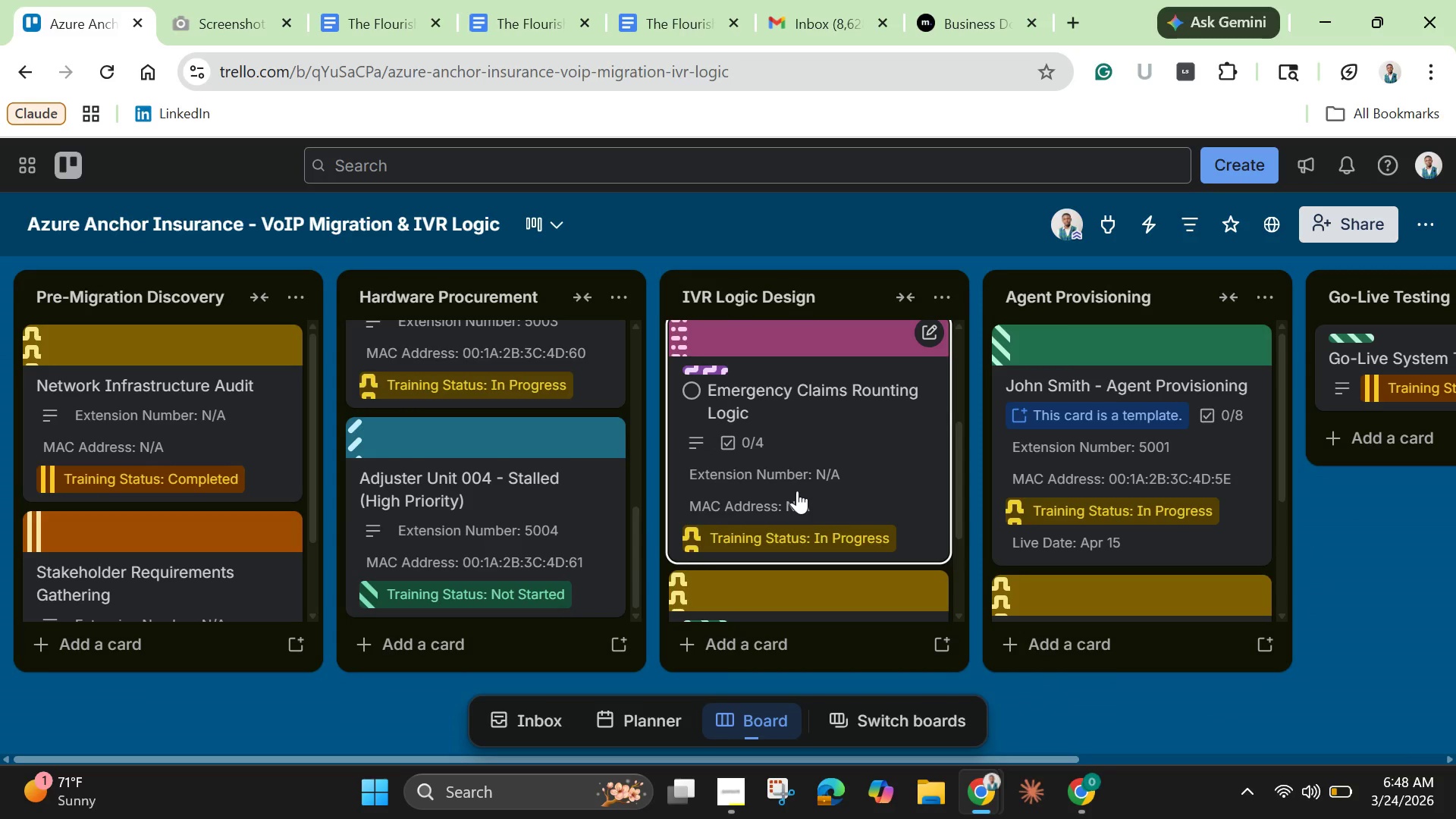 
scroll: coordinate [797, 491], scroll_direction: down, amount: 1.0
 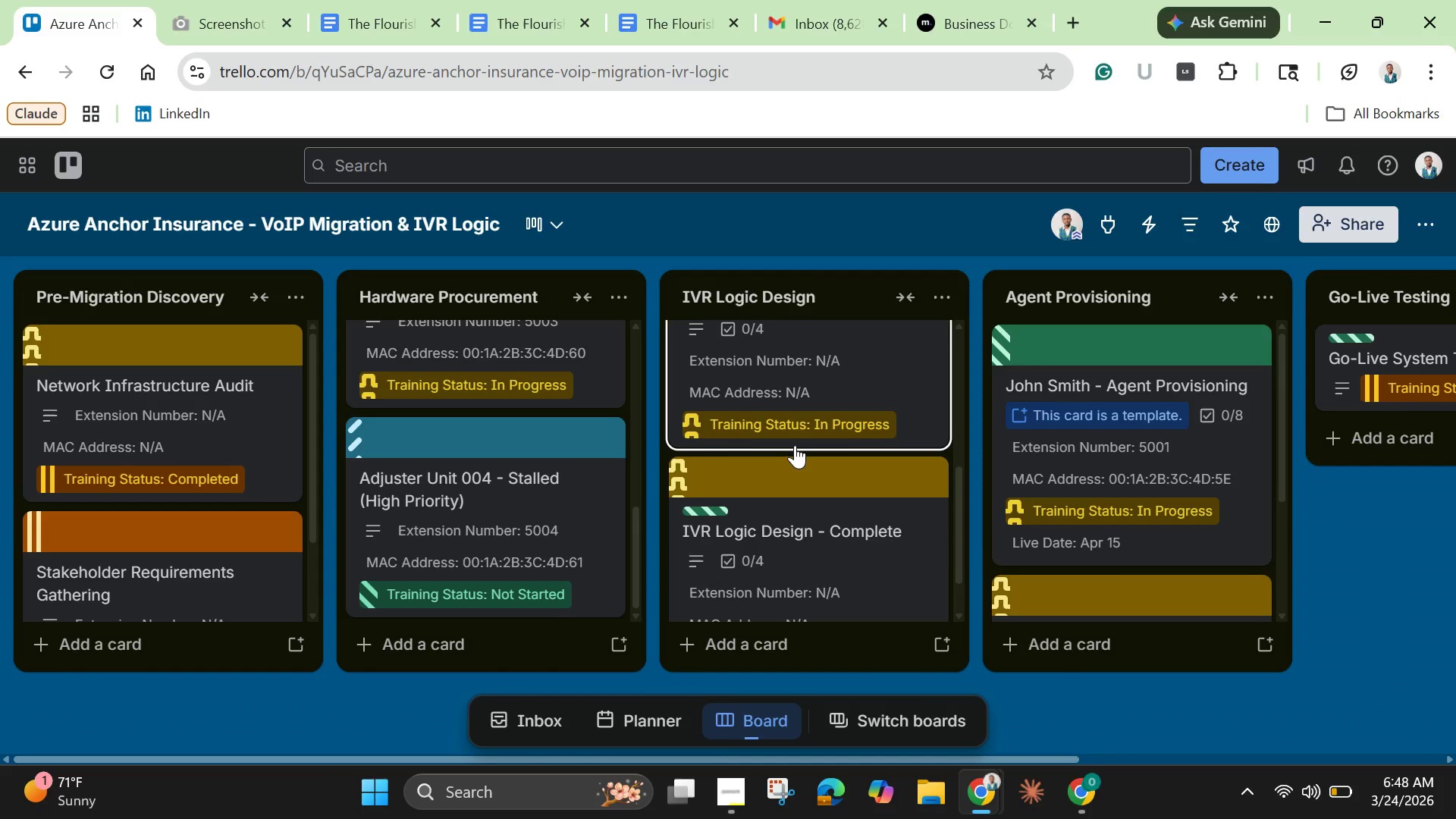 
scroll: coordinate [795, 445], scroll_direction: up, amount: 2.0
 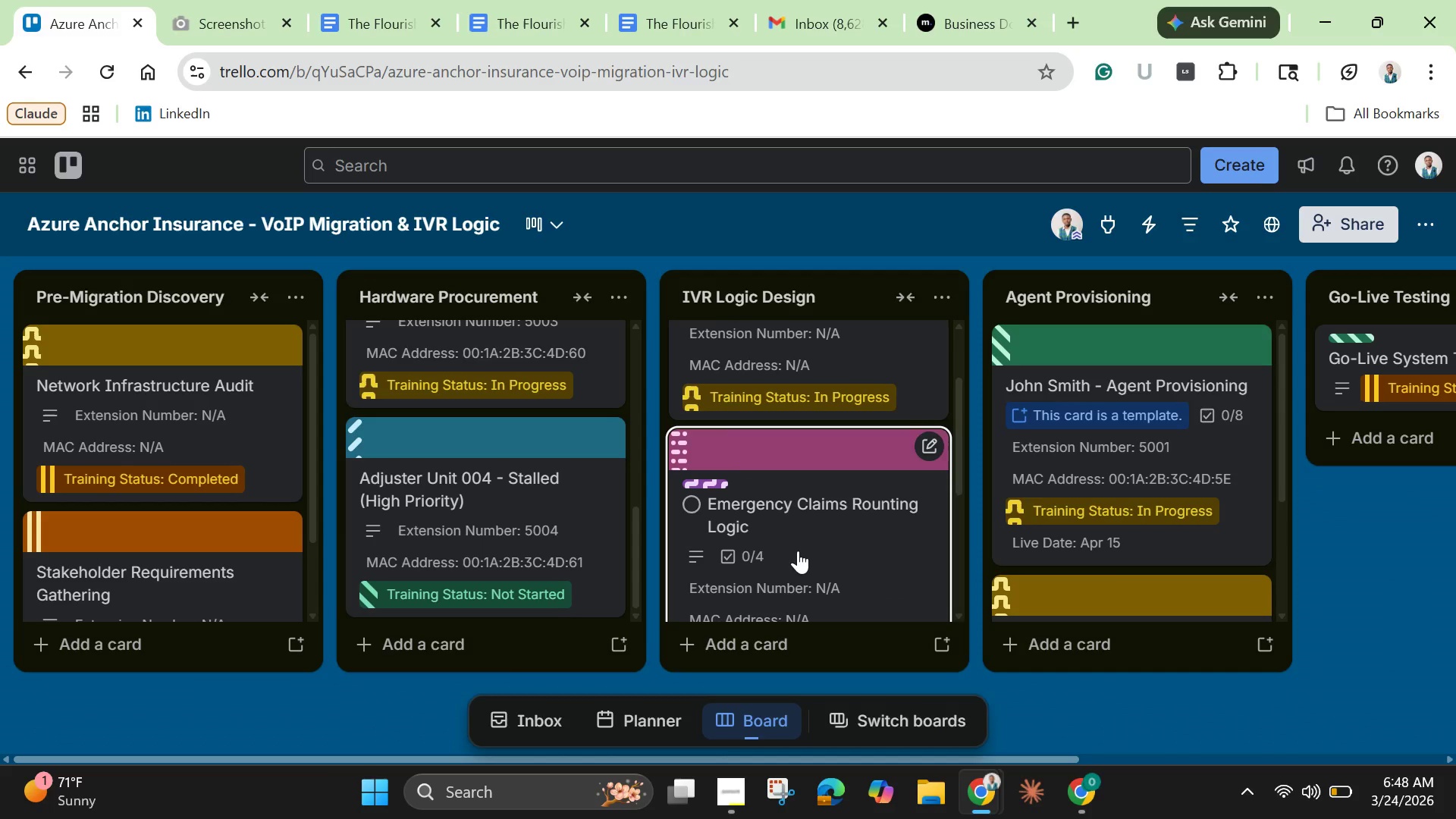 
left_click([798, 551])
 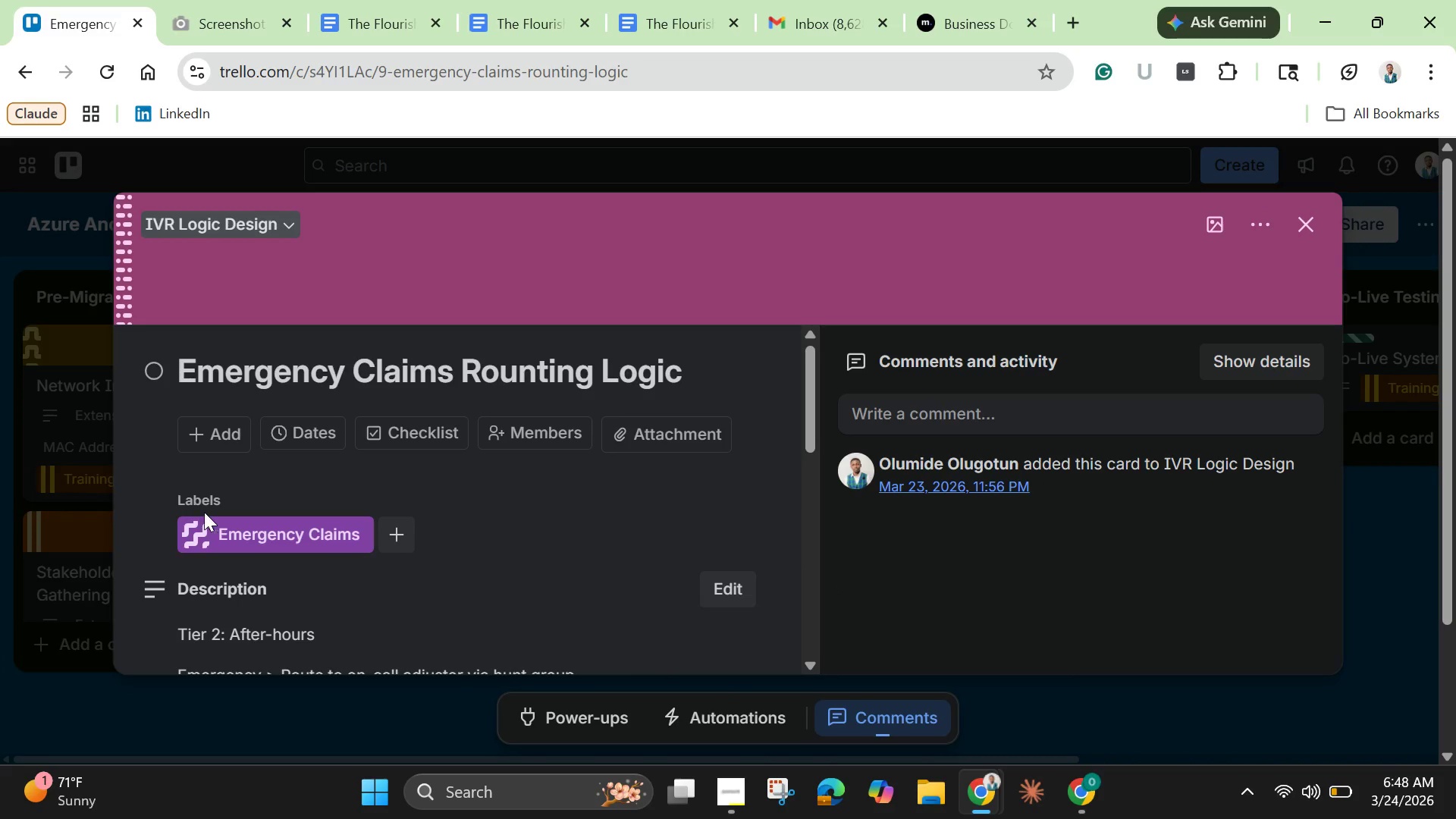 
left_click([212, 536])
 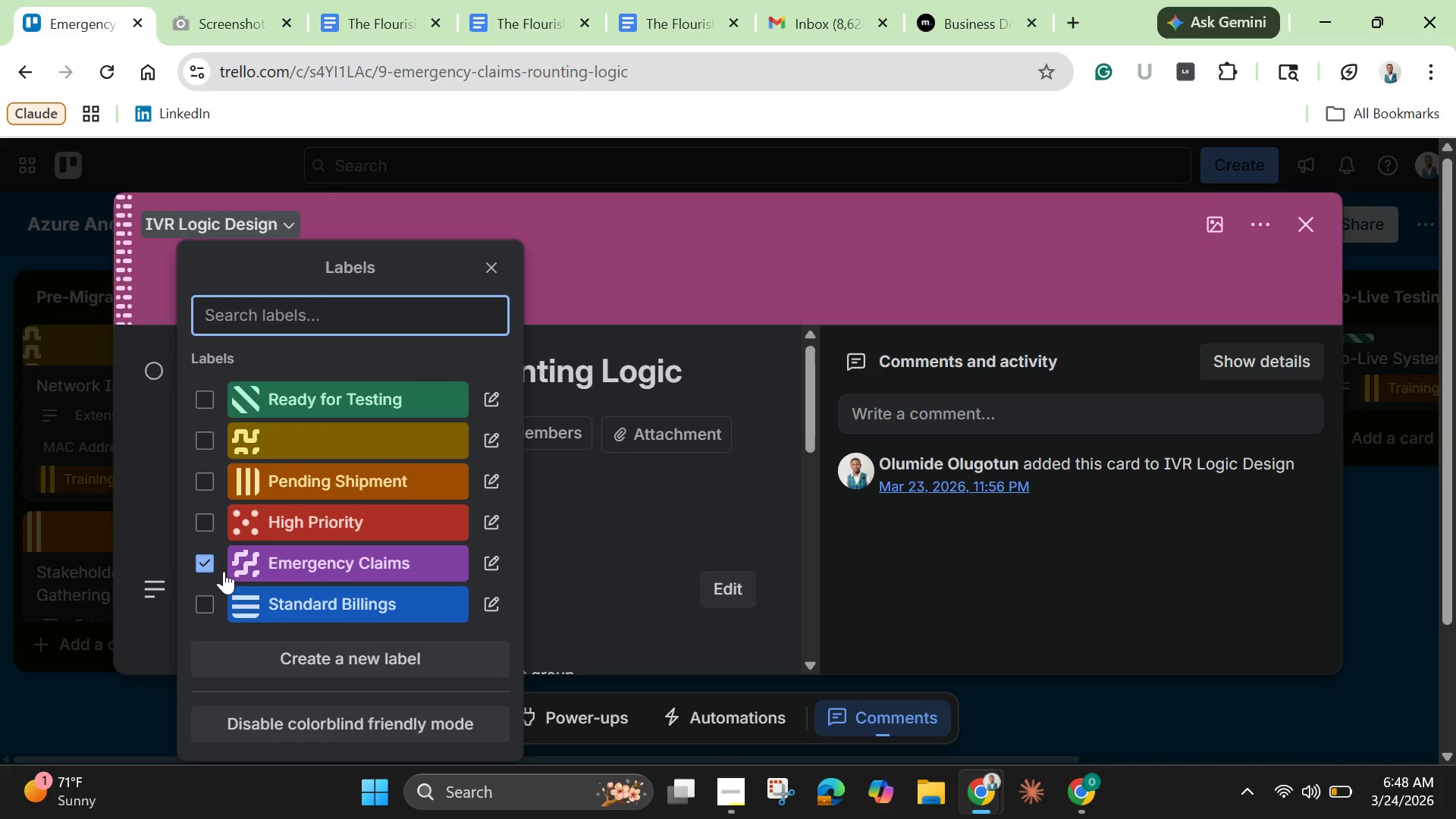 
left_click([224, 565])
 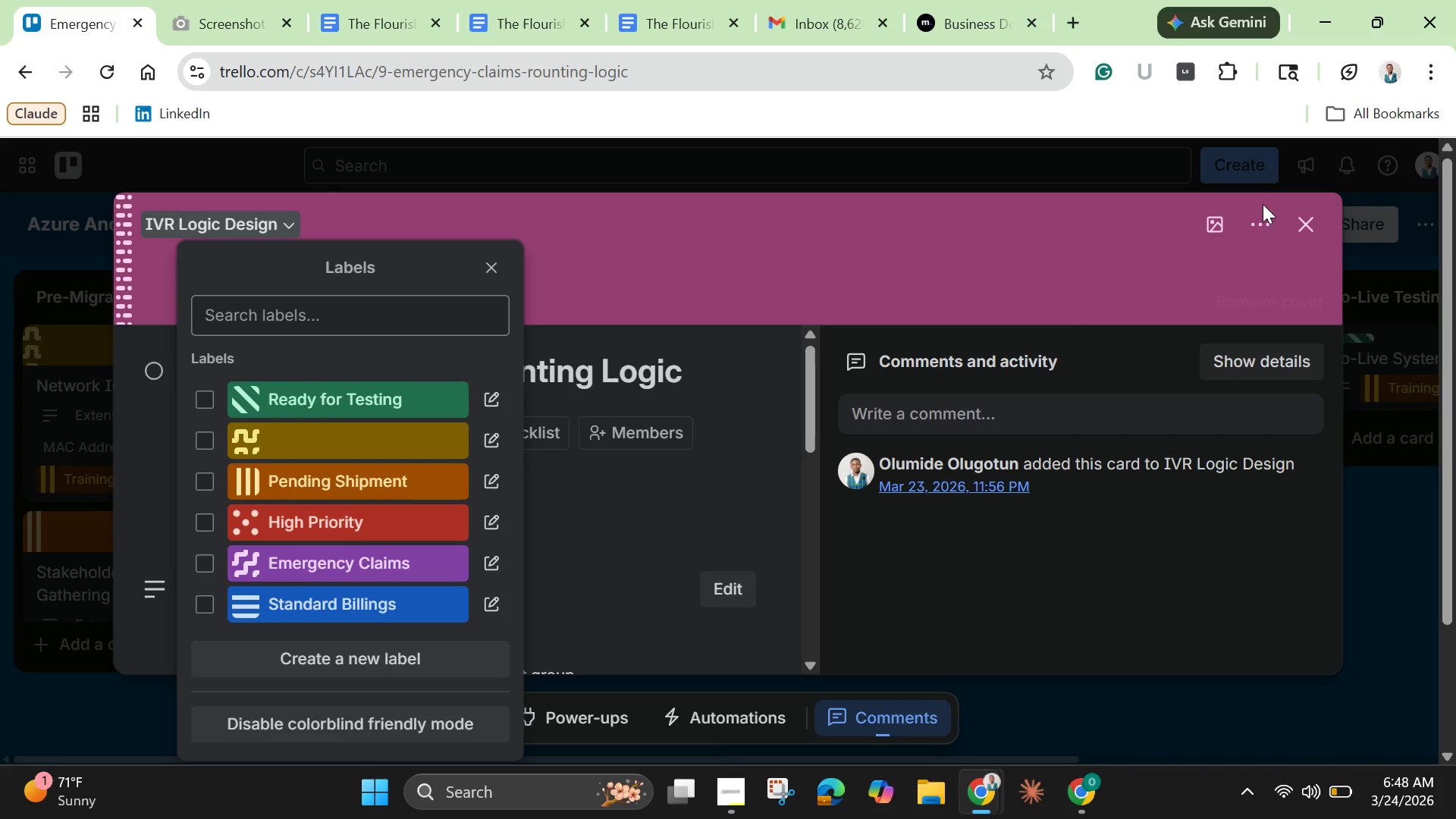 
left_click([1298, 223])
 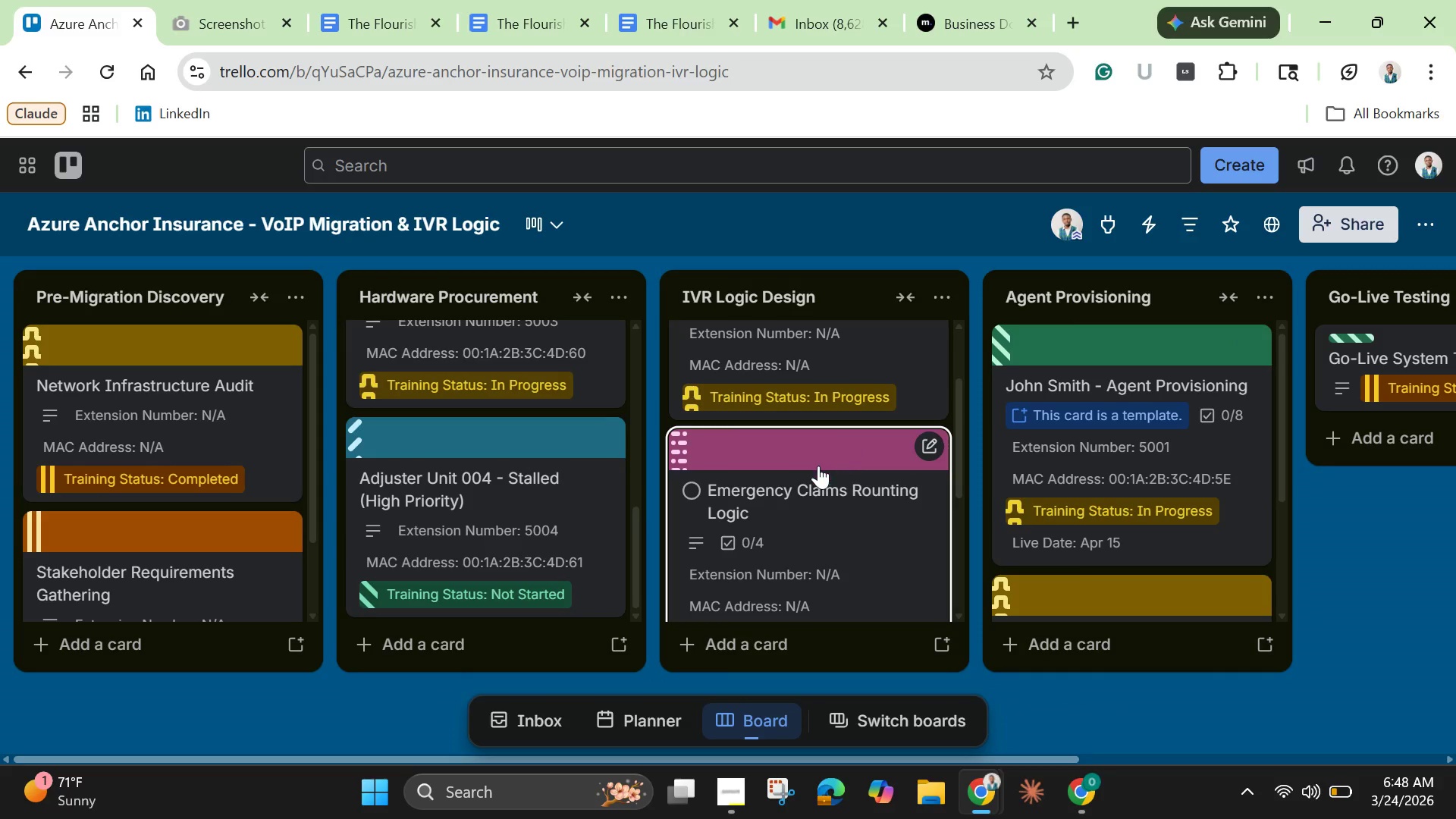 
scroll: coordinate [810, 474], scroll_direction: up, amount: 4.0
 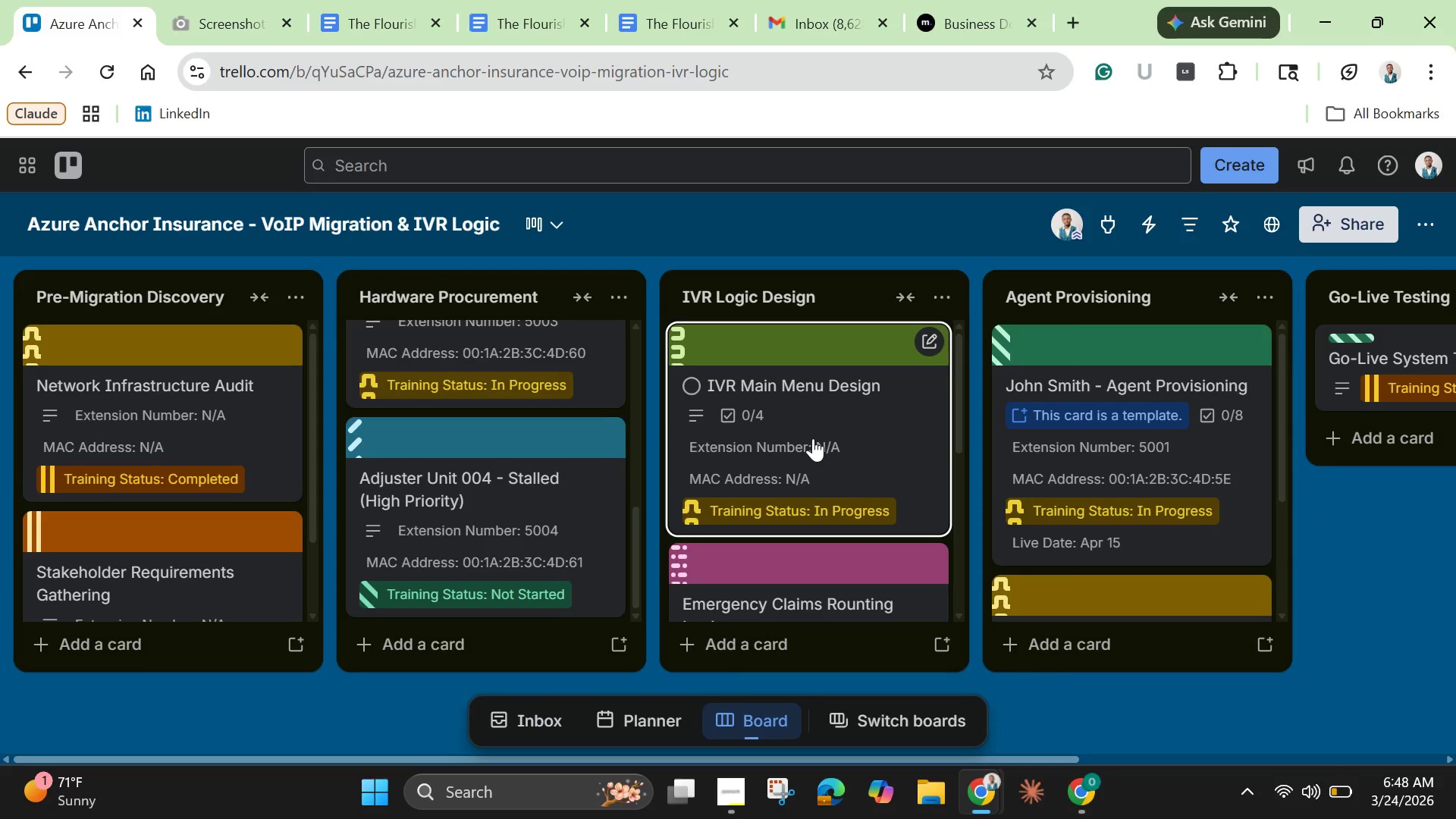 
left_click([813, 438])
 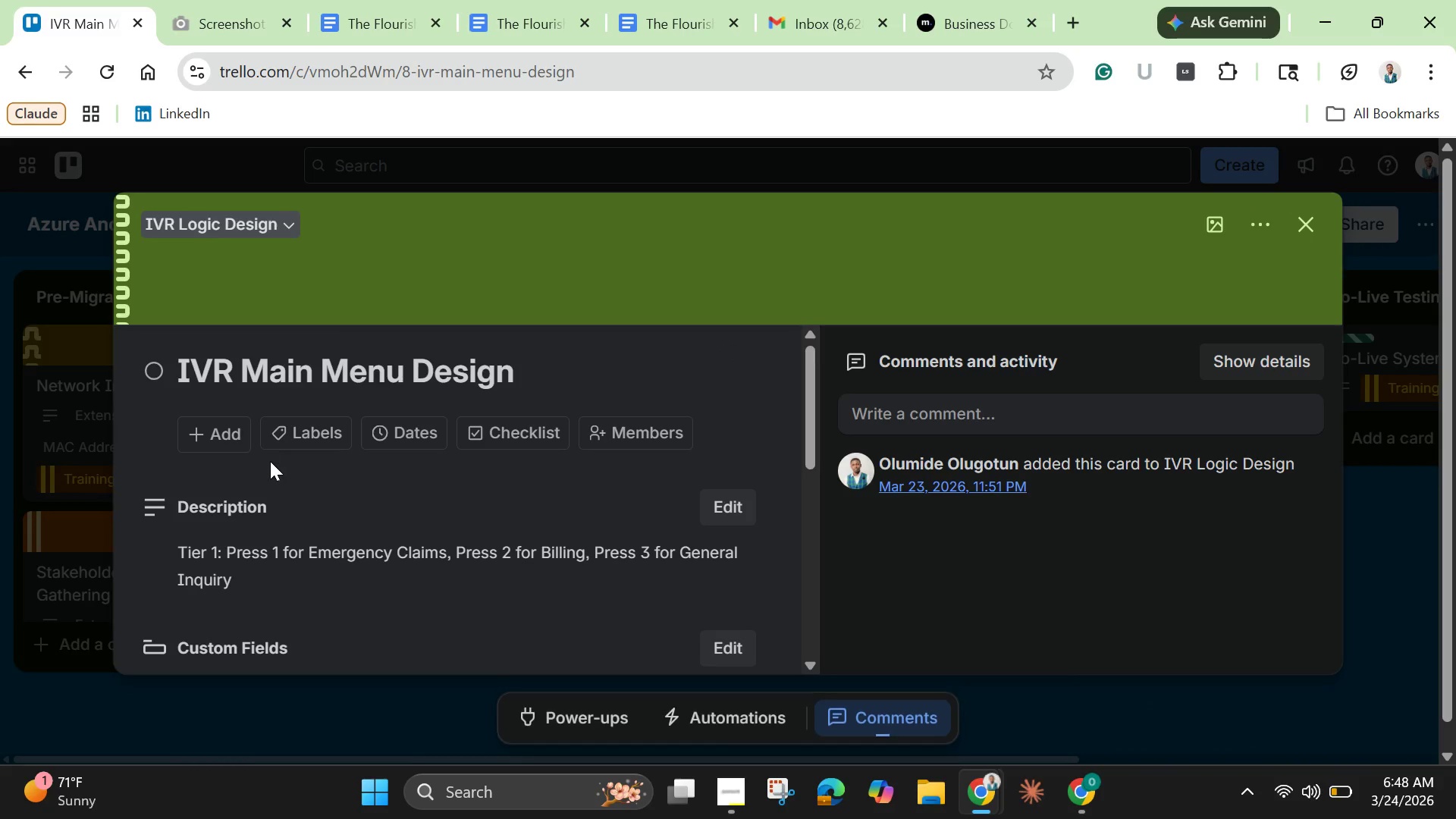 
scroll: coordinate [273, 473], scroll_direction: down, amount: 3.0
 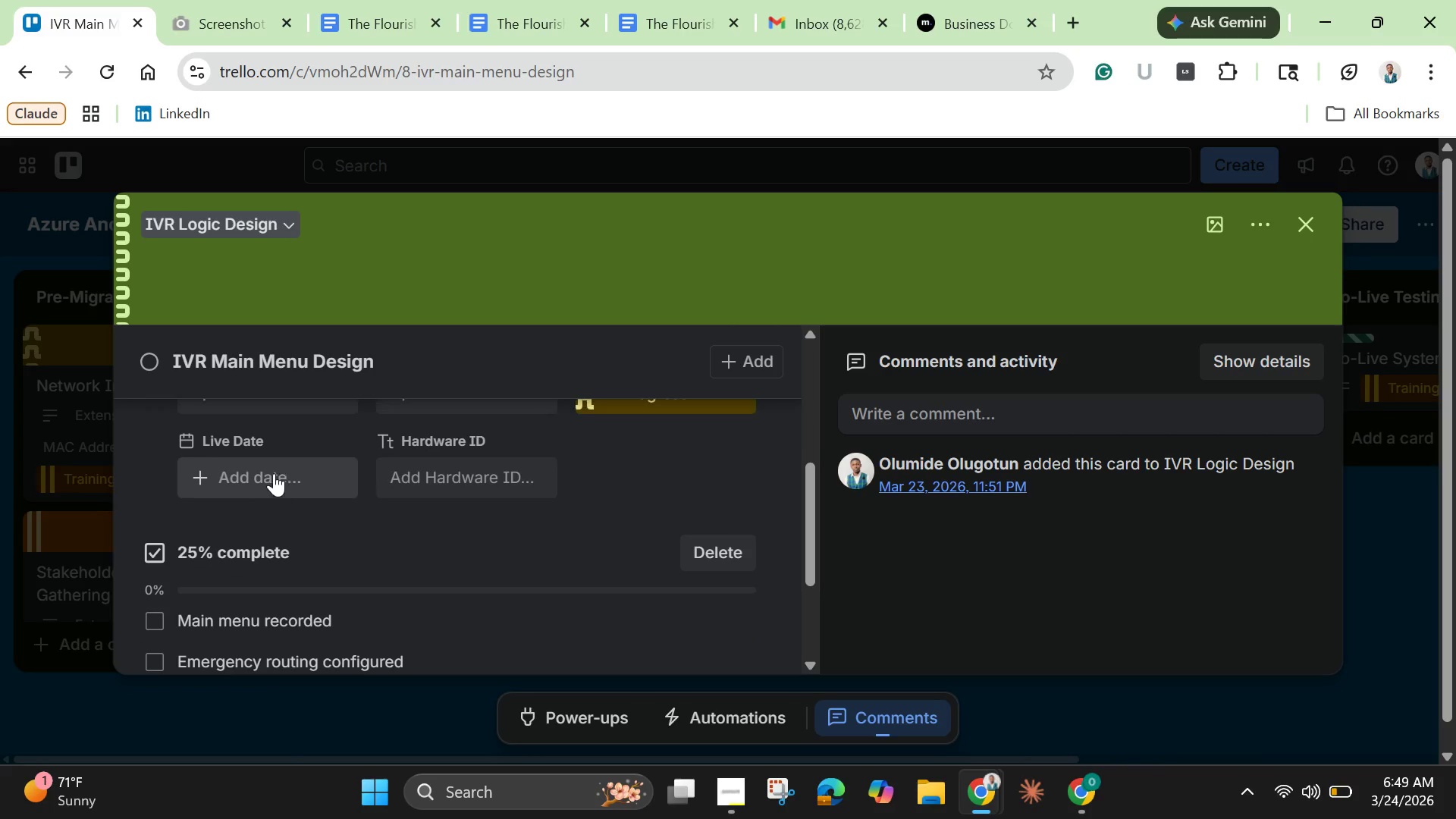 
scroll: coordinate [274, 473], scroll_direction: up, amount: 1.0
 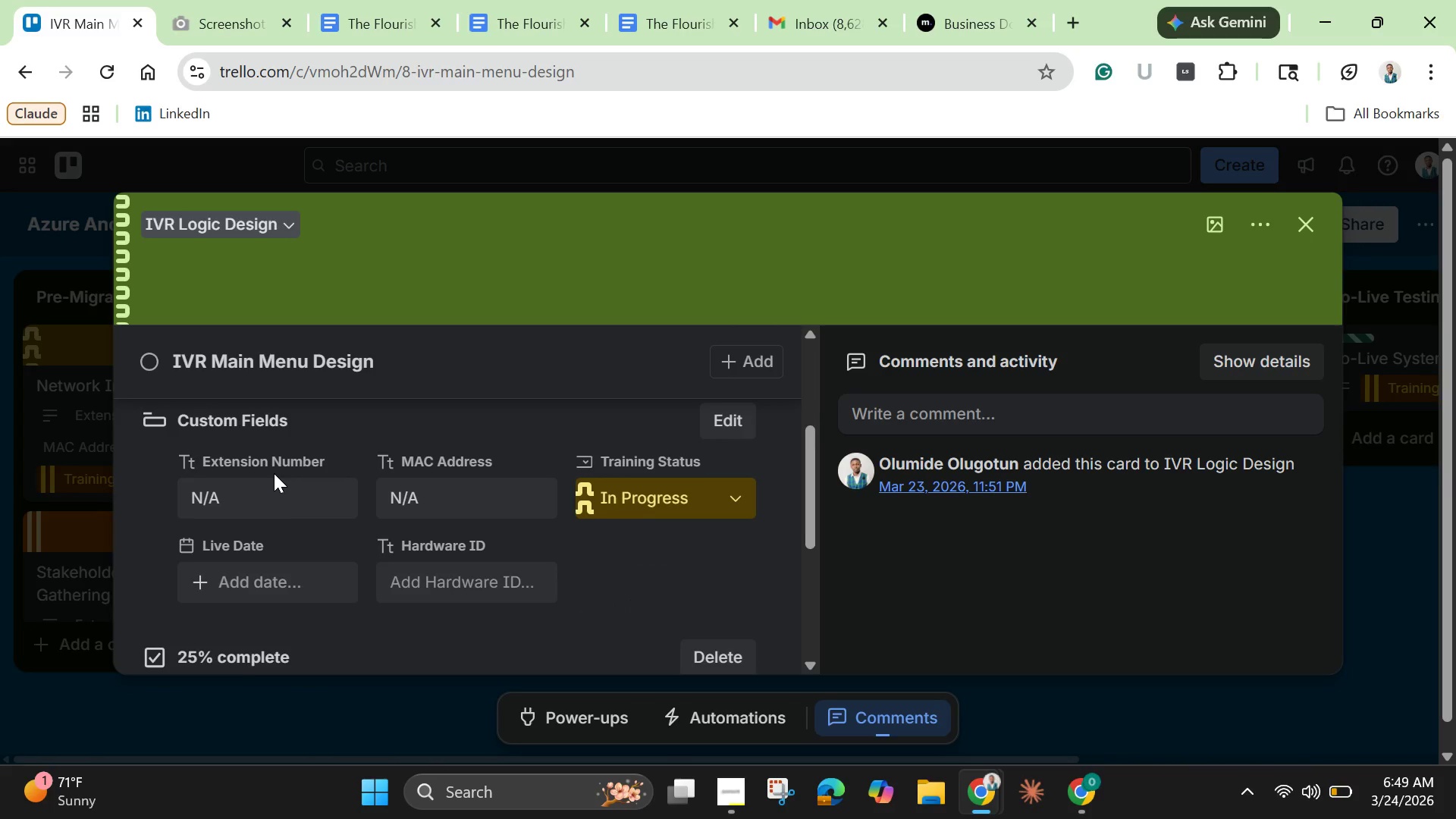 
scroll: coordinate [274, 473], scroll_direction: down, amount: 1.0
 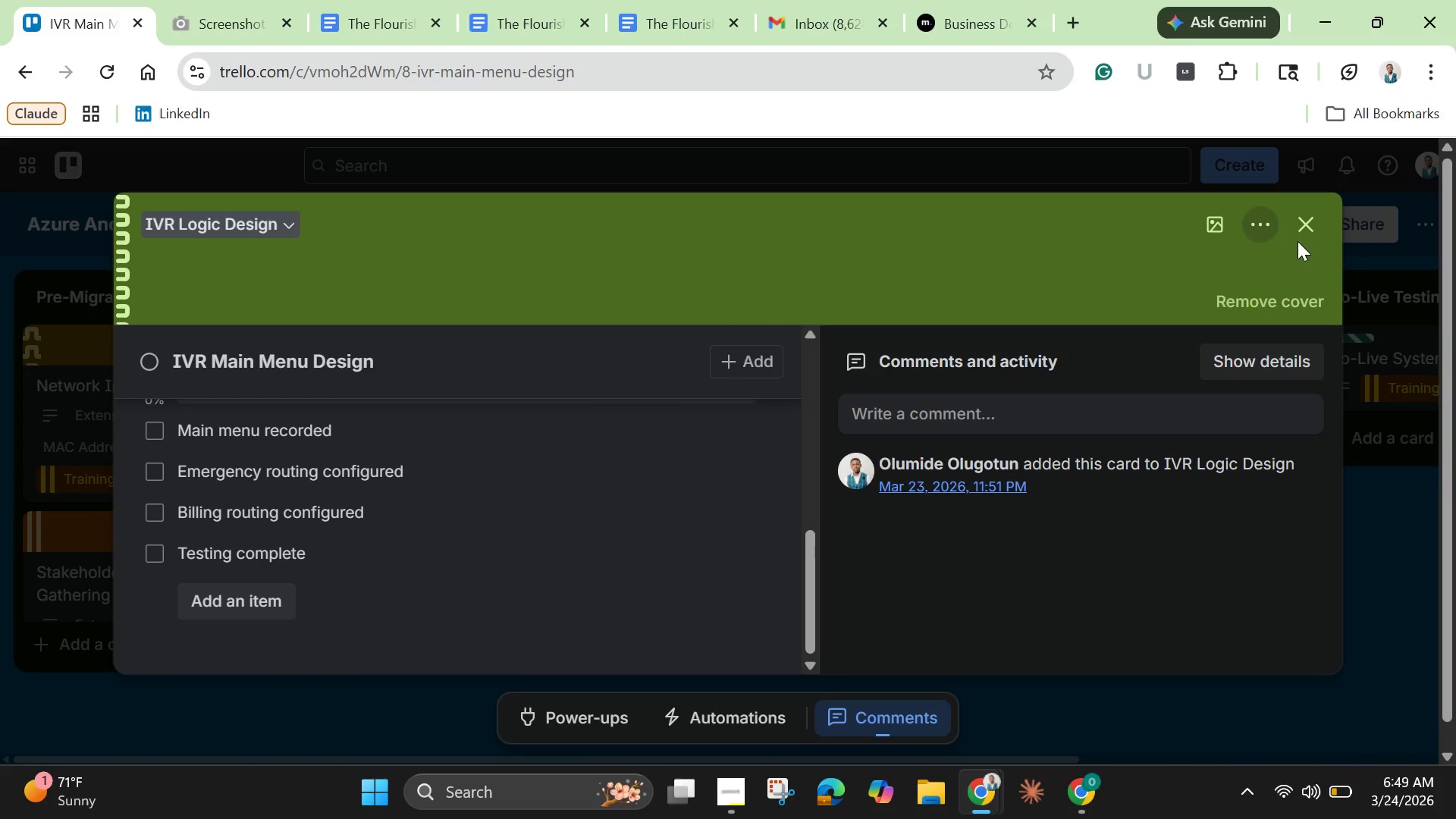 
left_click([1310, 237])
 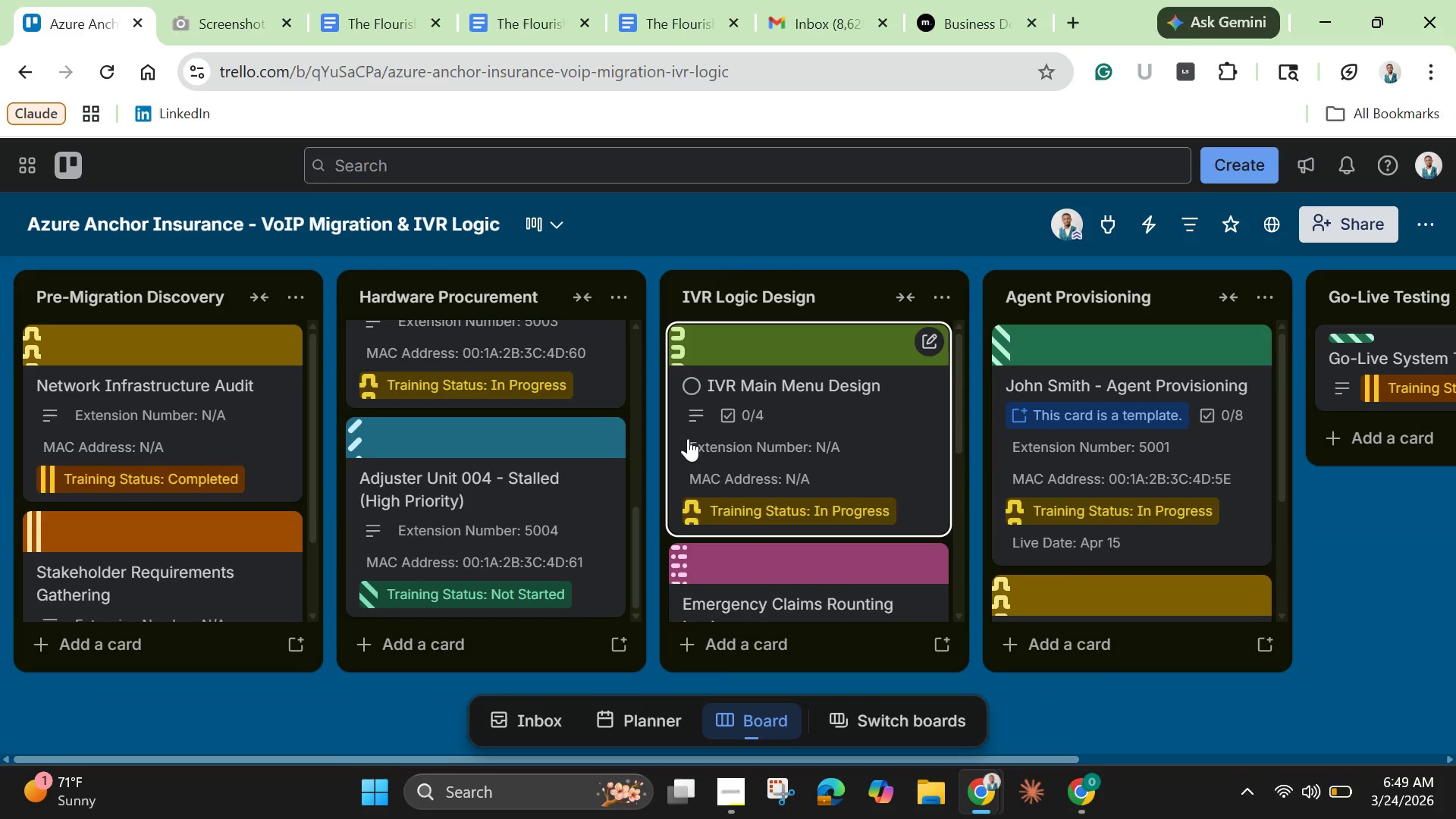 
scroll: coordinate [710, 423], scroll_direction: down, amount: 2.0
 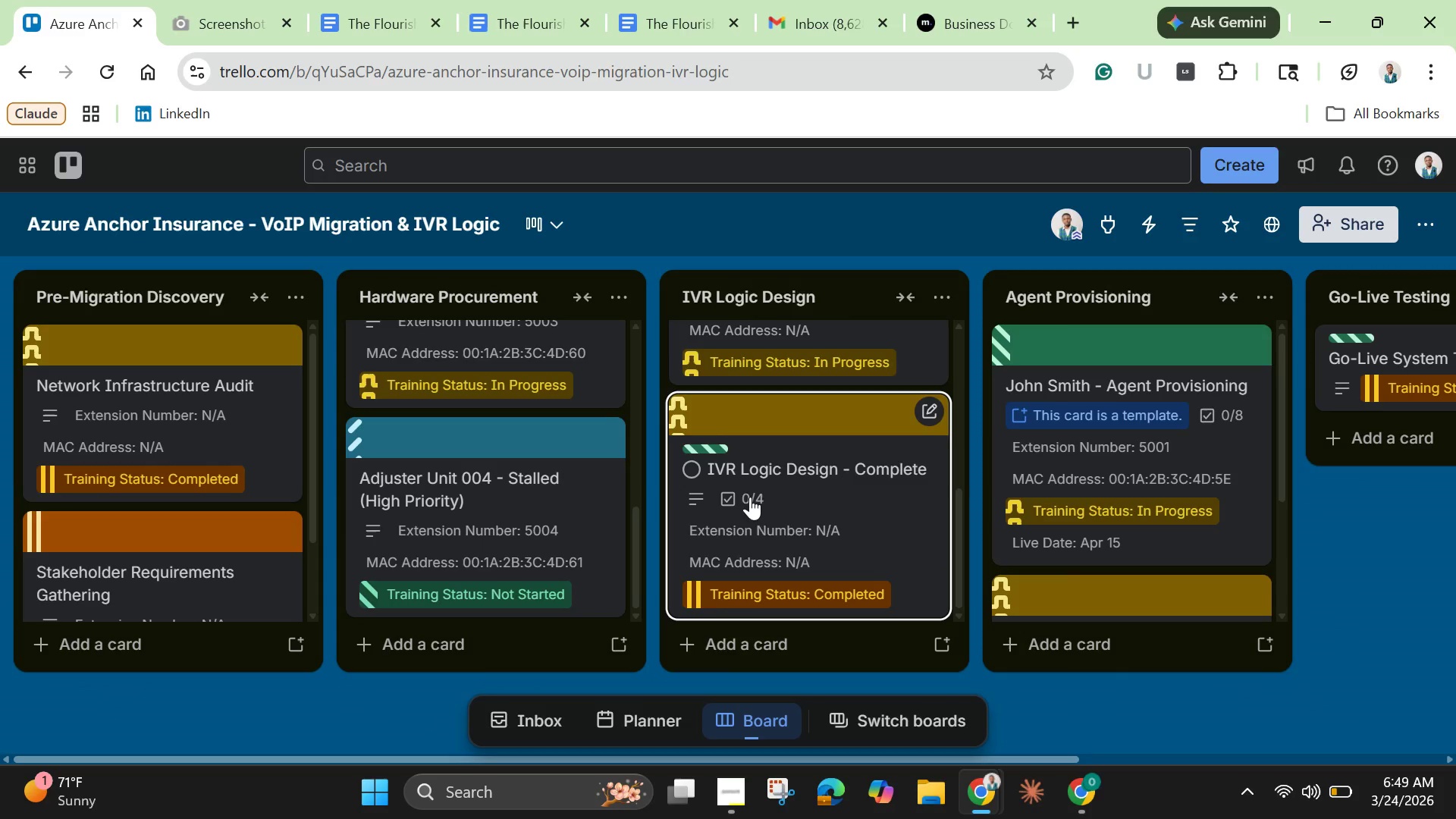 
left_click([750, 497])
 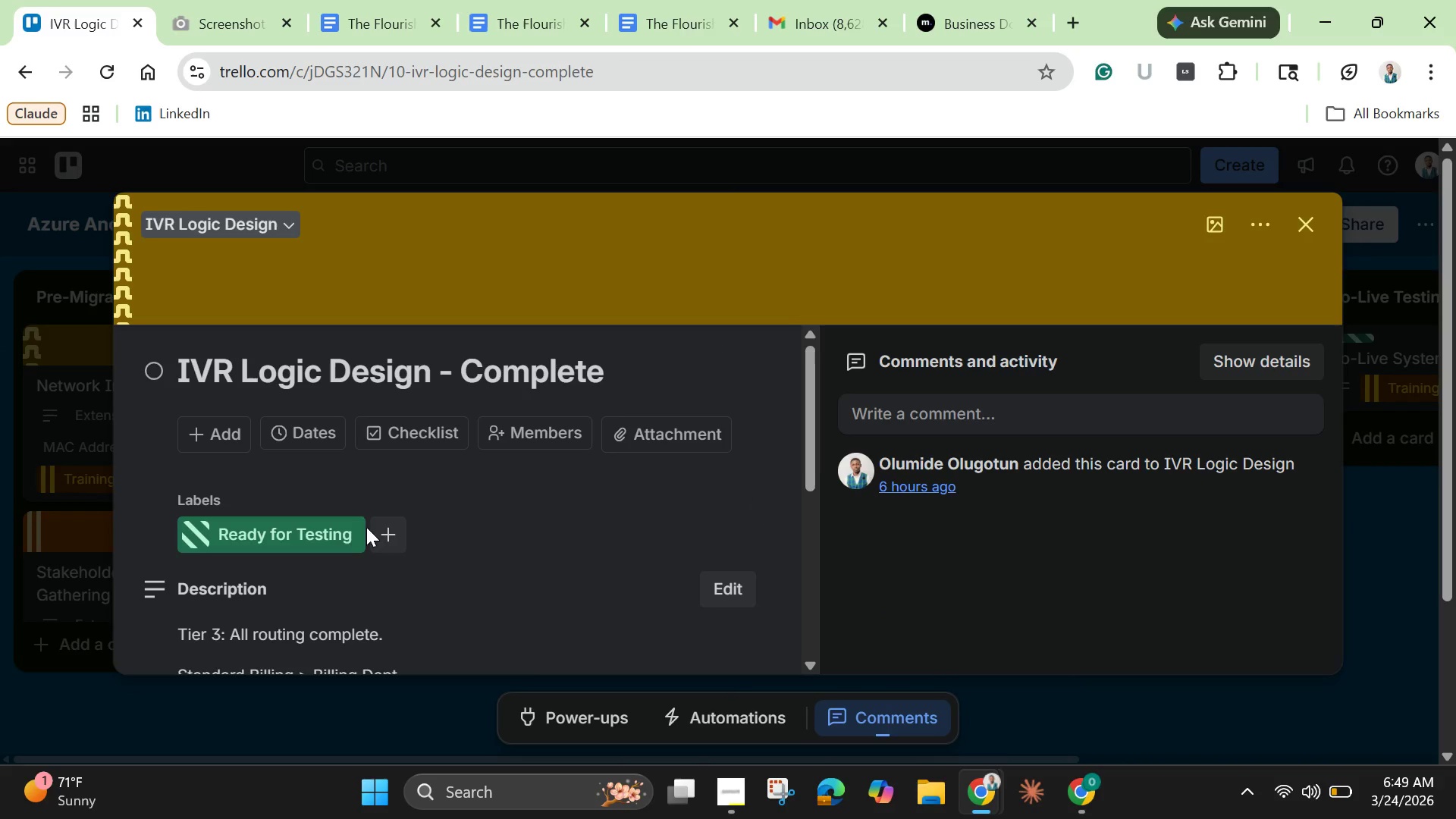 
left_click([295, 530])
 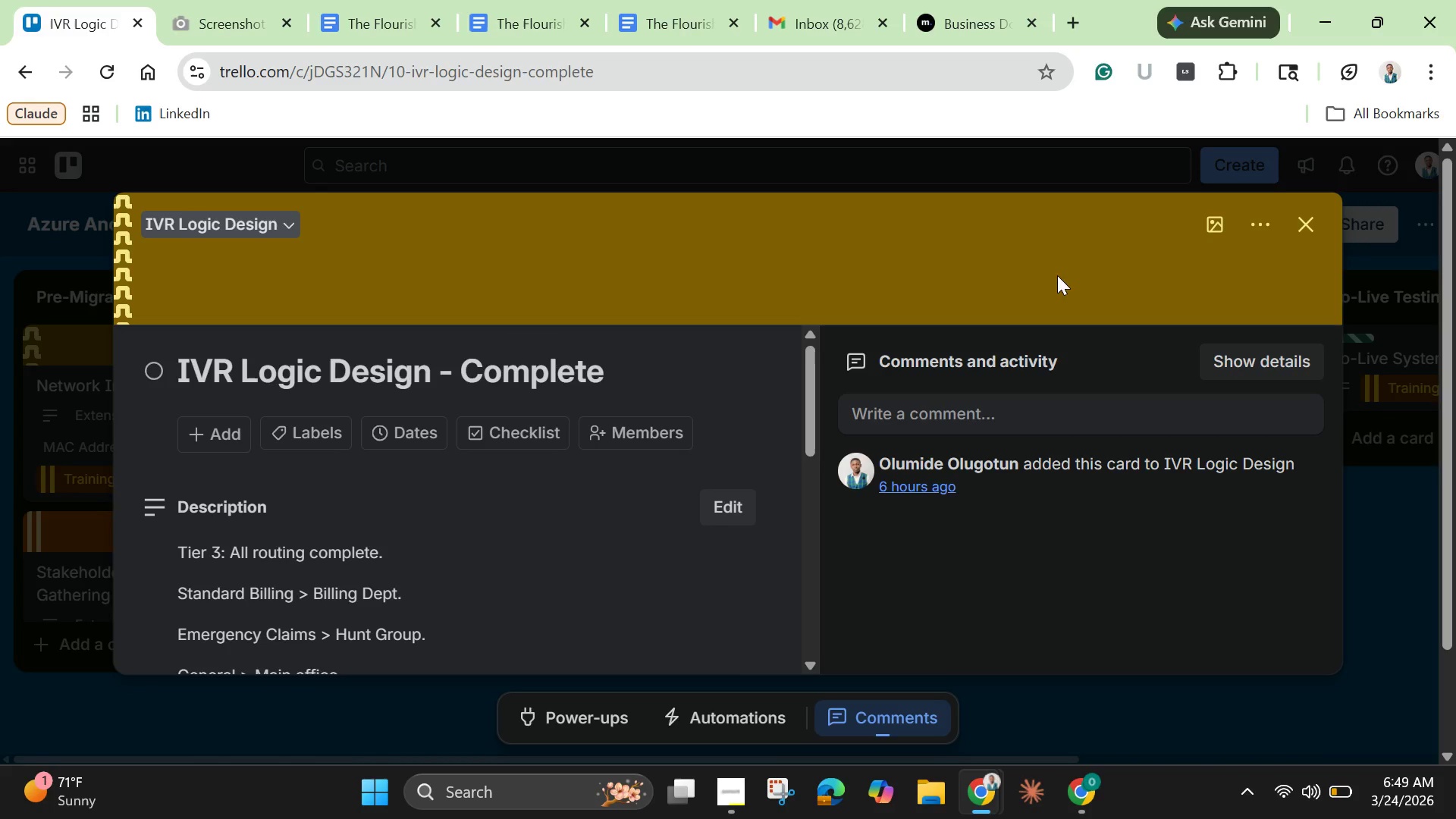 
left_click([1301, 221])
 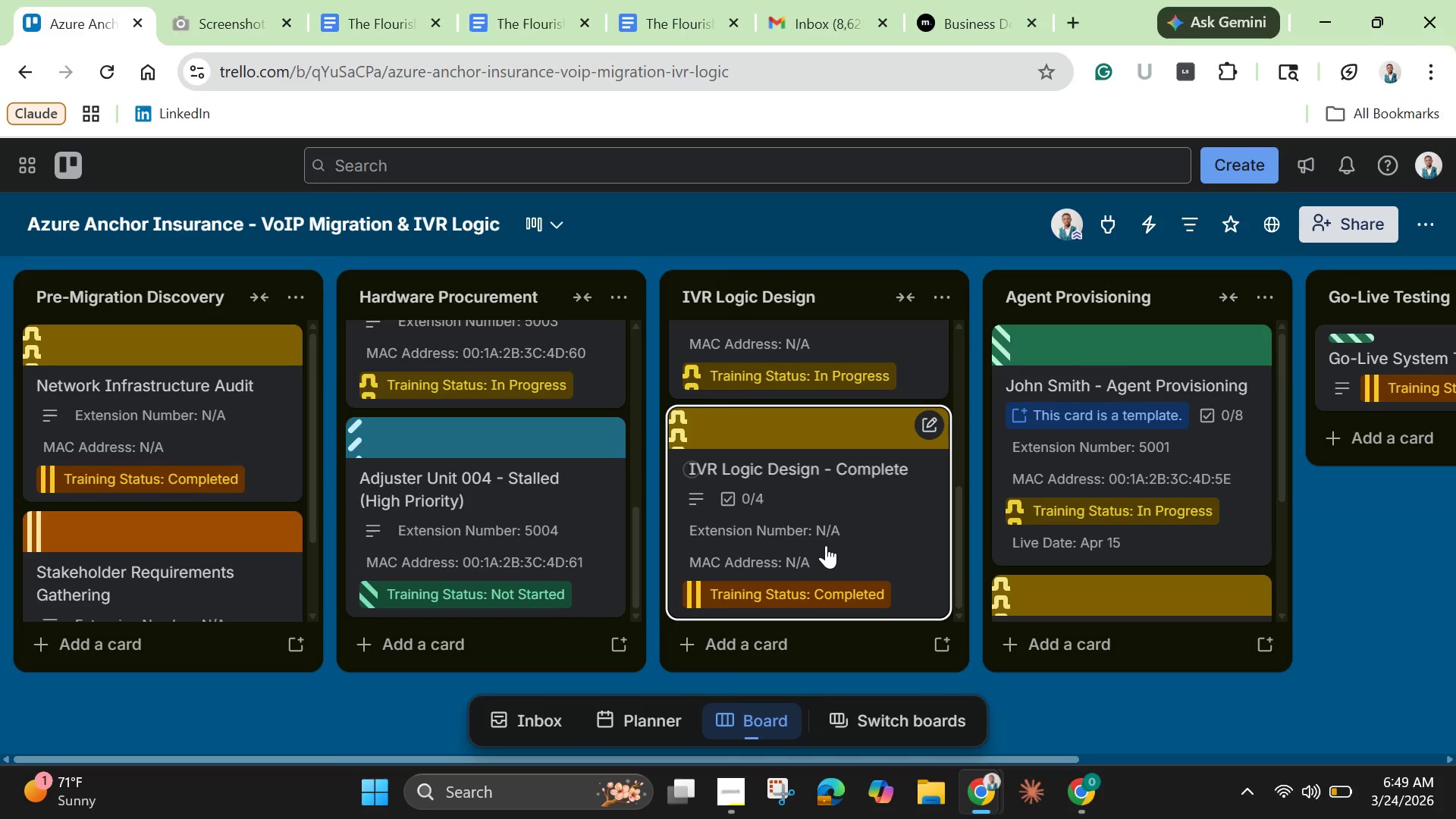 
scroll: coordinate [821, 549], scroll_direction: down, amount: 2.0
 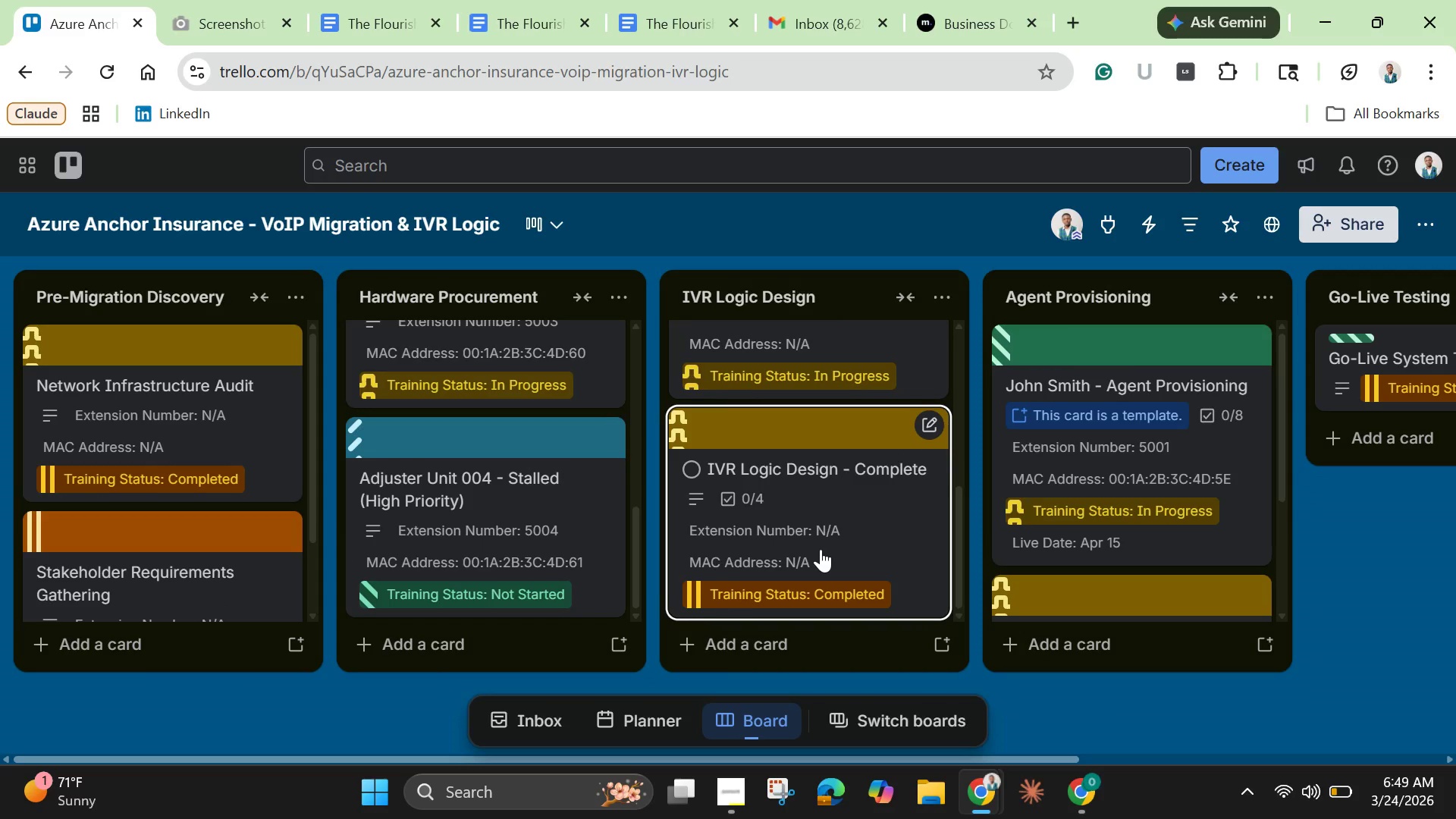 
scroll: coordinate [821, 549], scroll_direction: up, amount: 2.0
 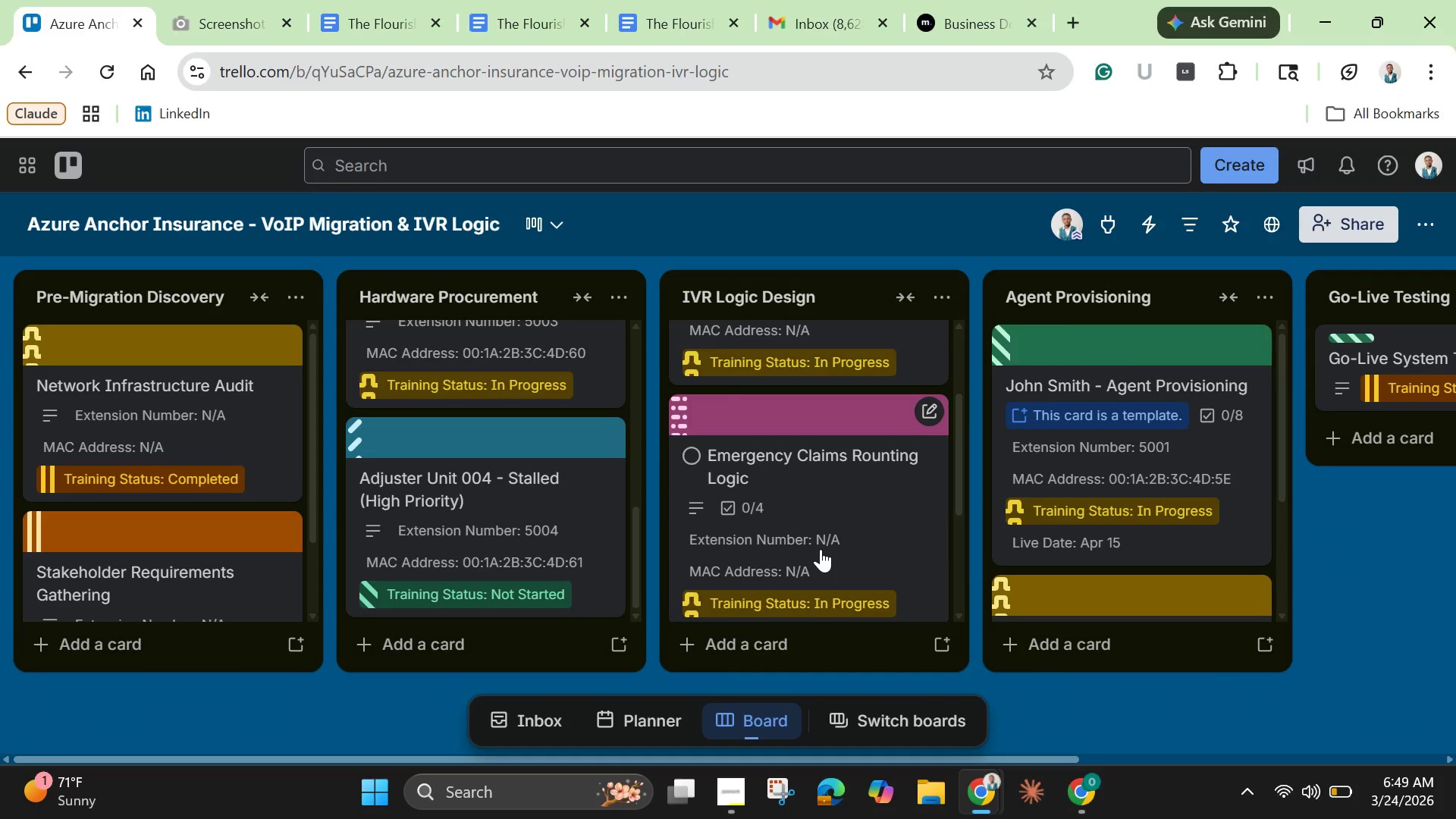 
left_click([821, 549])
 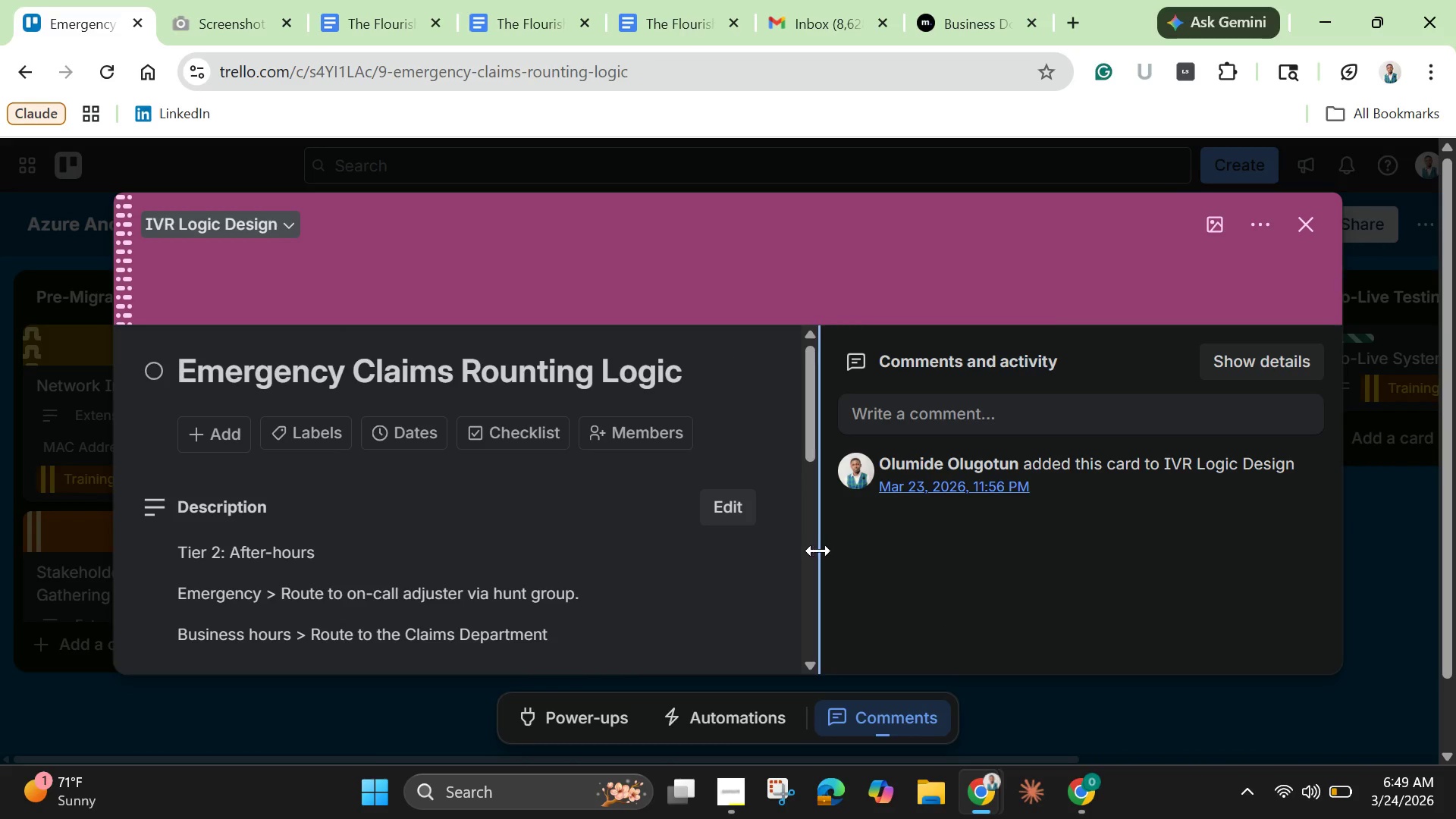 
scroll: coordinate [525, 563], scroll_direction: down, amount: 2.0
 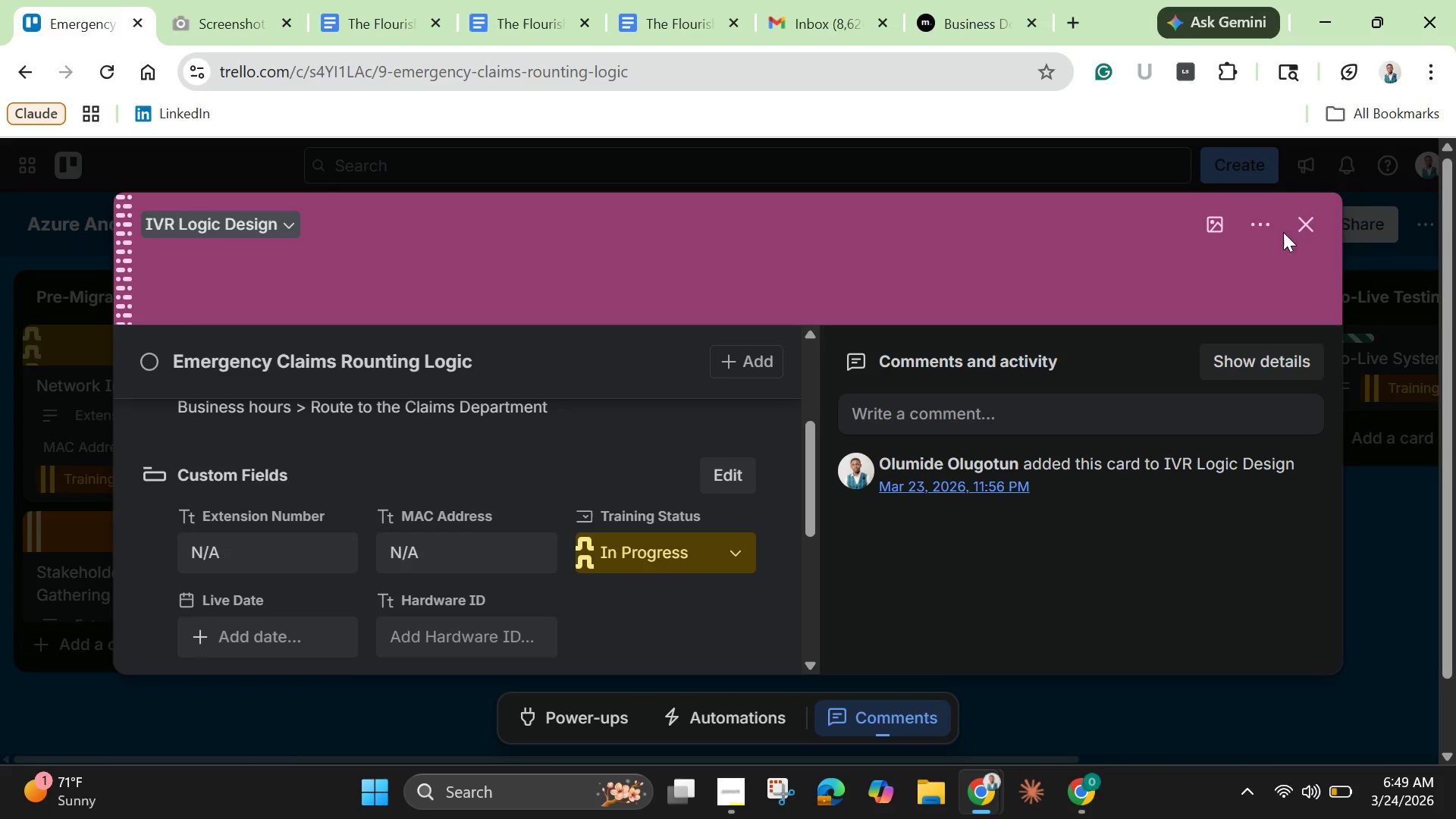 
left_click([1310, 215])
 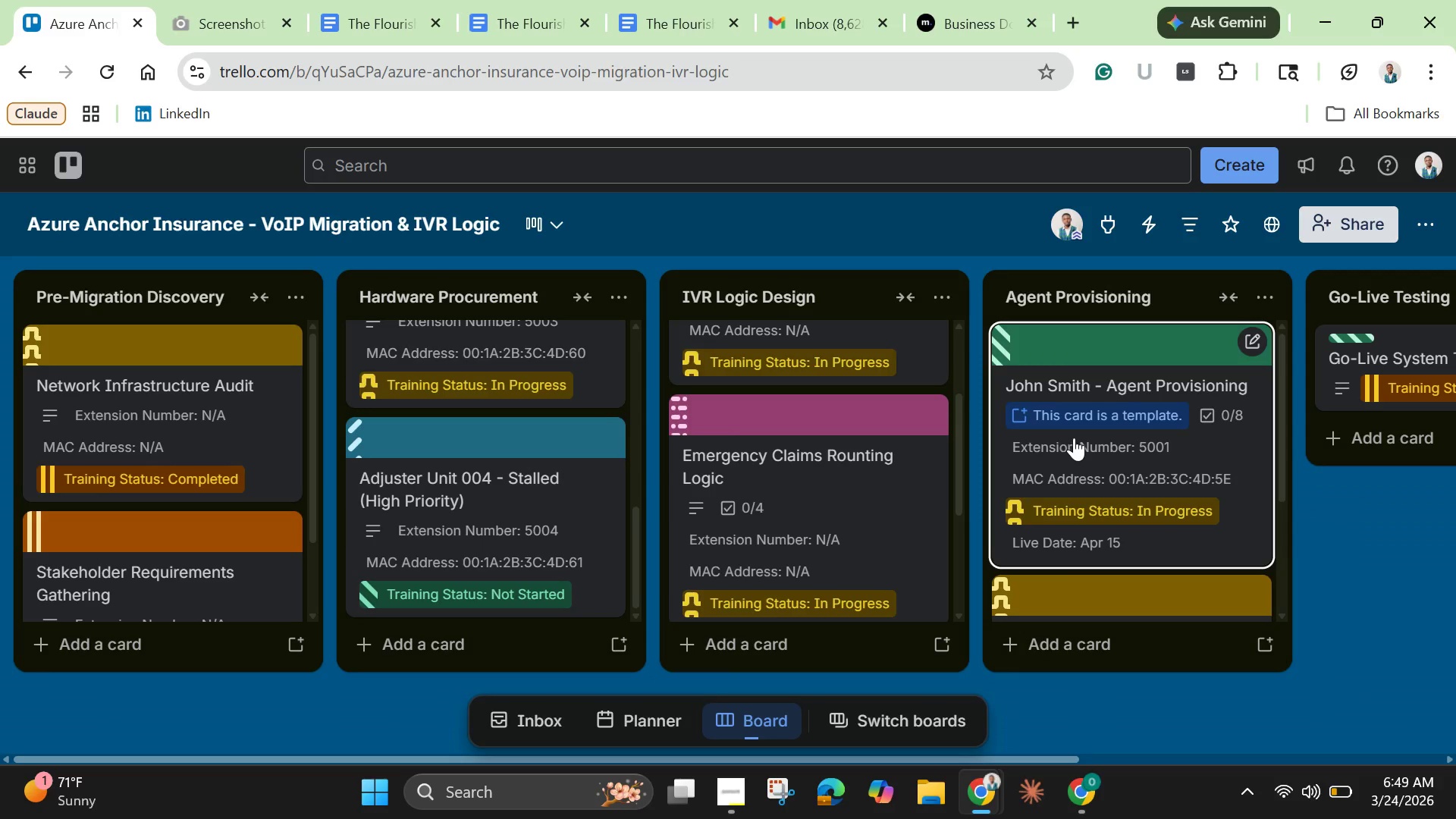 
left_click([1074, 438])
 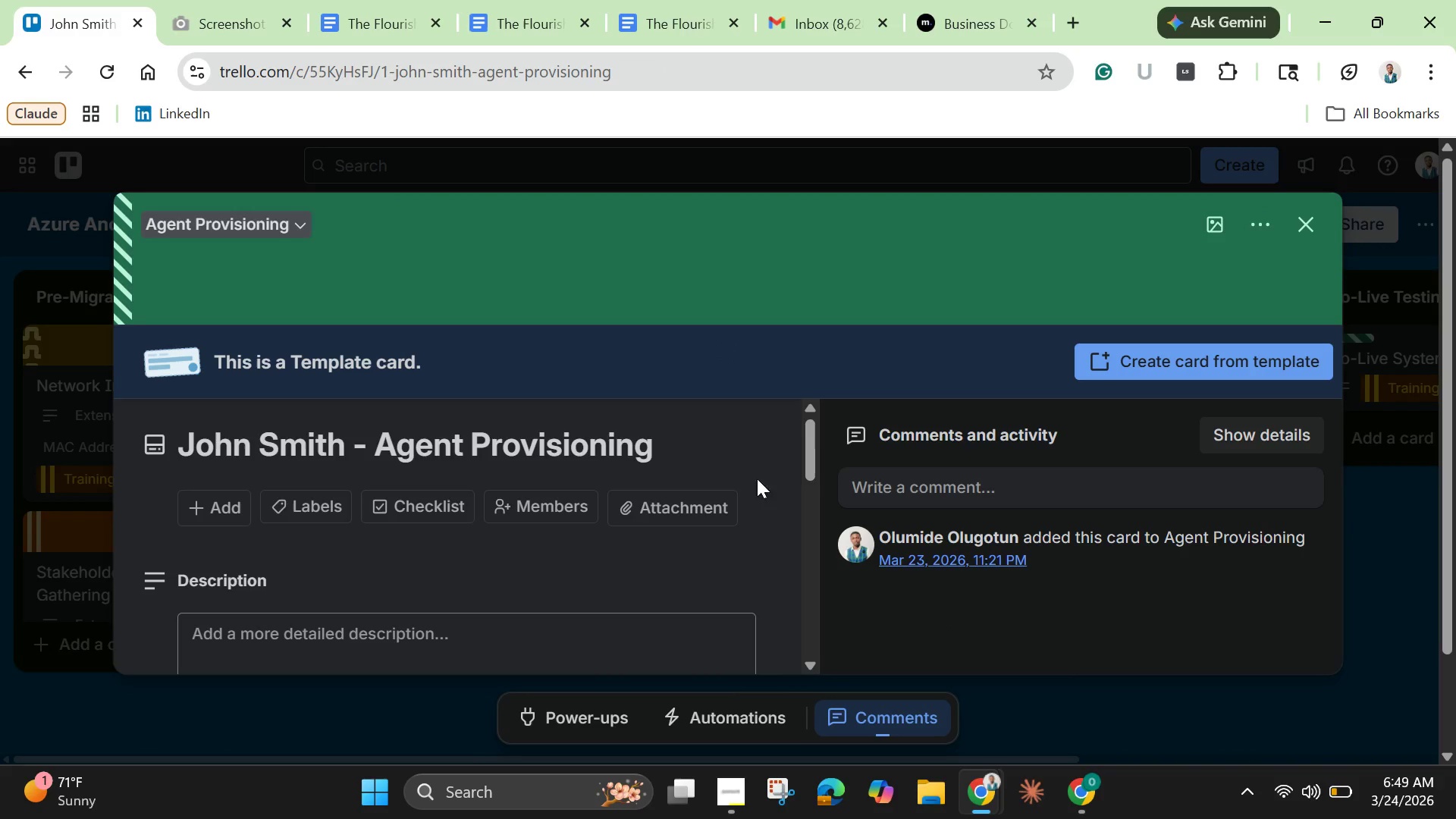 
scroll: coordinate [720, 504], scroll_direction: down, amount: 14.0
 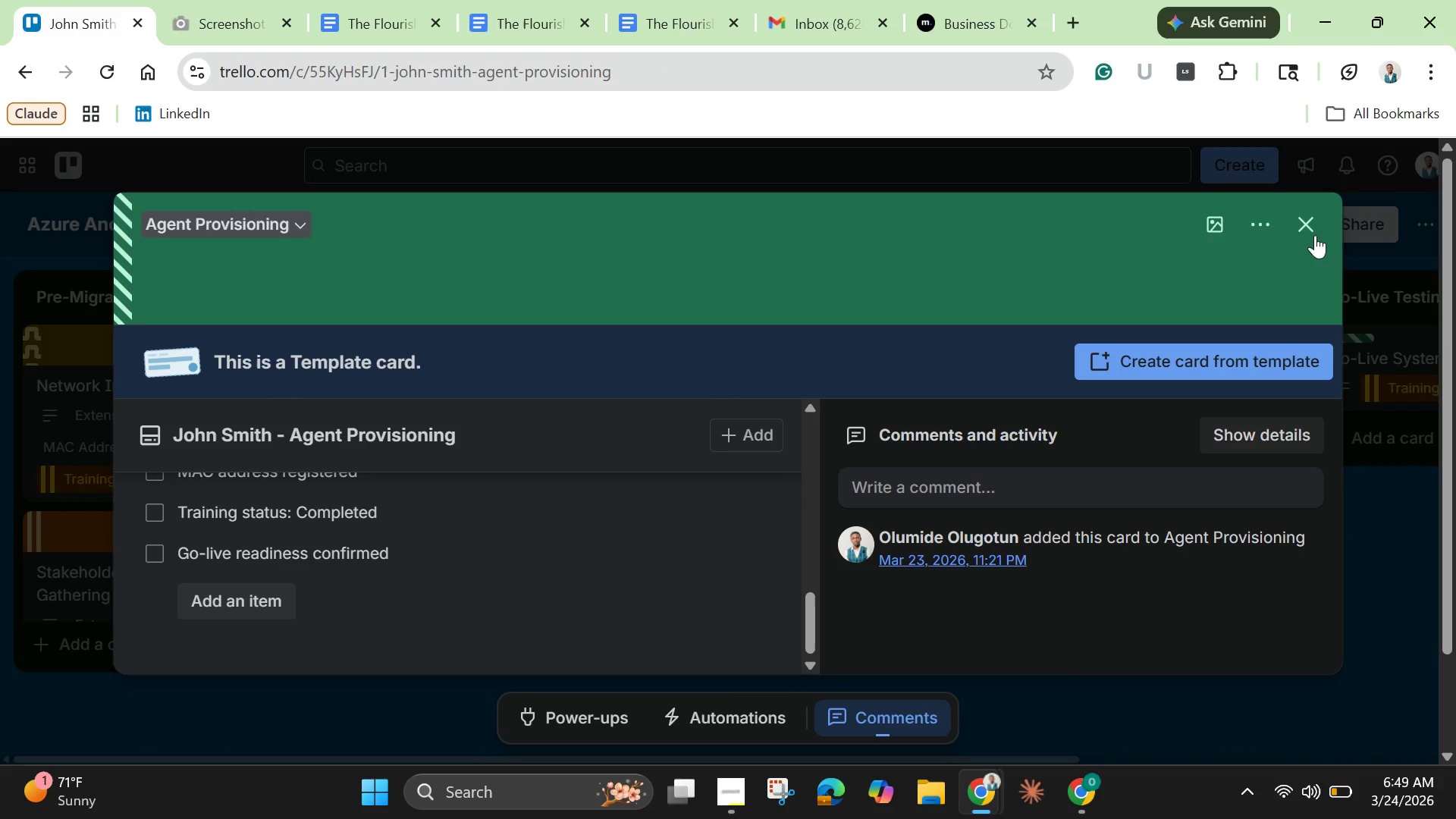 
left_click([1297, 231])
 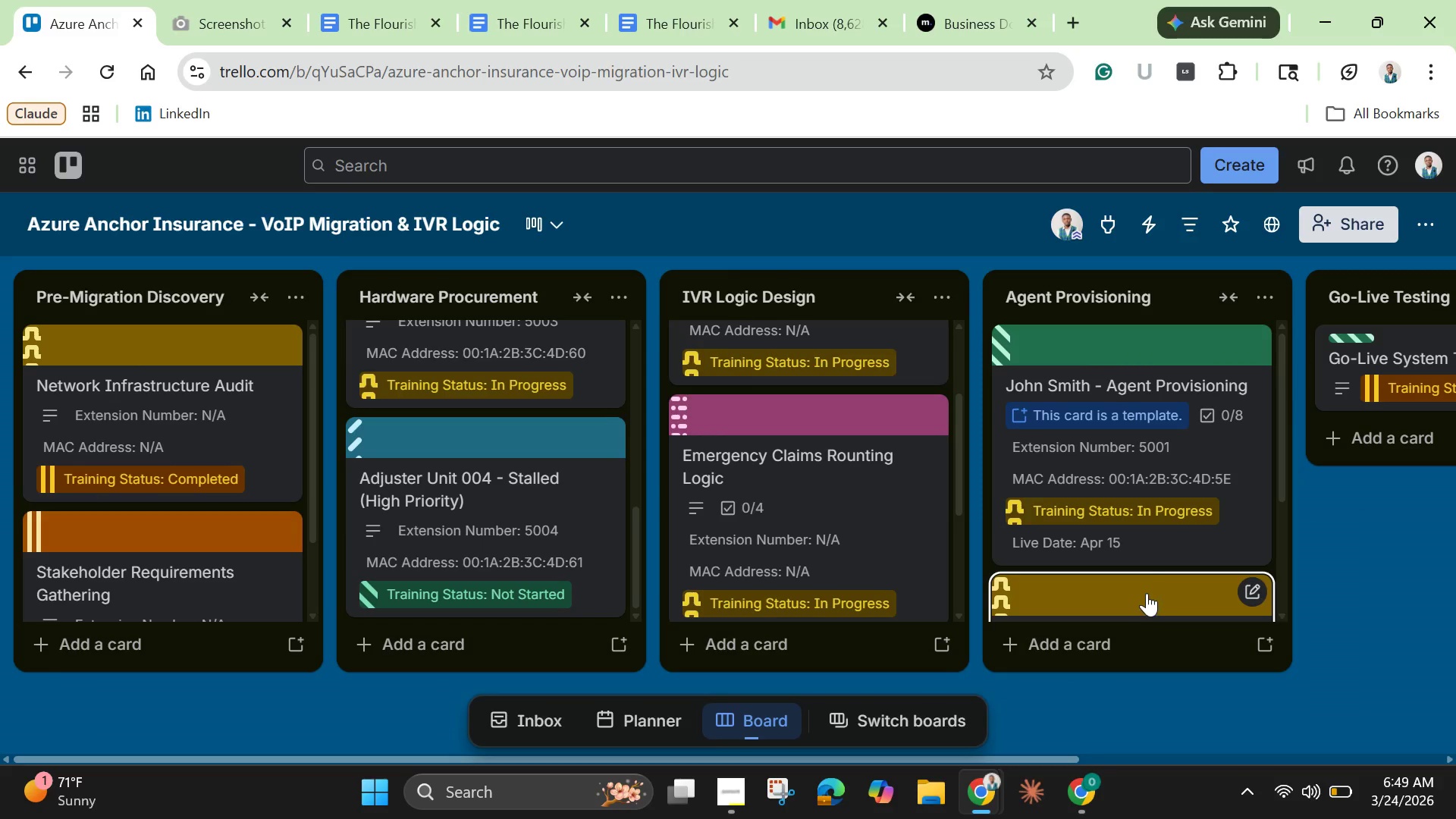 
scroll: coordinate [1147, 558], scroll_direction: down, amount: 2.0
 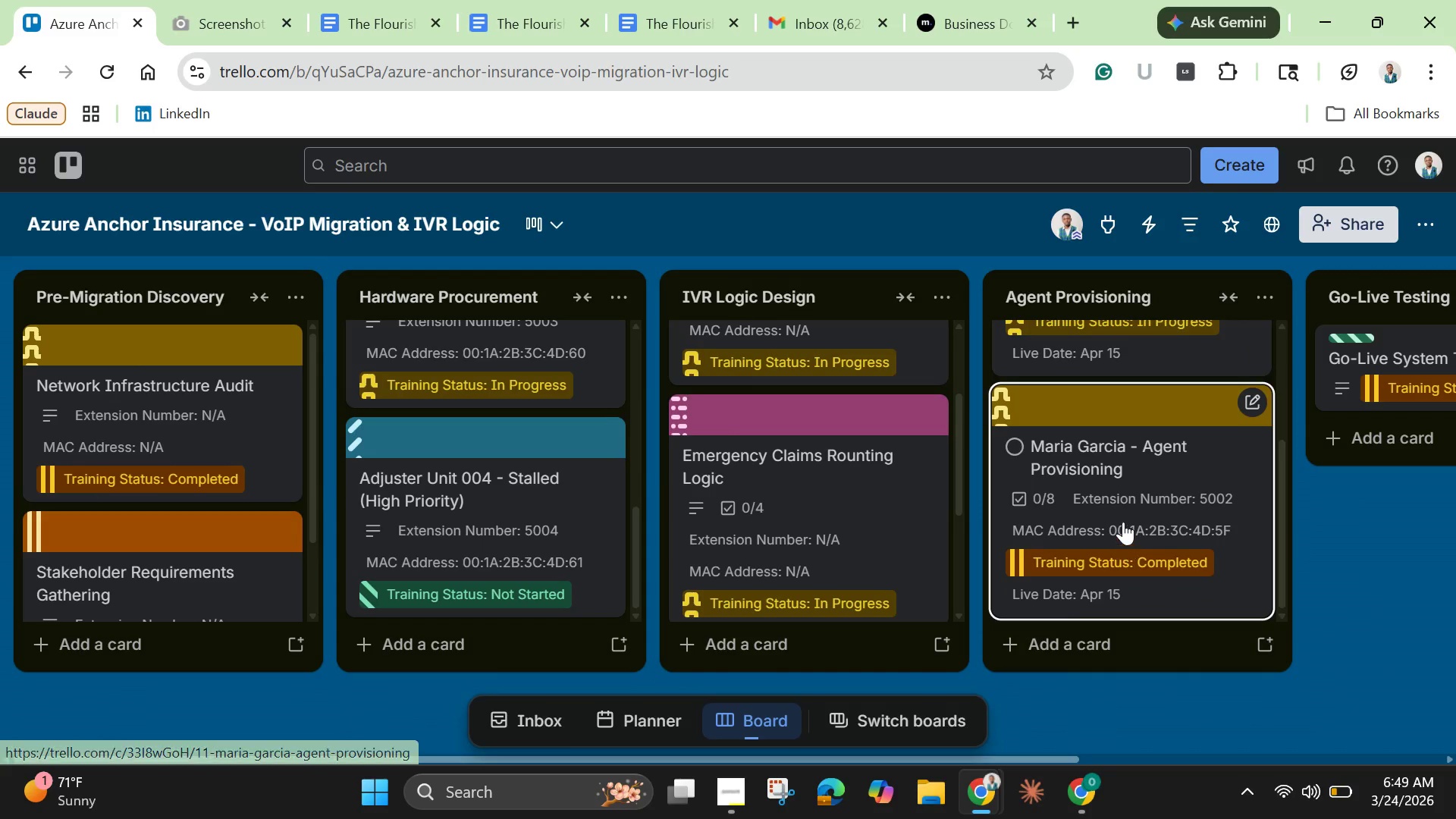 
left_click([1123, 522])
 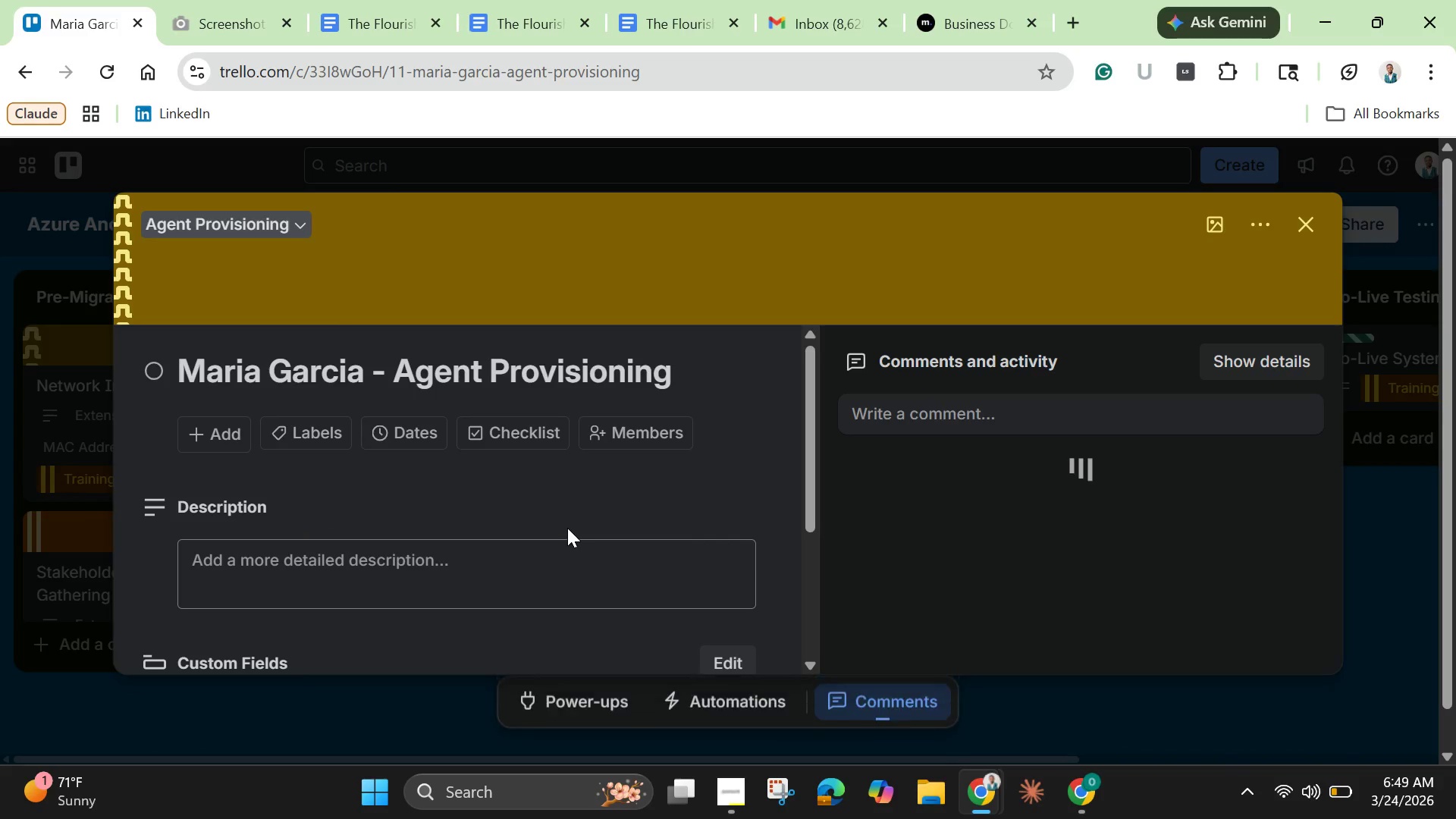 
scroll: coordinate [573, 529], scroll_direction: down, amount: 10.0
 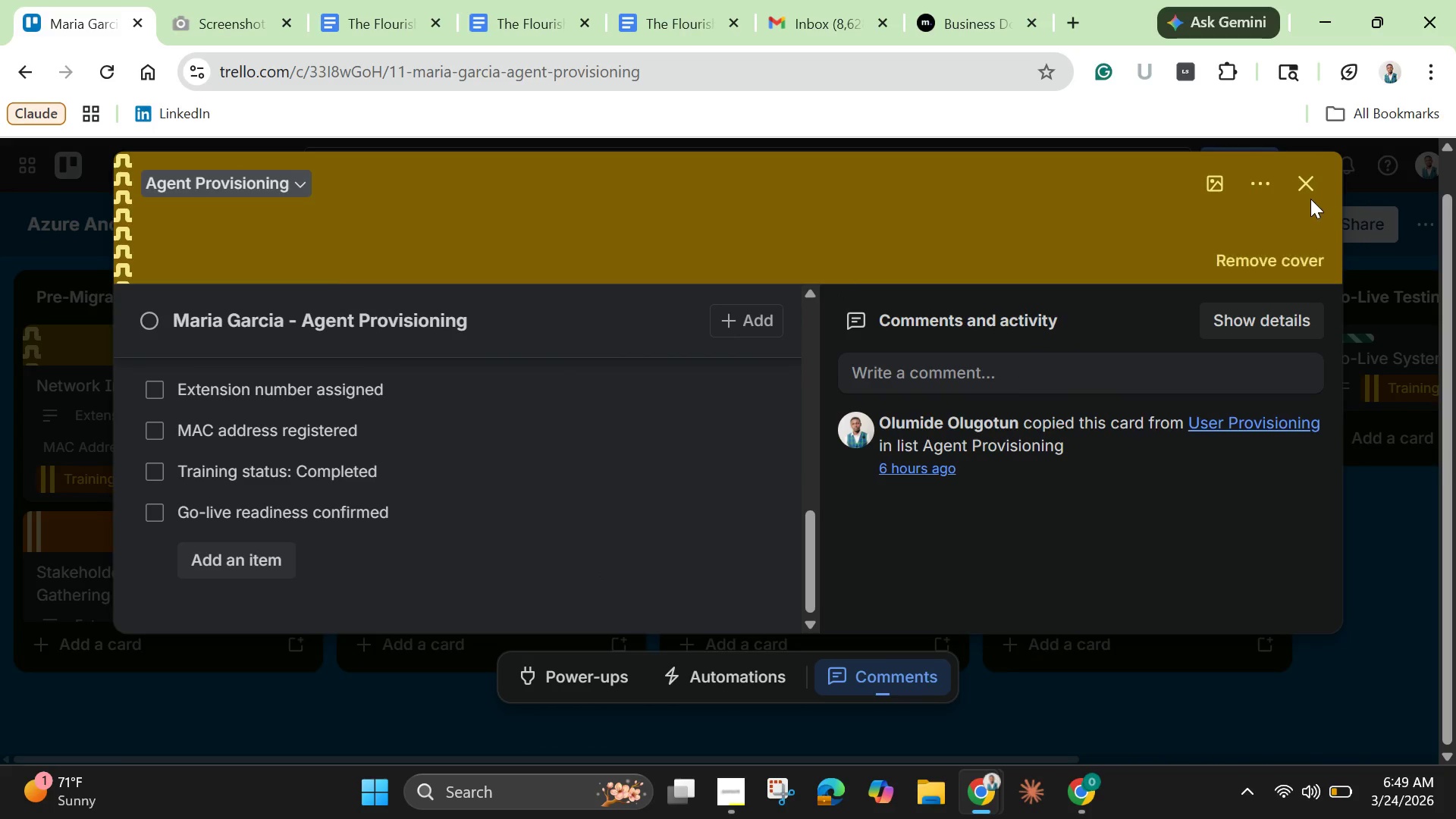 
left_click([1304, 189])
 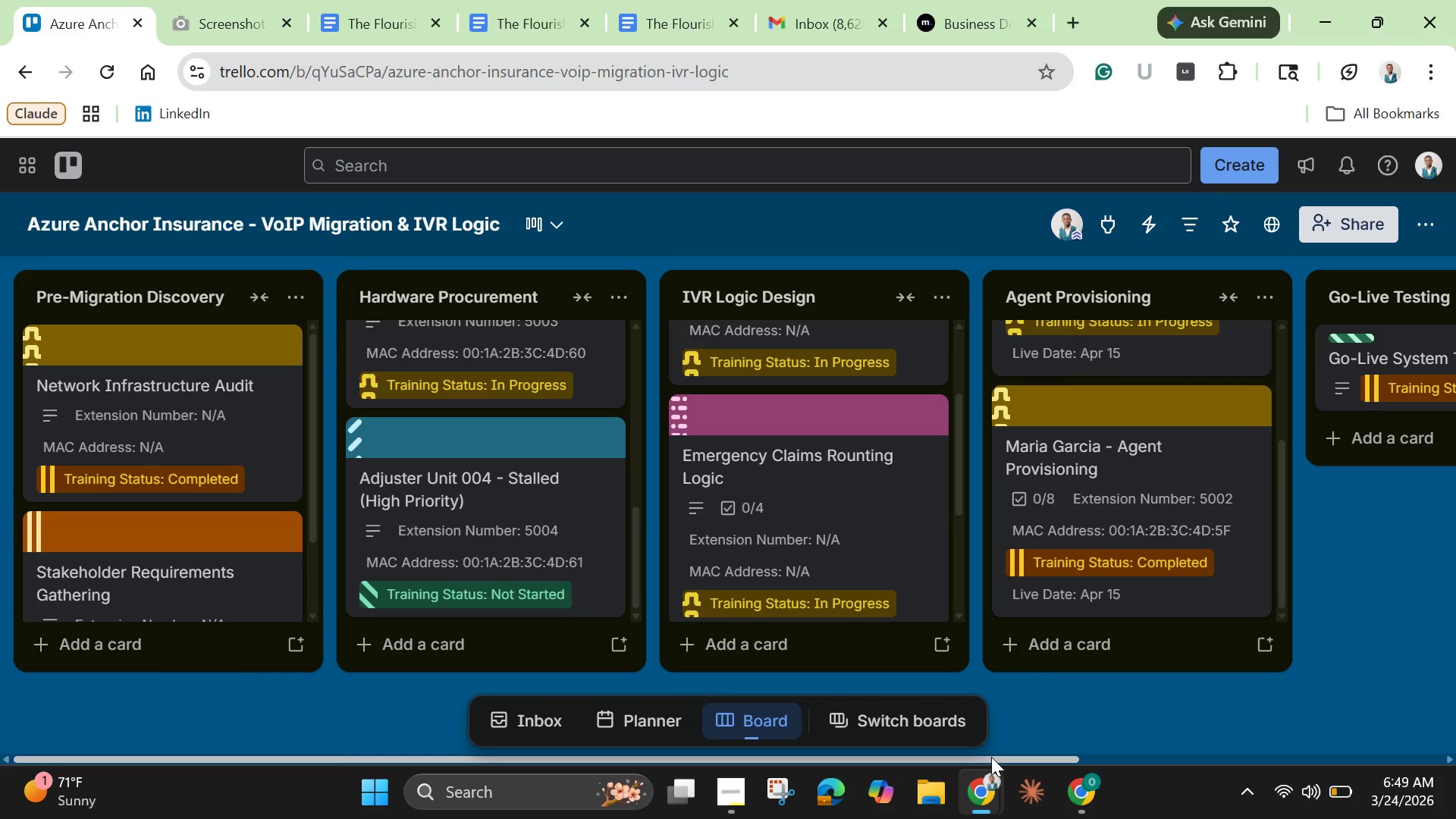 
left_click_drag(start_coordinate=[995, 755], to_coordinate=[1201, 753])
 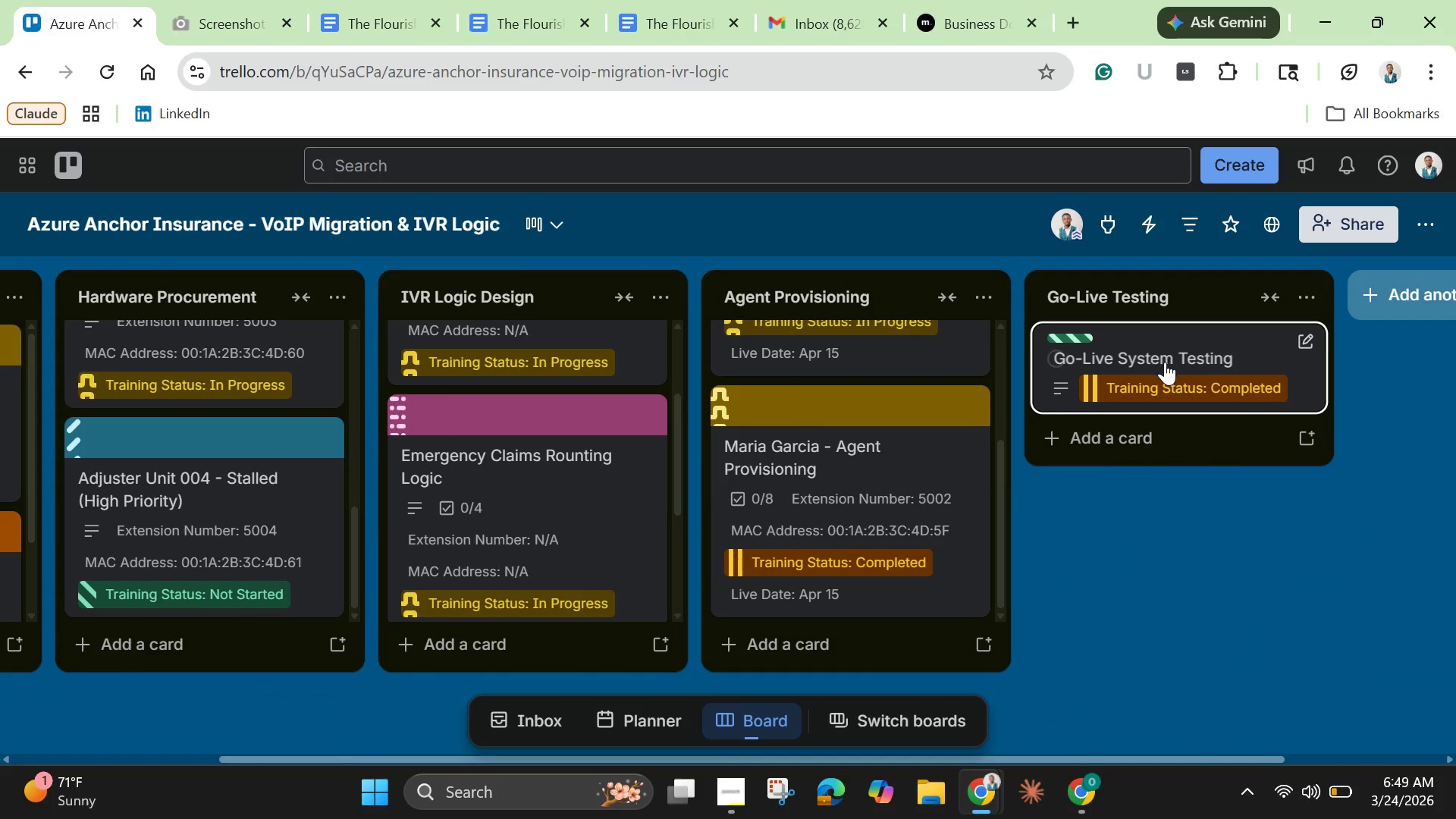 
left_click([1165, 362])
 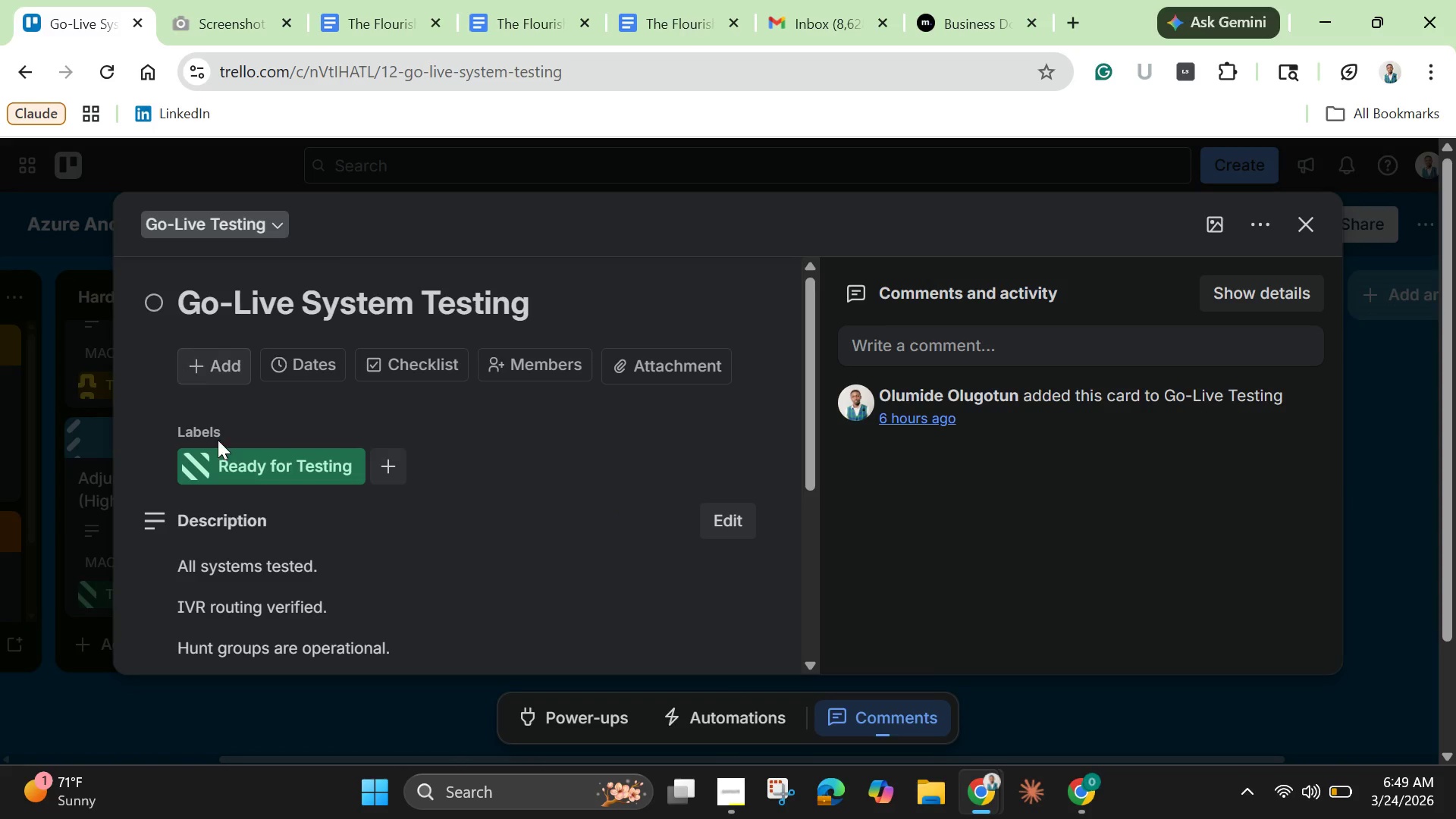 
left_click([249, 465])
 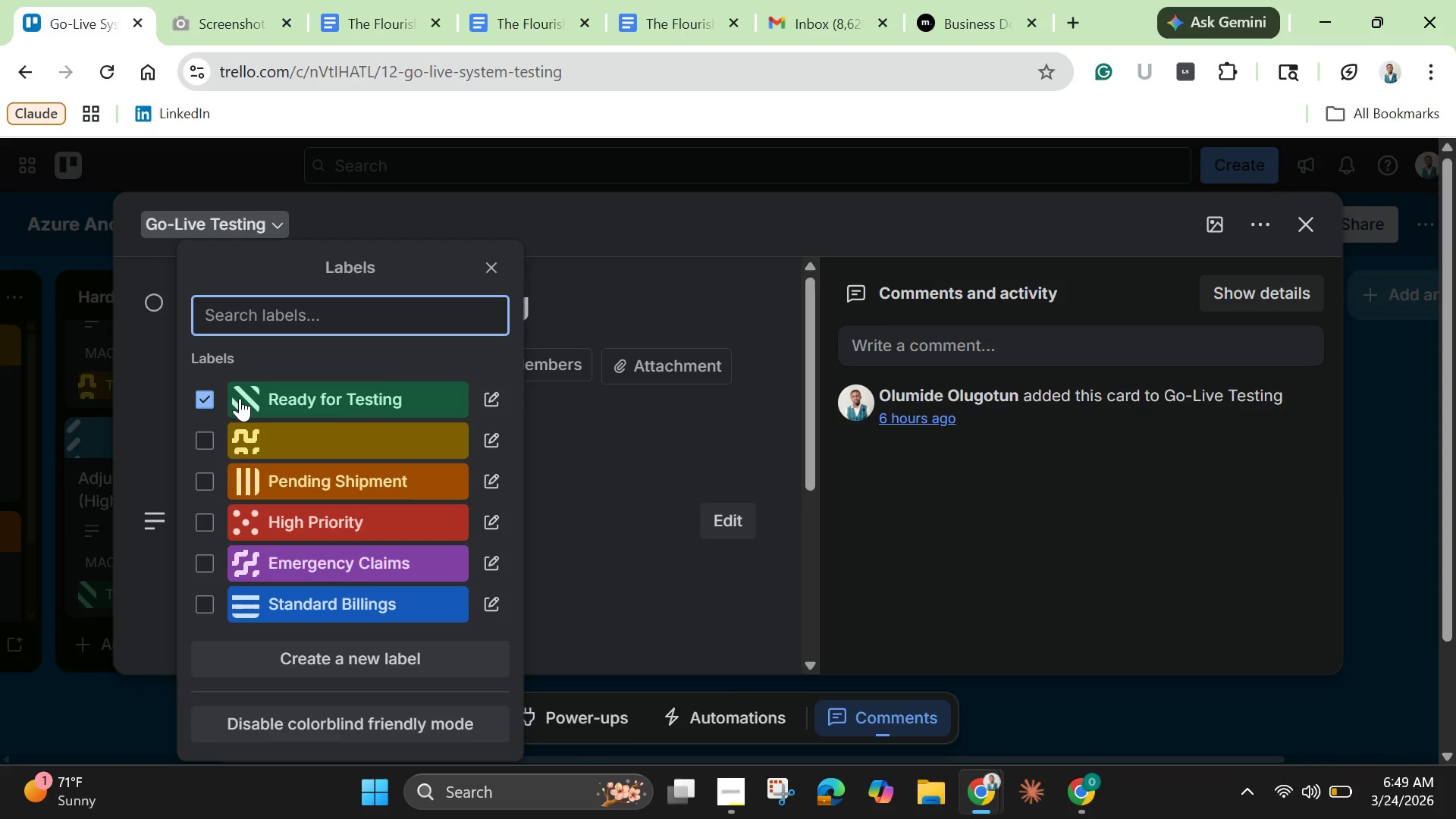 
left_click([240, 398])
 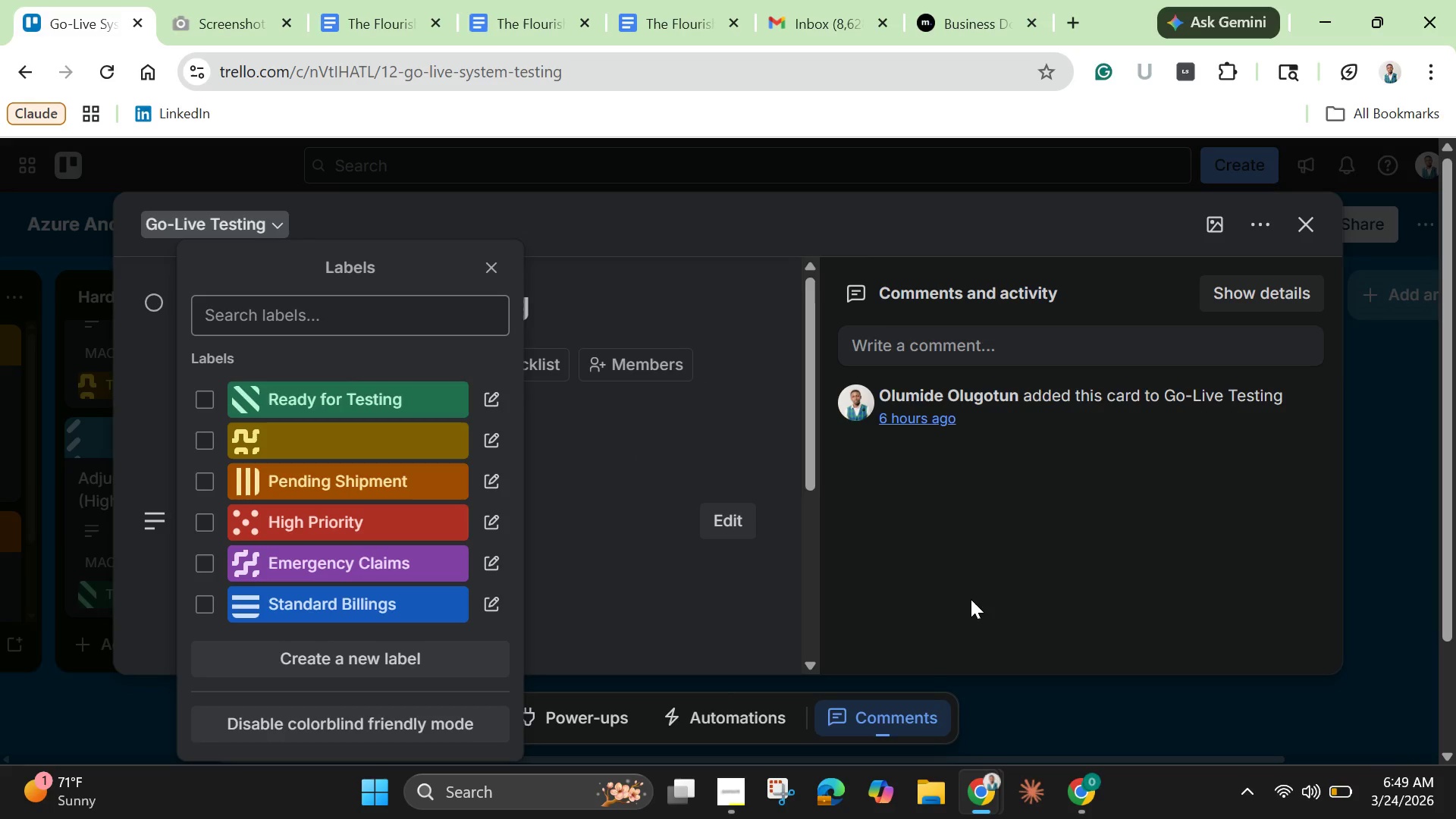 
left_click([971, 599])
 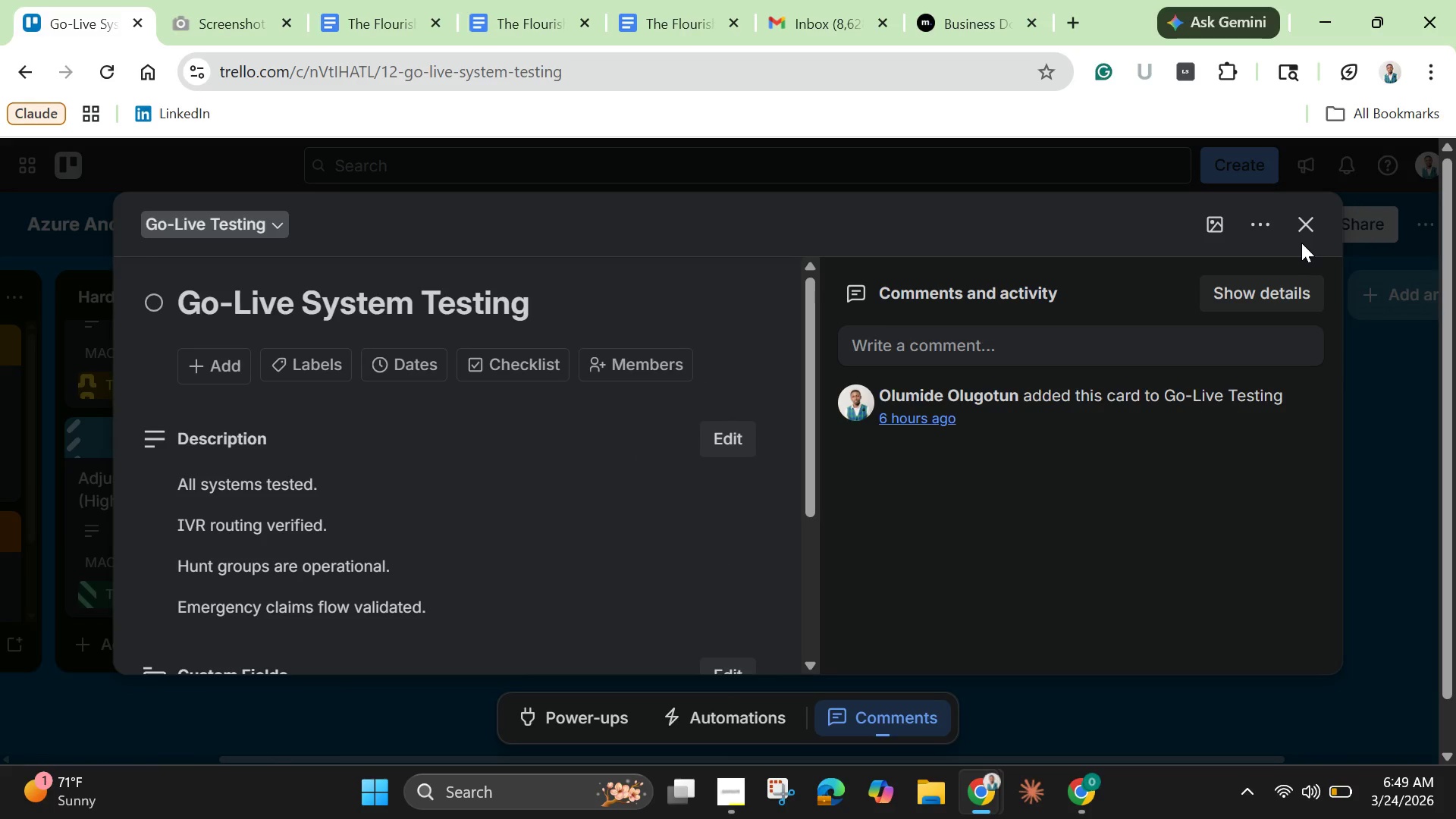 
left_click([1304, 237])
 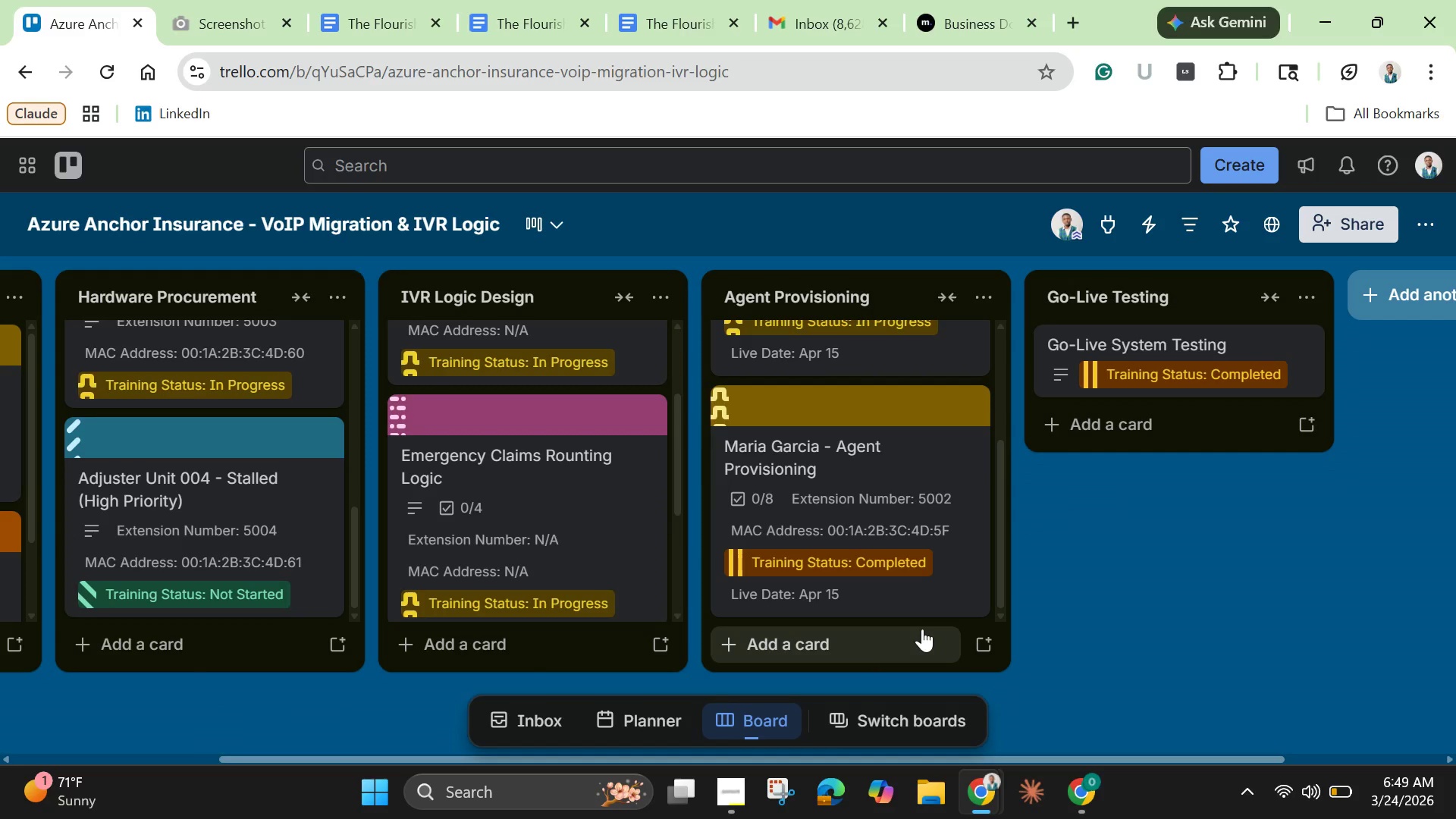 
wait(12.61)
 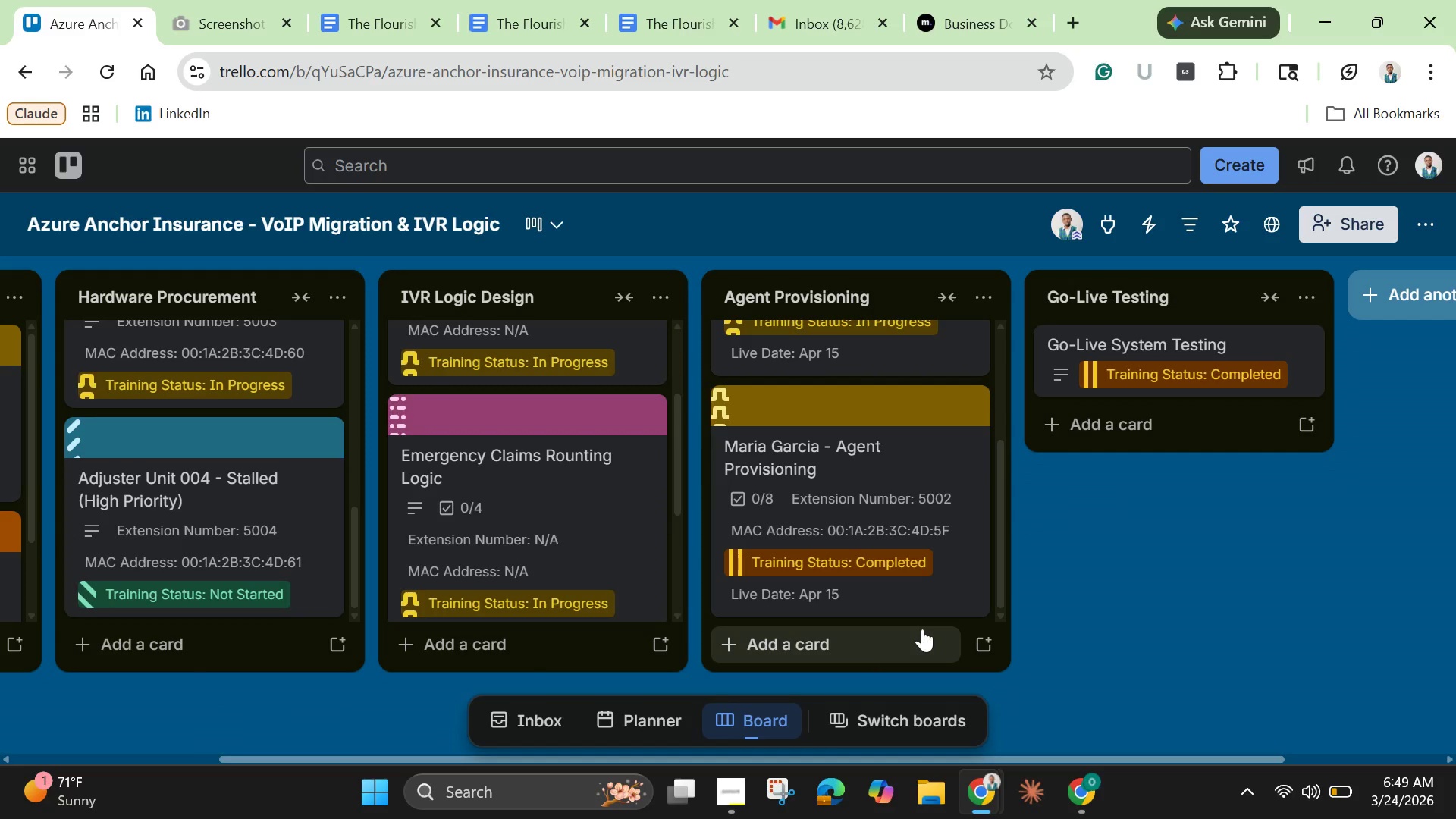 
left_click([1432, 220])
 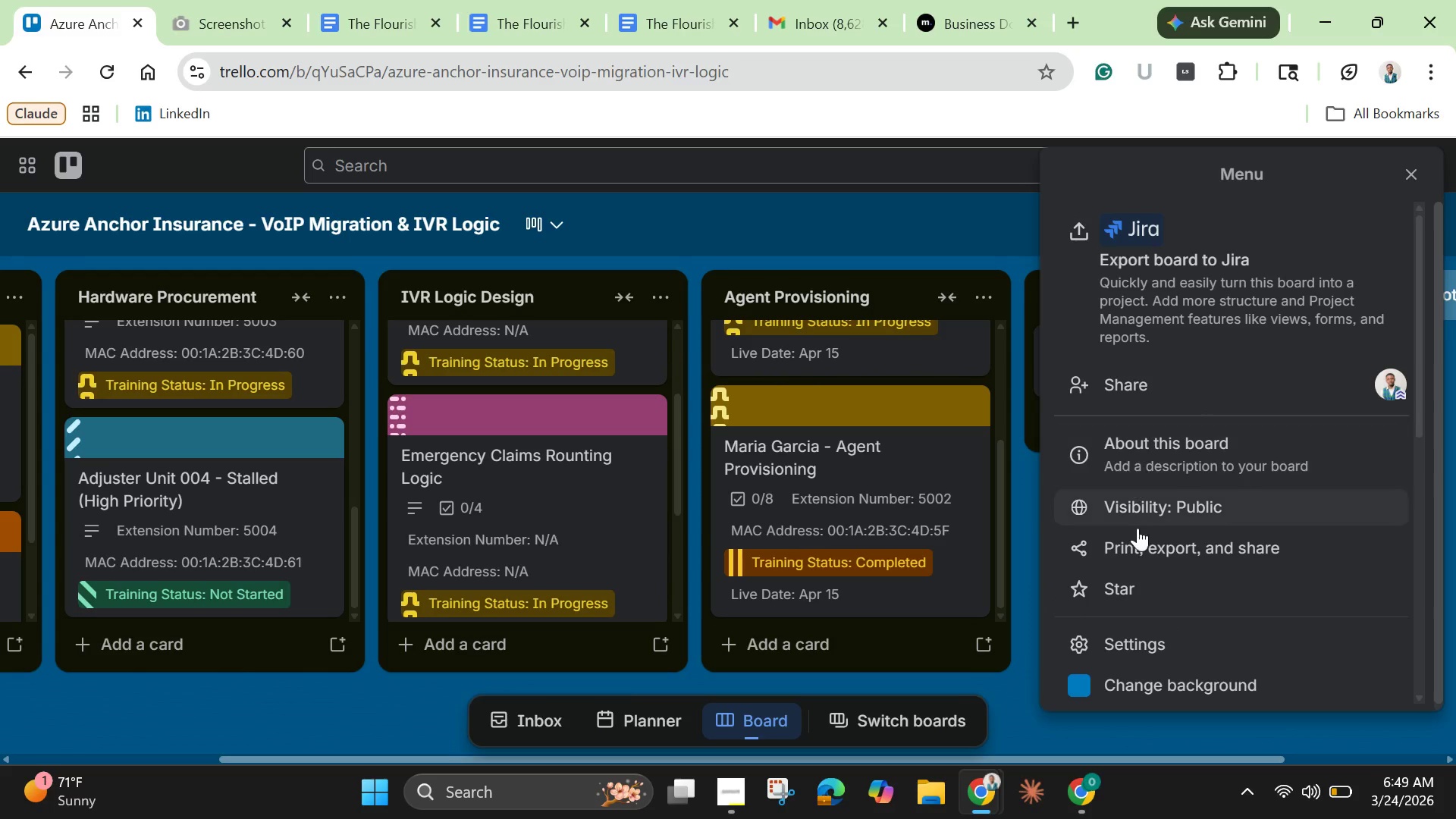 
scroll: coordinate [1143, 556], scroll_direction: down, amount: 2.0
 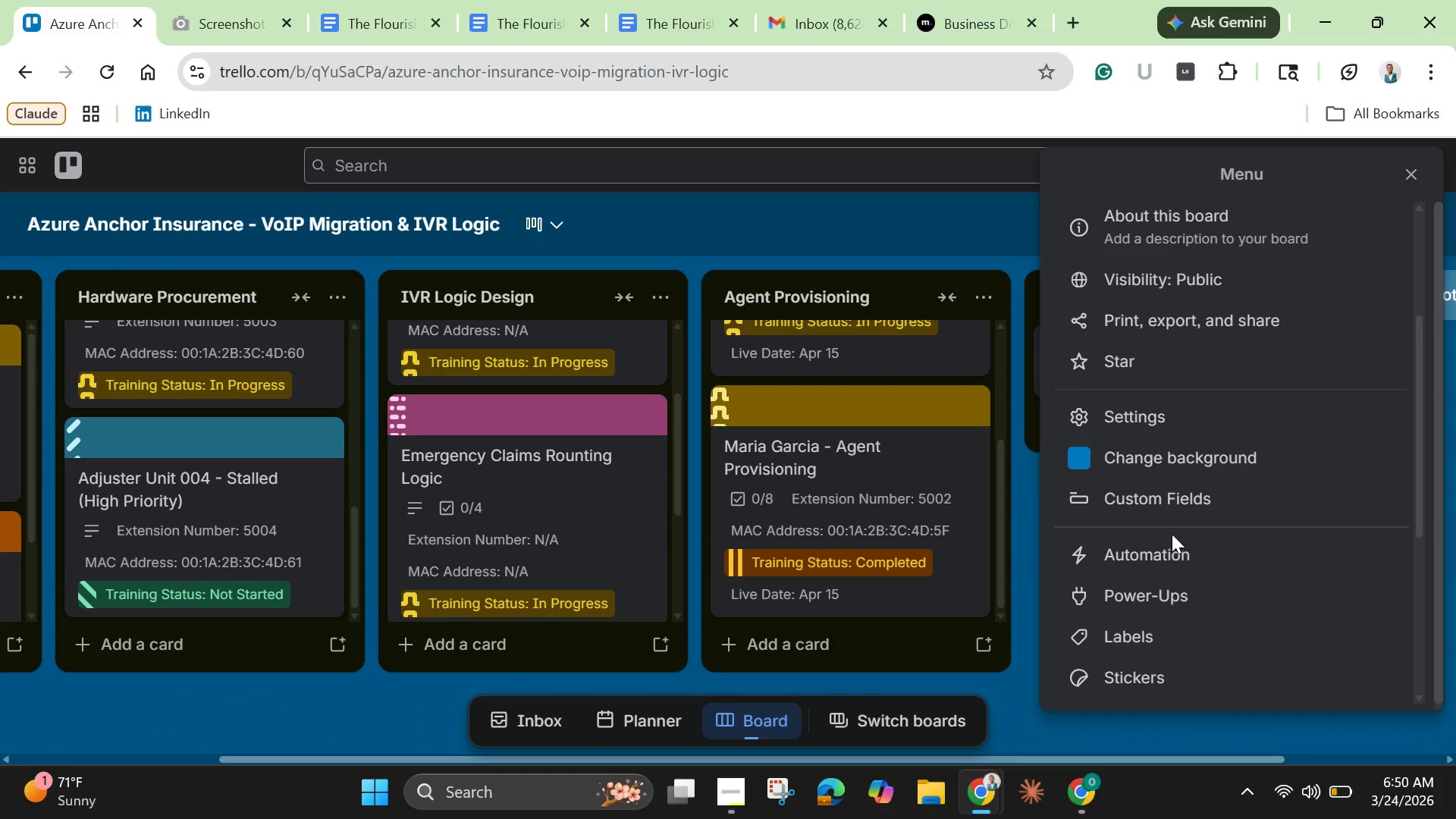 
left_click([1172, 558])
 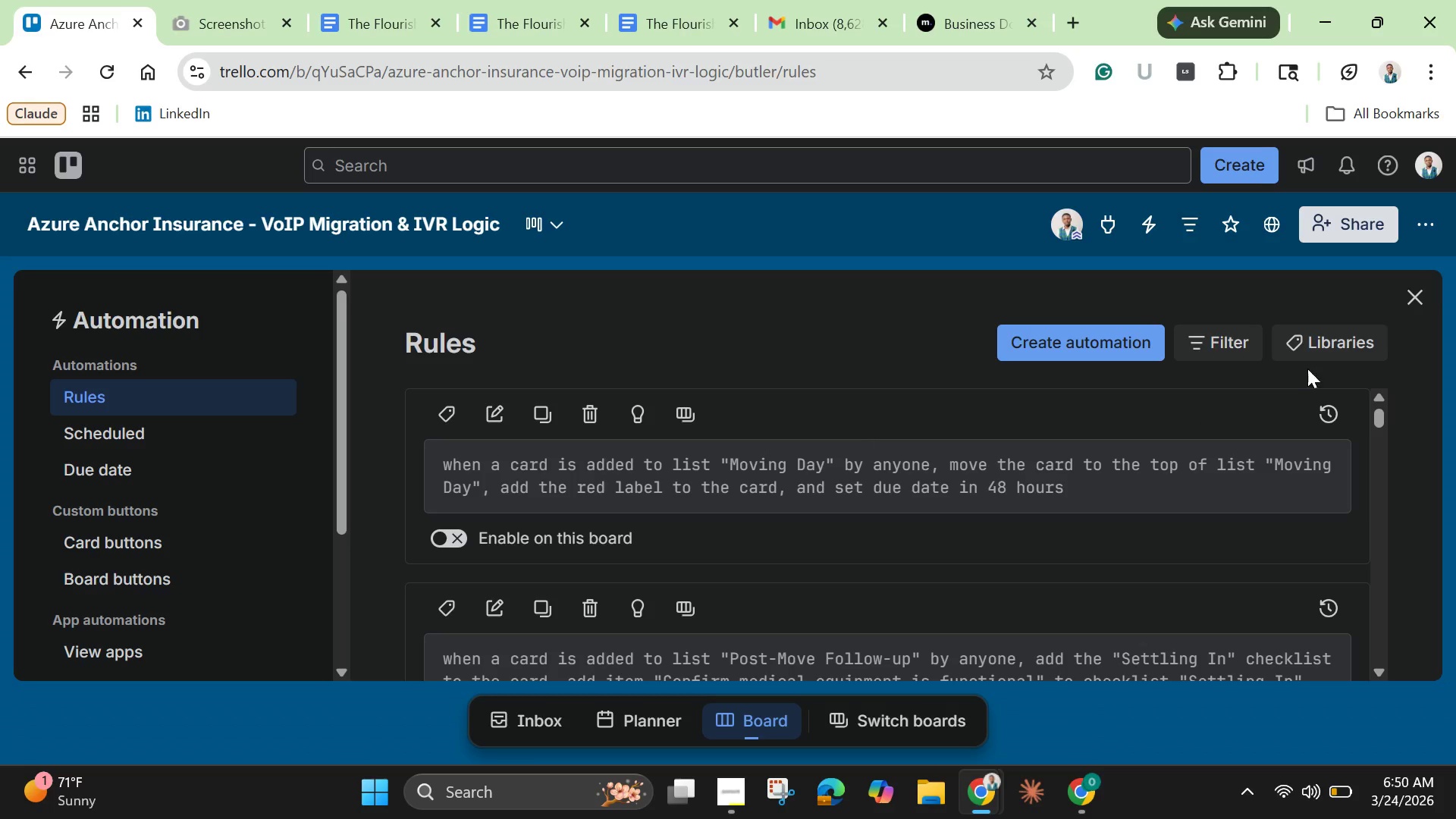 
left_click([1040, 348])
 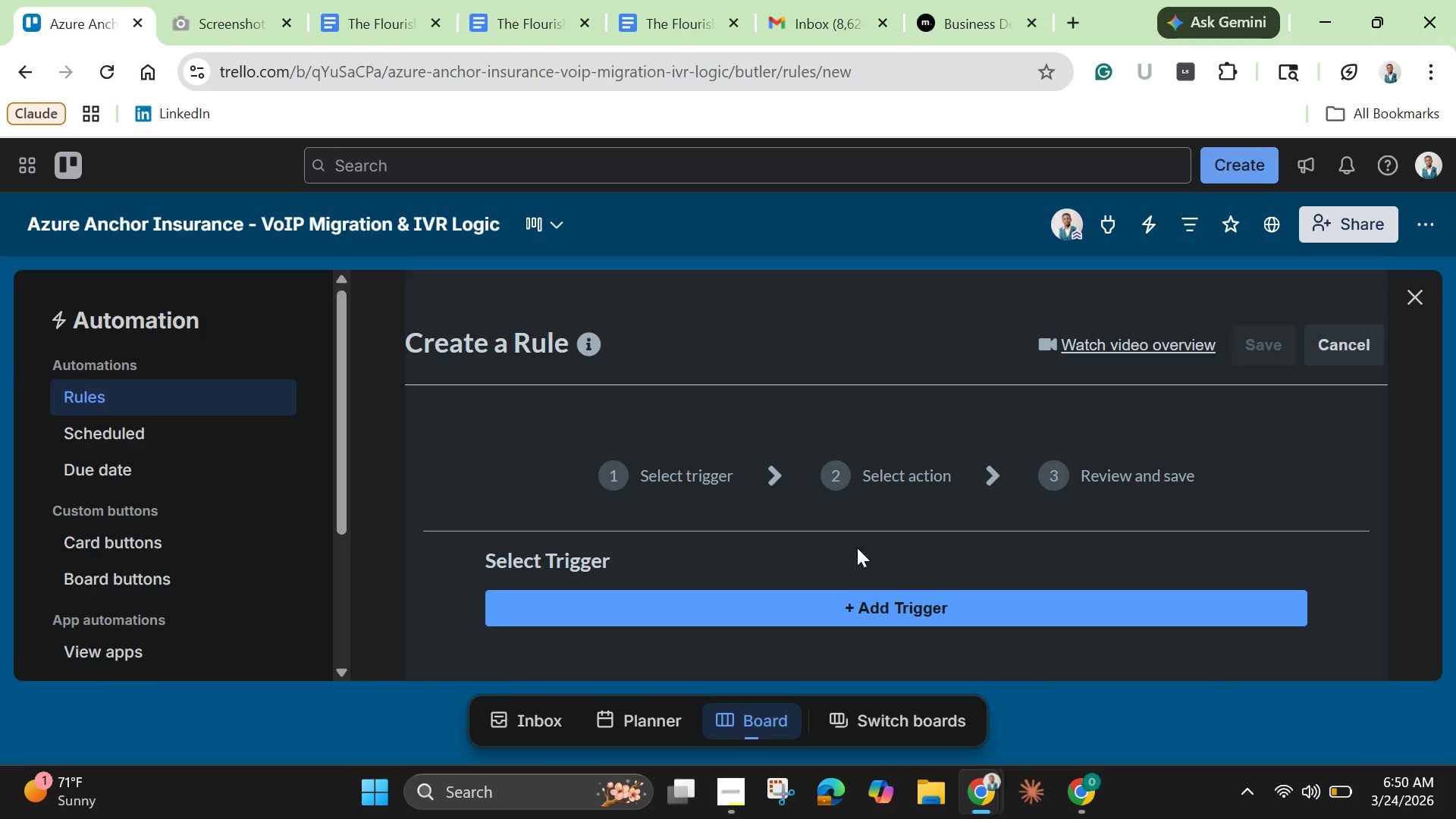 
wait(7.95)
 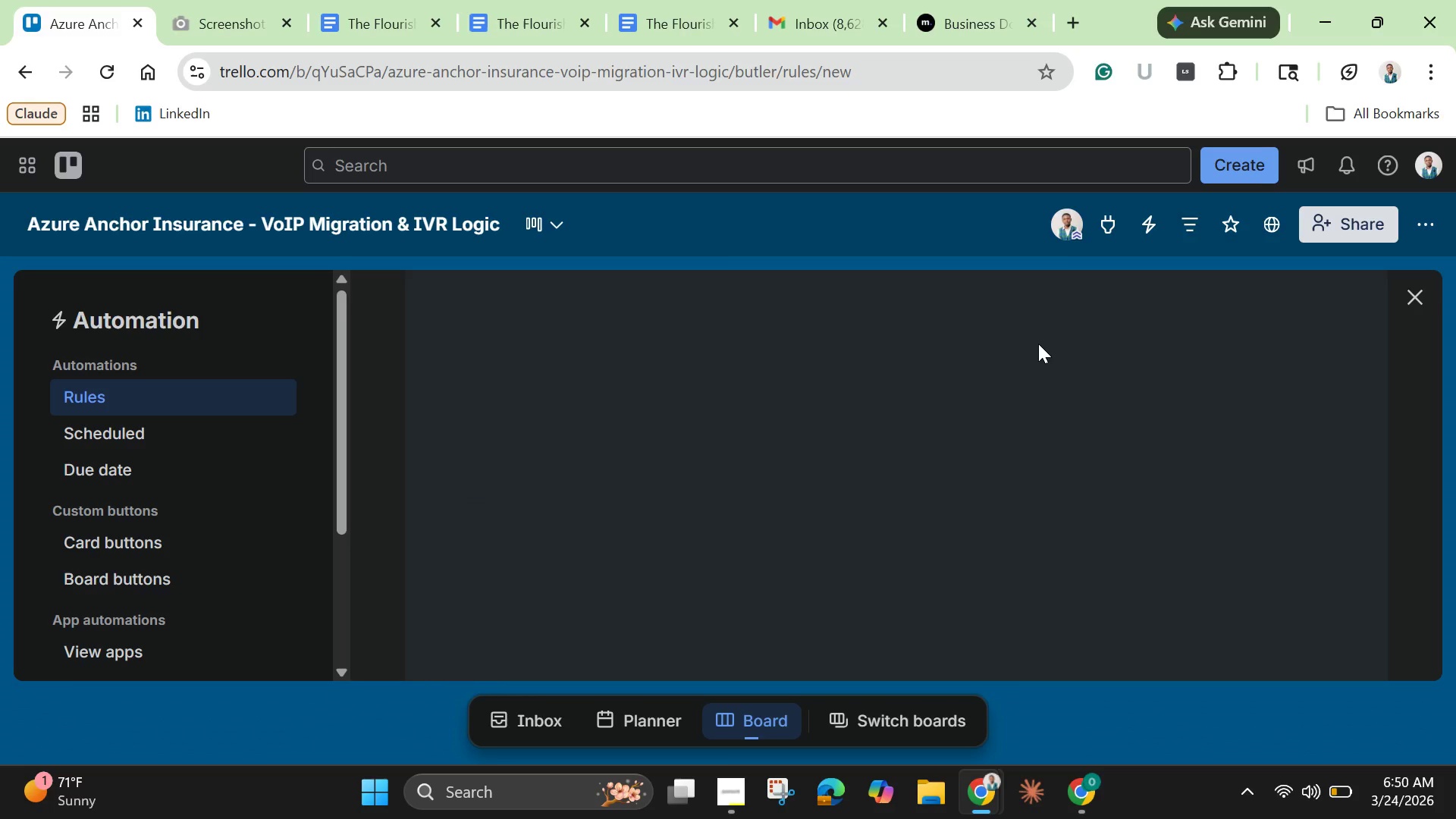 
scroll: coordinate [843, 563], scroll_direction: down, amount: 1.0
 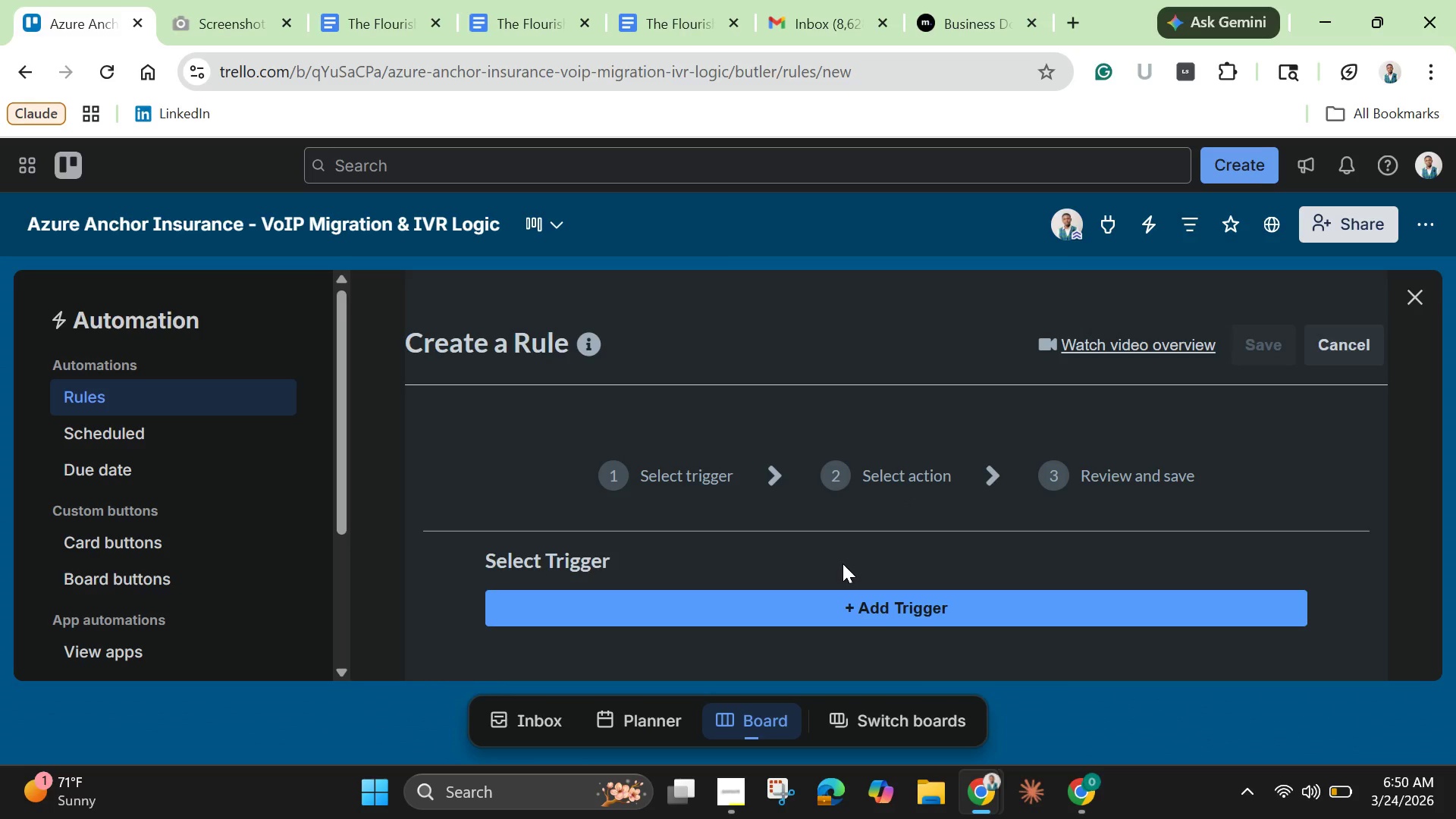 
wait(37.61)
 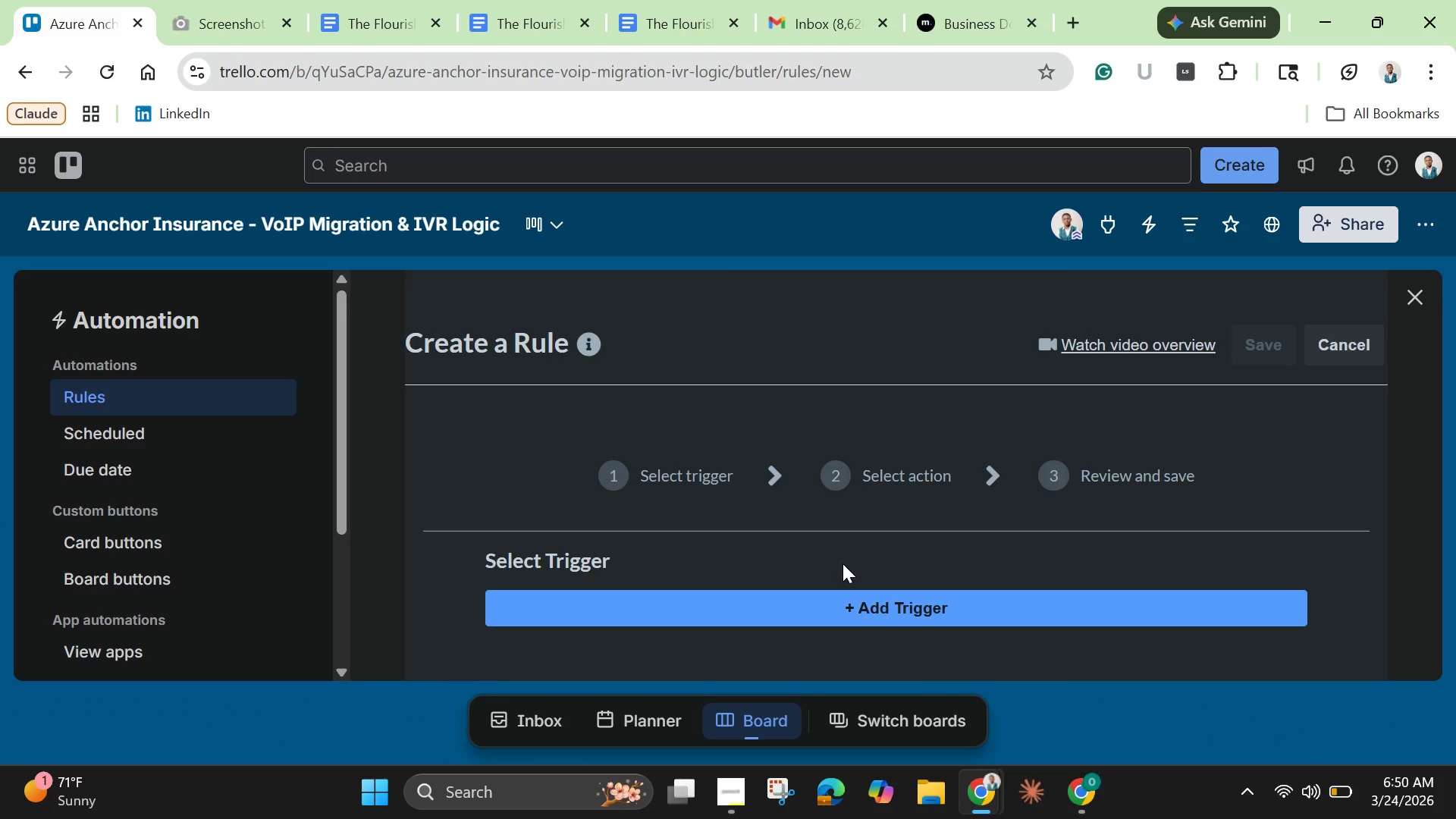 
left_click([868, 606])
 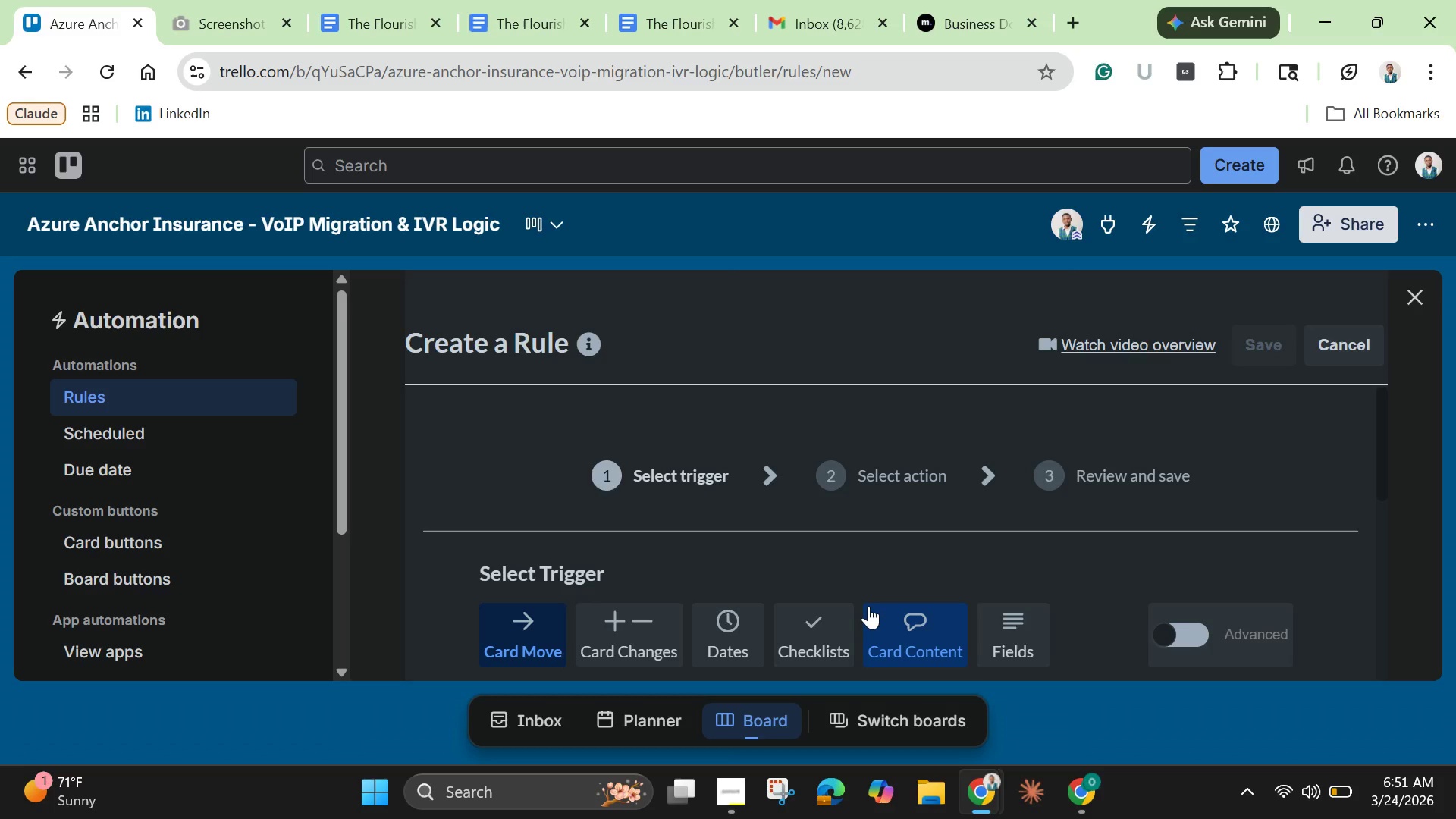 
wait(15.62)
 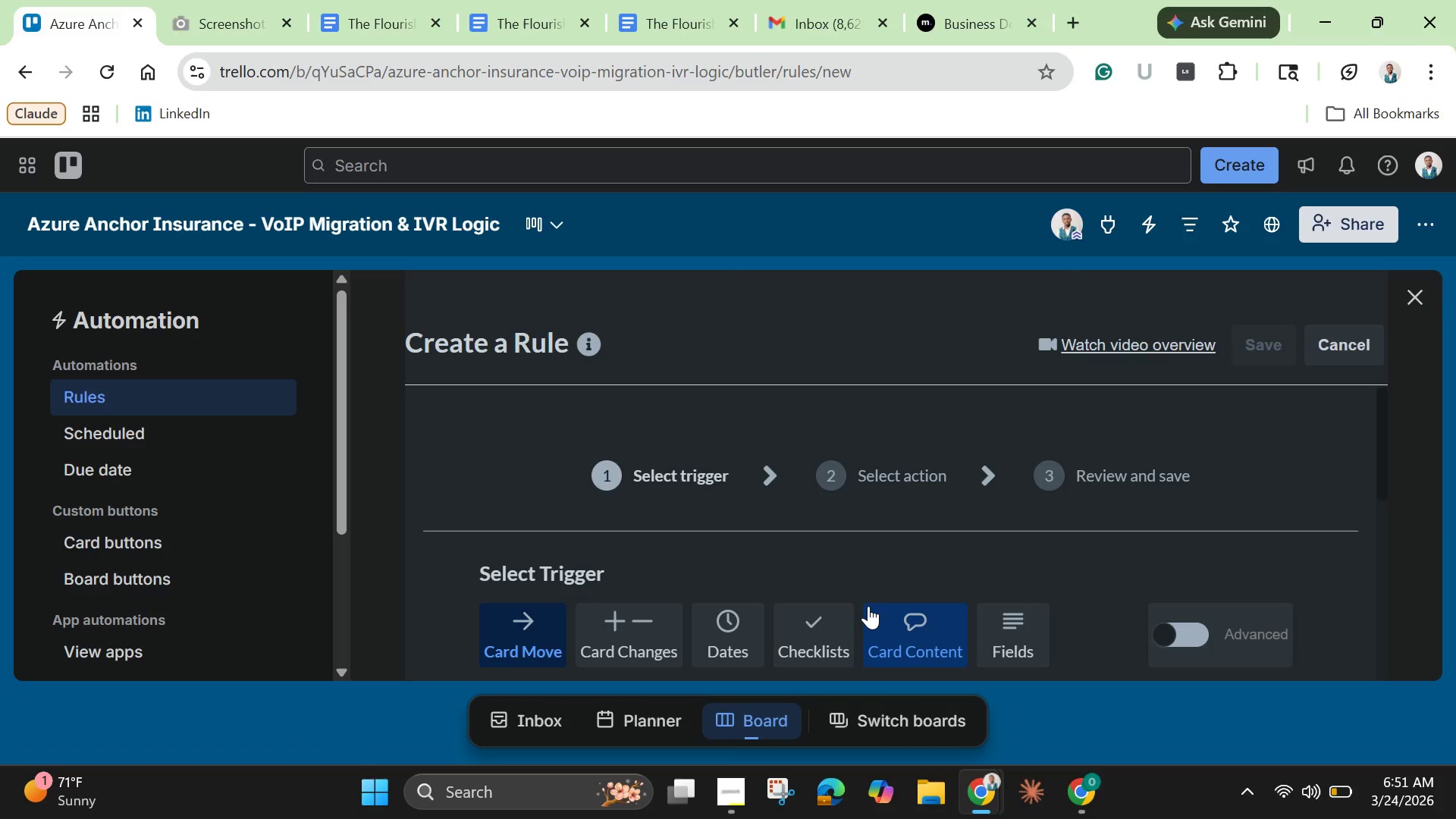 
scroll: coordinate [710, 598], scroll_direction: down, amount: 2.0
 